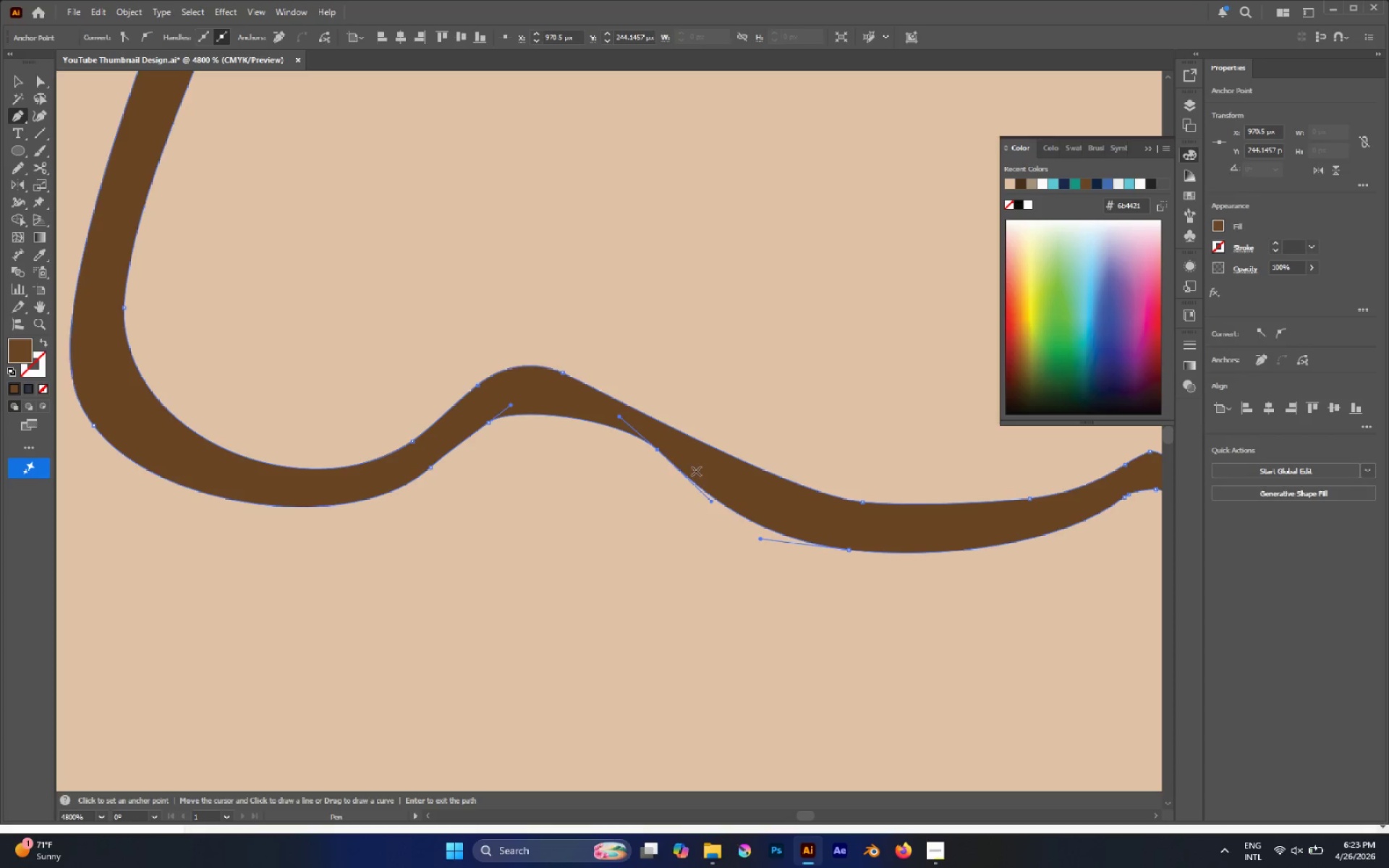 
type(sa)
 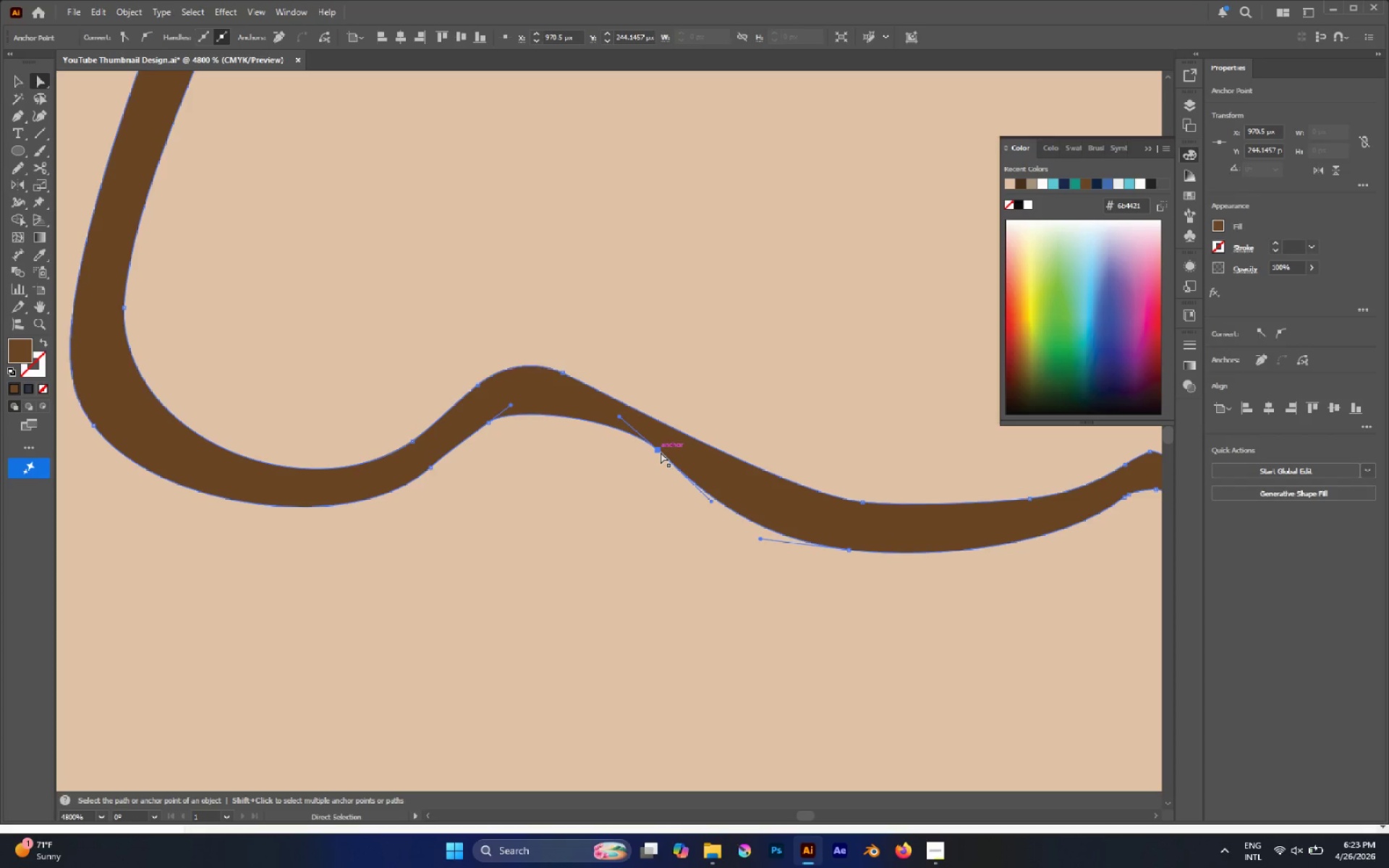 
left_click([660, 452])
 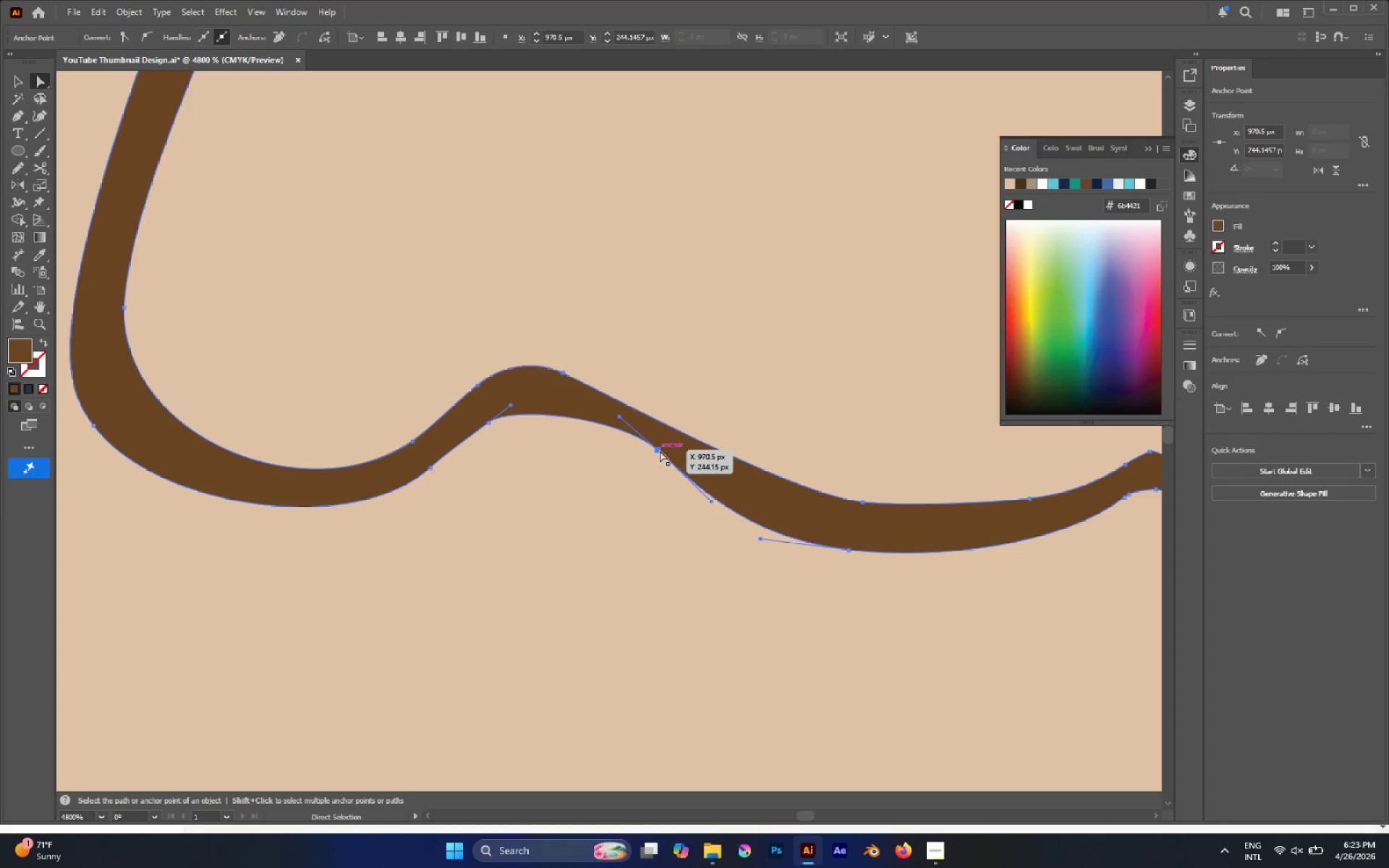 
left_click_drag(start_coordinate=[658, 451], to_coordinate=[566, 426])
 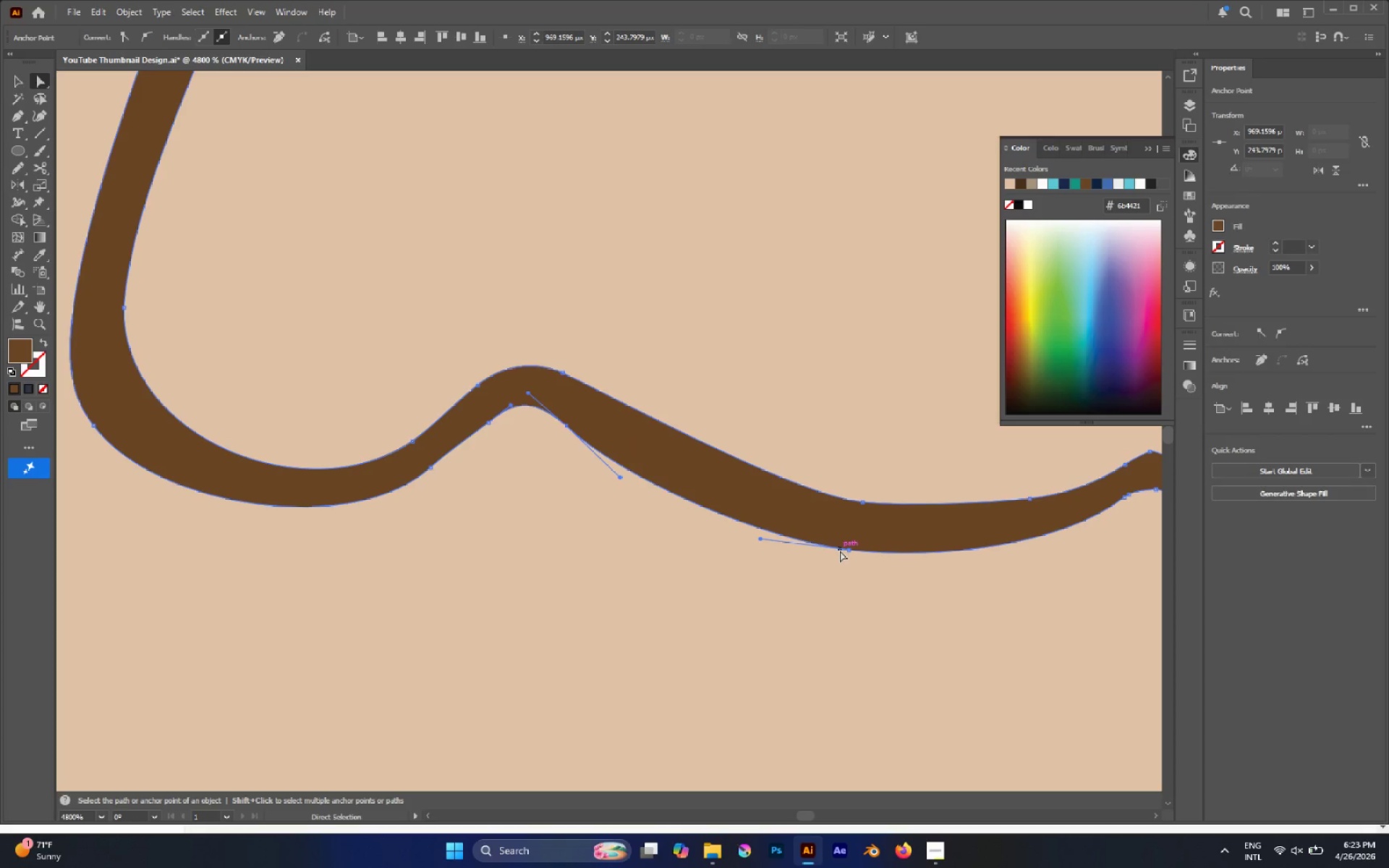 
left_click([847, 550])
 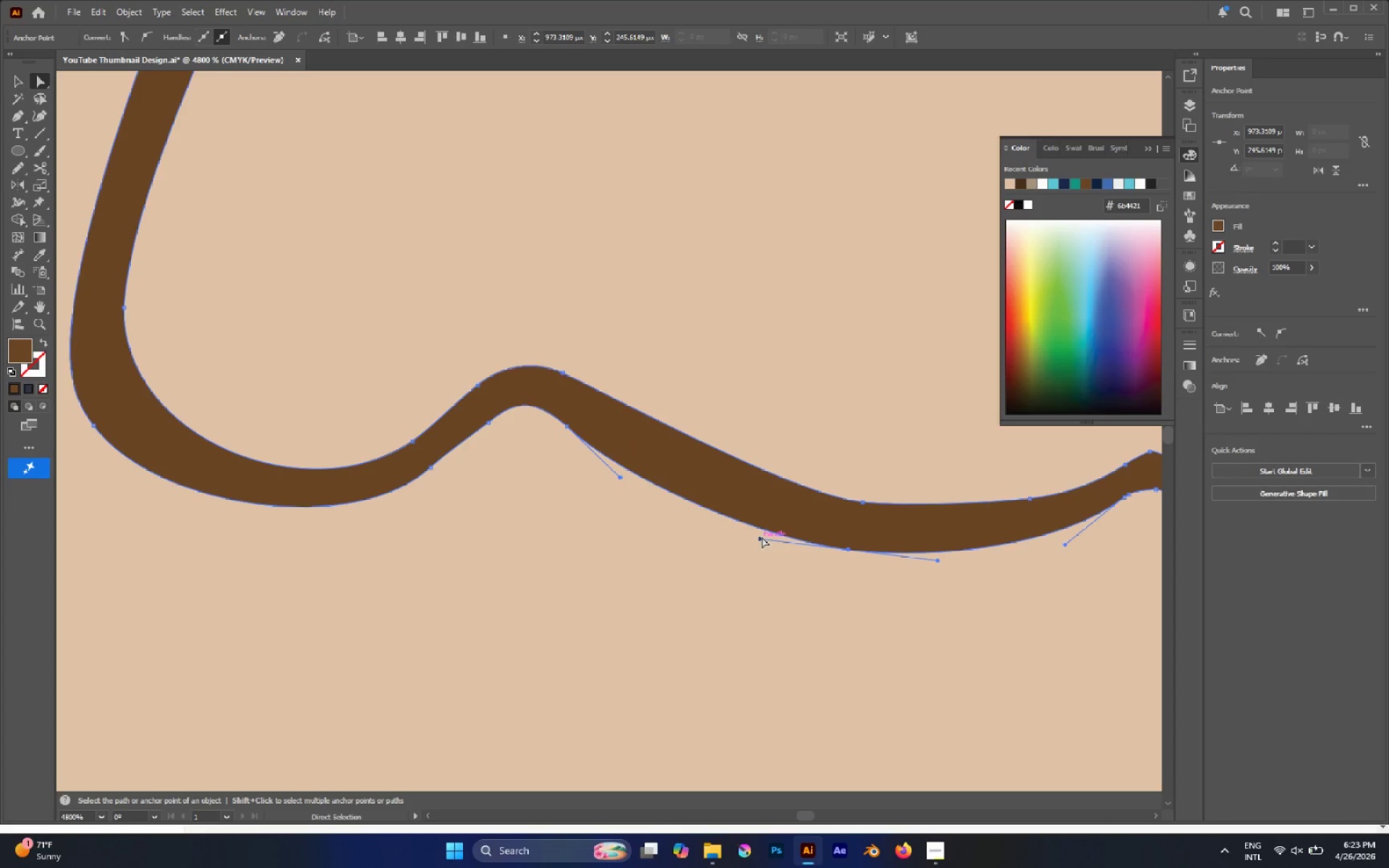 
left_click_drag(start_coordinate=[762, 537], to_coordinate=[700, 513])
 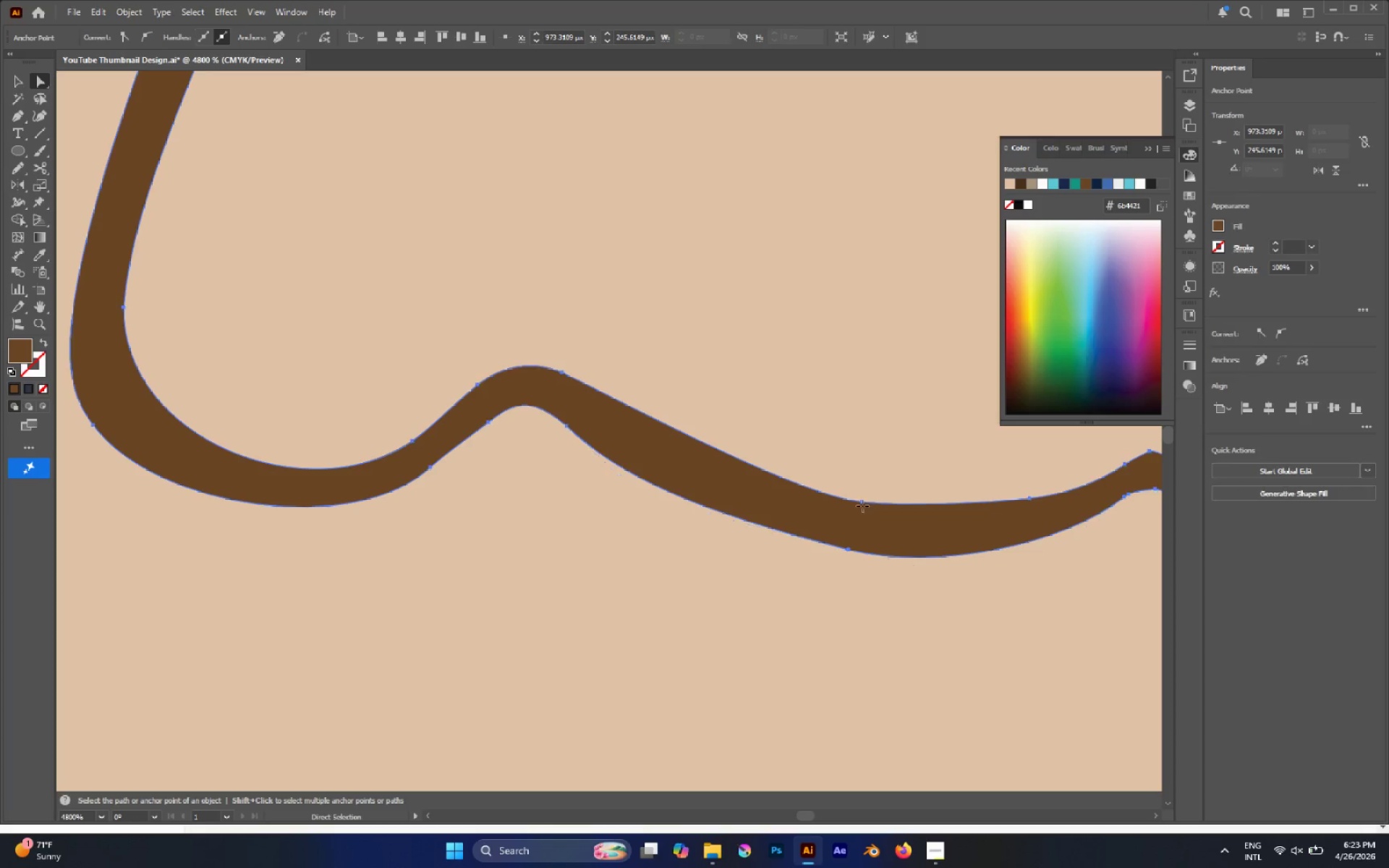 
double_click([863, 505])
 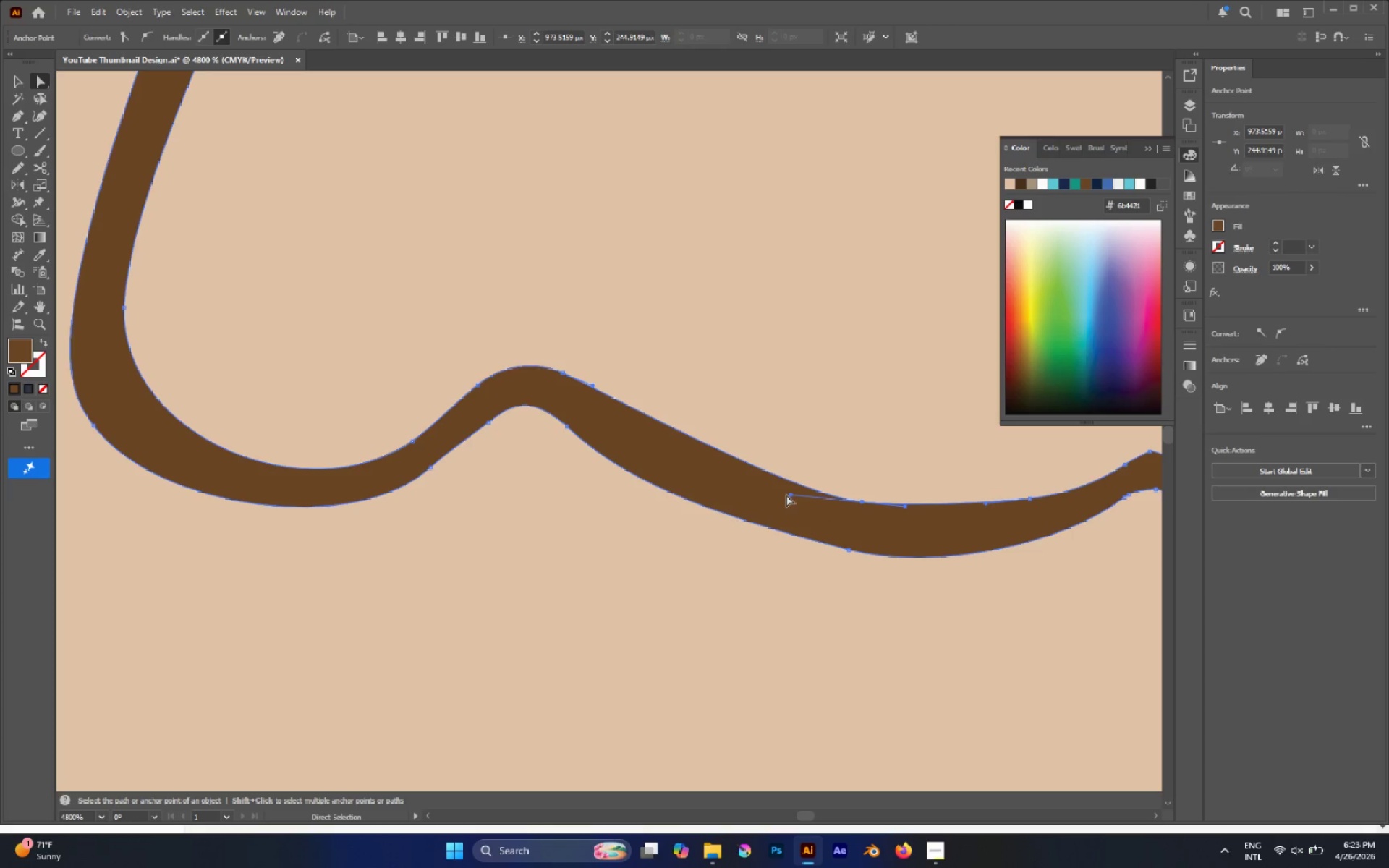 
left_click_drag(start_coordinate=[791, 495], to_coordinate=[692, 501])
 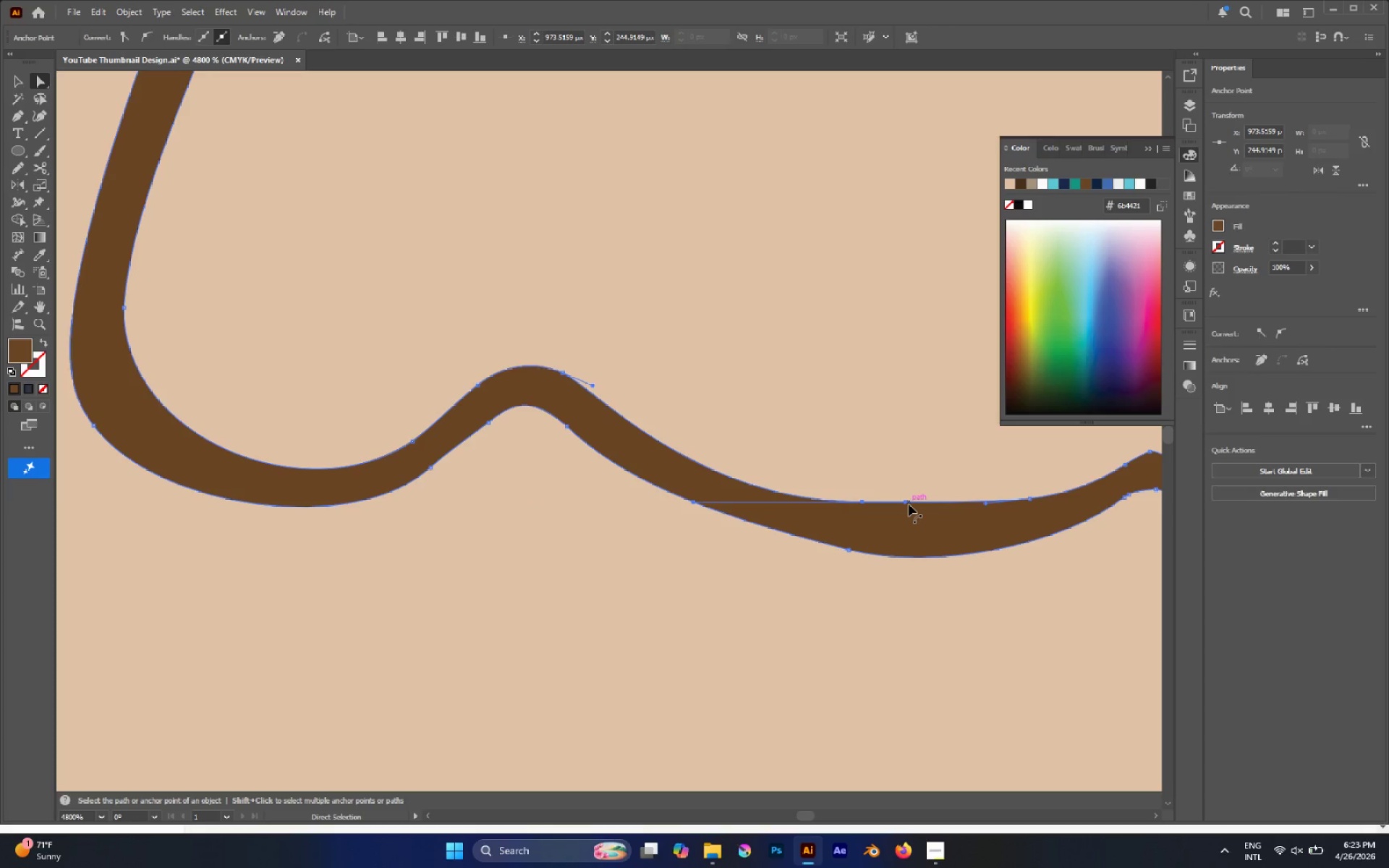 
left_click_drag(start_coordinate=[906, 503], to_coordinate=[912, 511])
 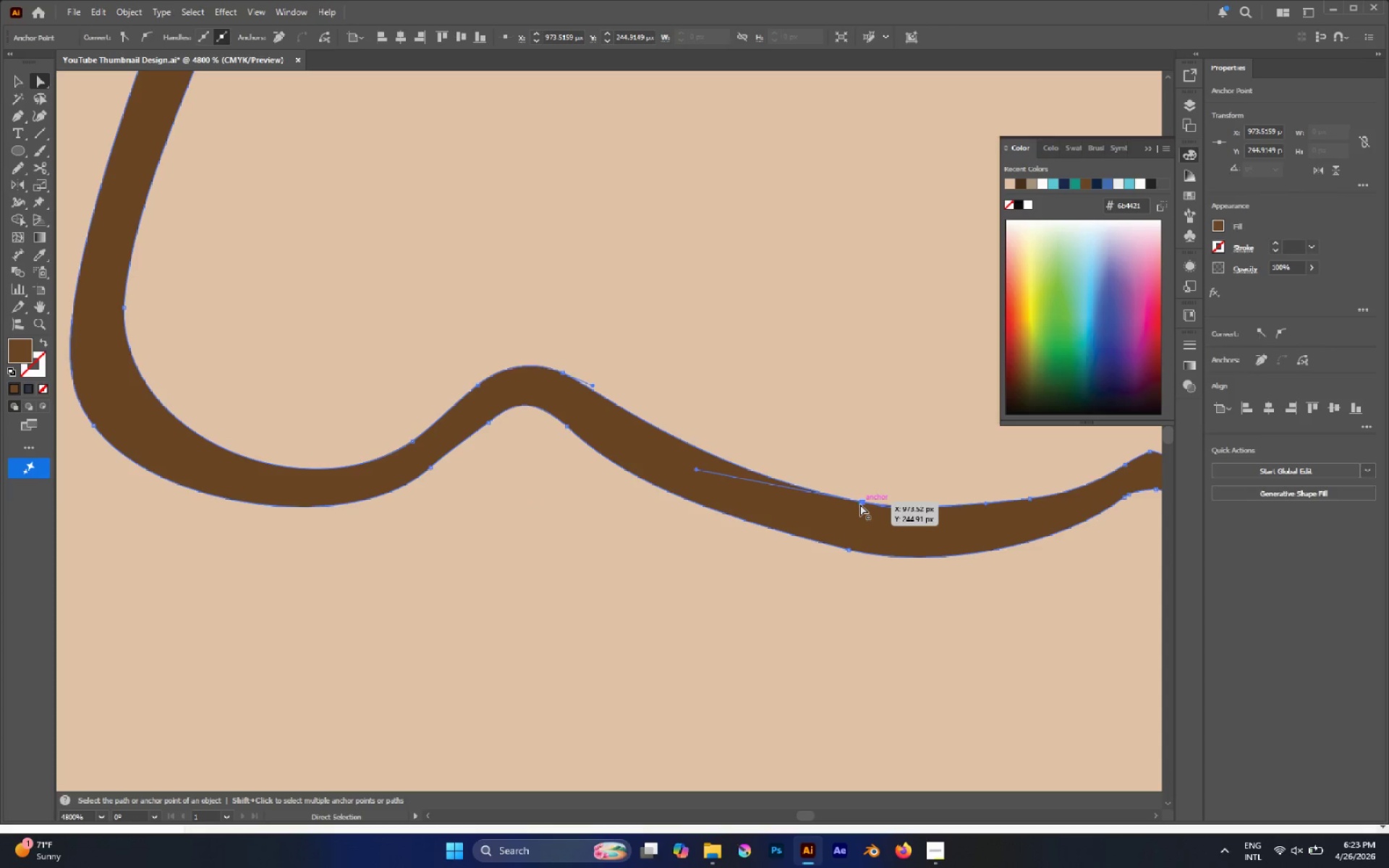 
left_click_drag(start_coordinate=[860, 504], to_coordinate=[859, 512])
 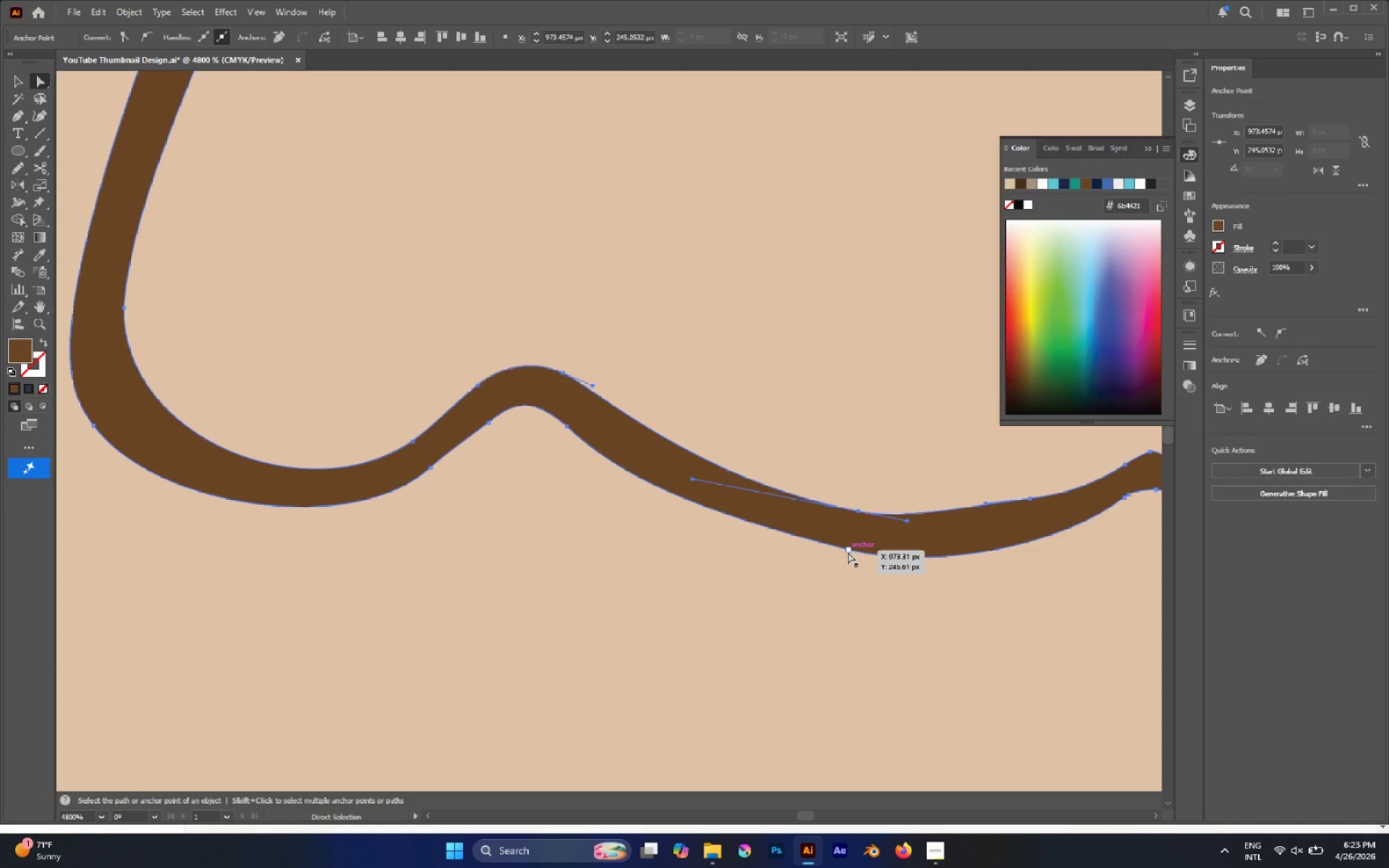 
left_click([848, 552])
 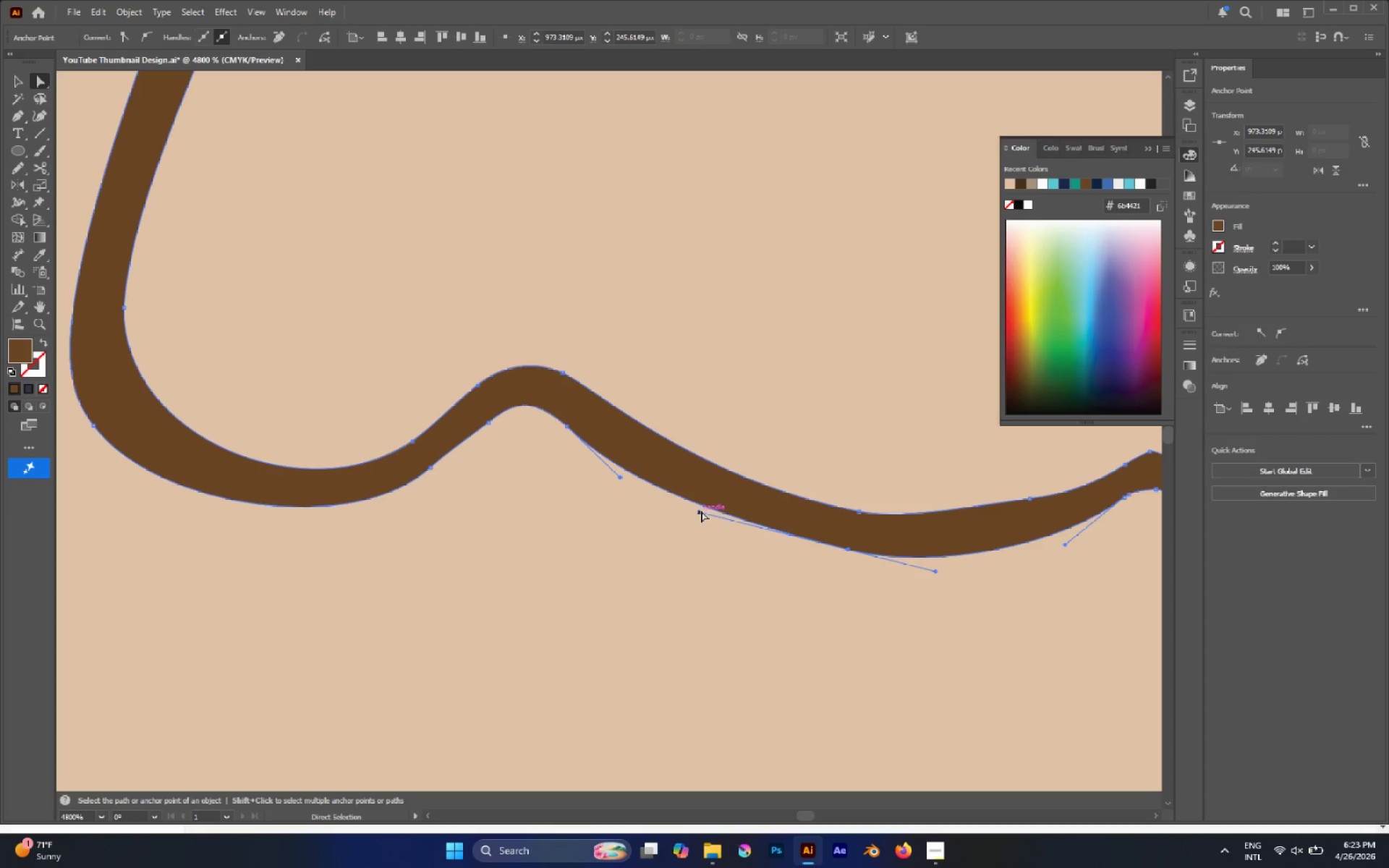 
left_click_drag(start_coordinate=[699, 512], to_coordinate=[701, 535])
 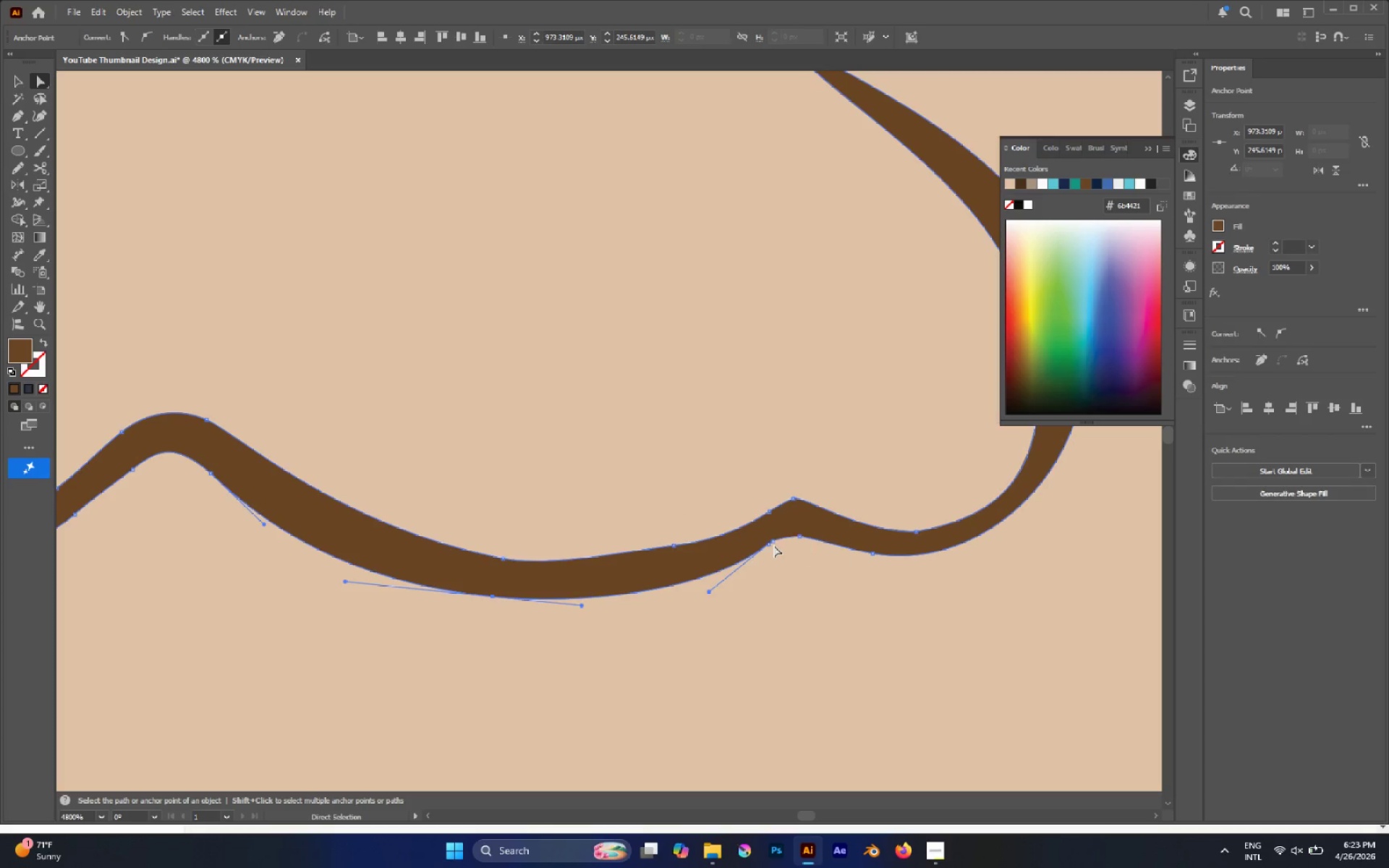 
key(P)
 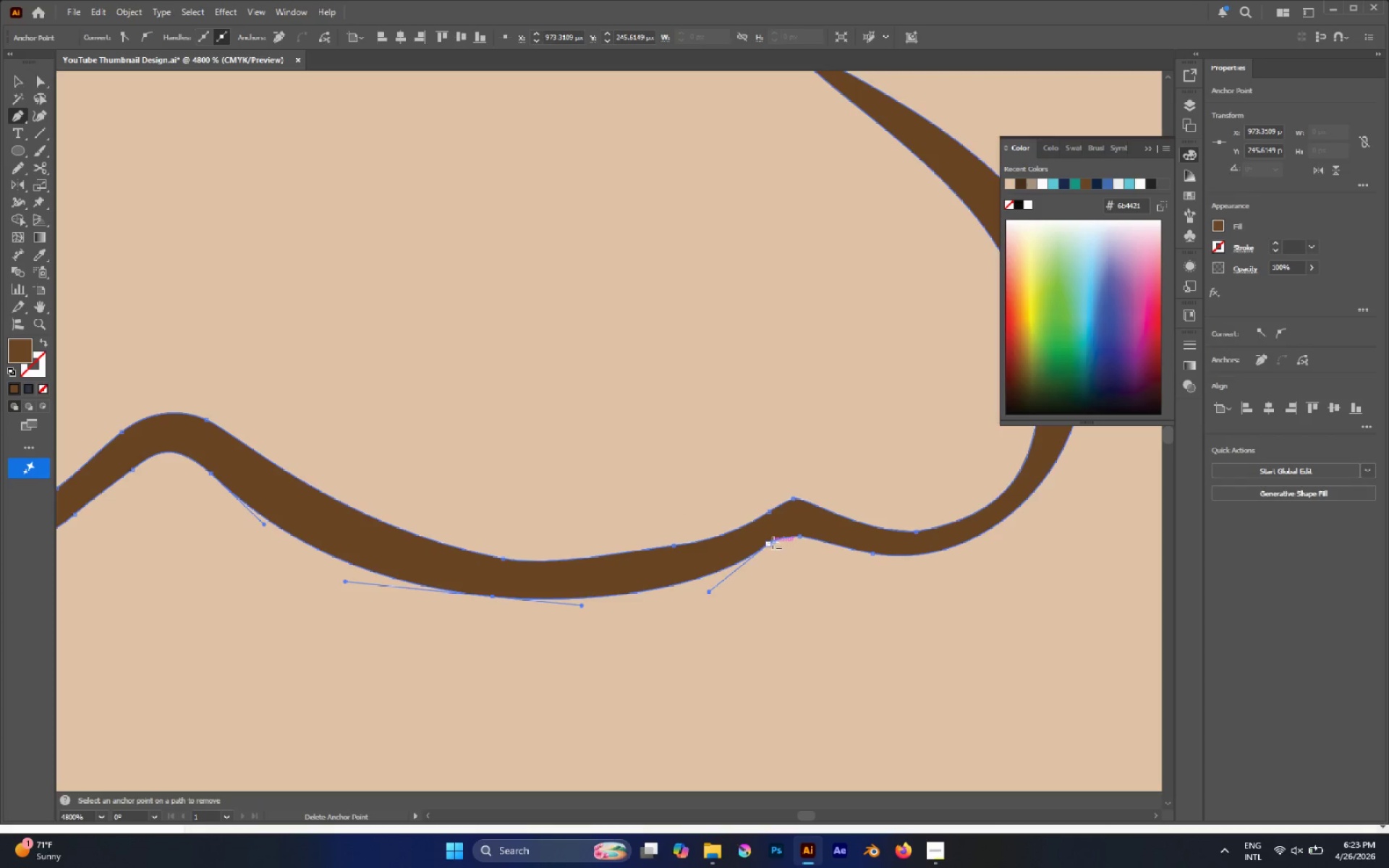 
left_click([773, 542])
 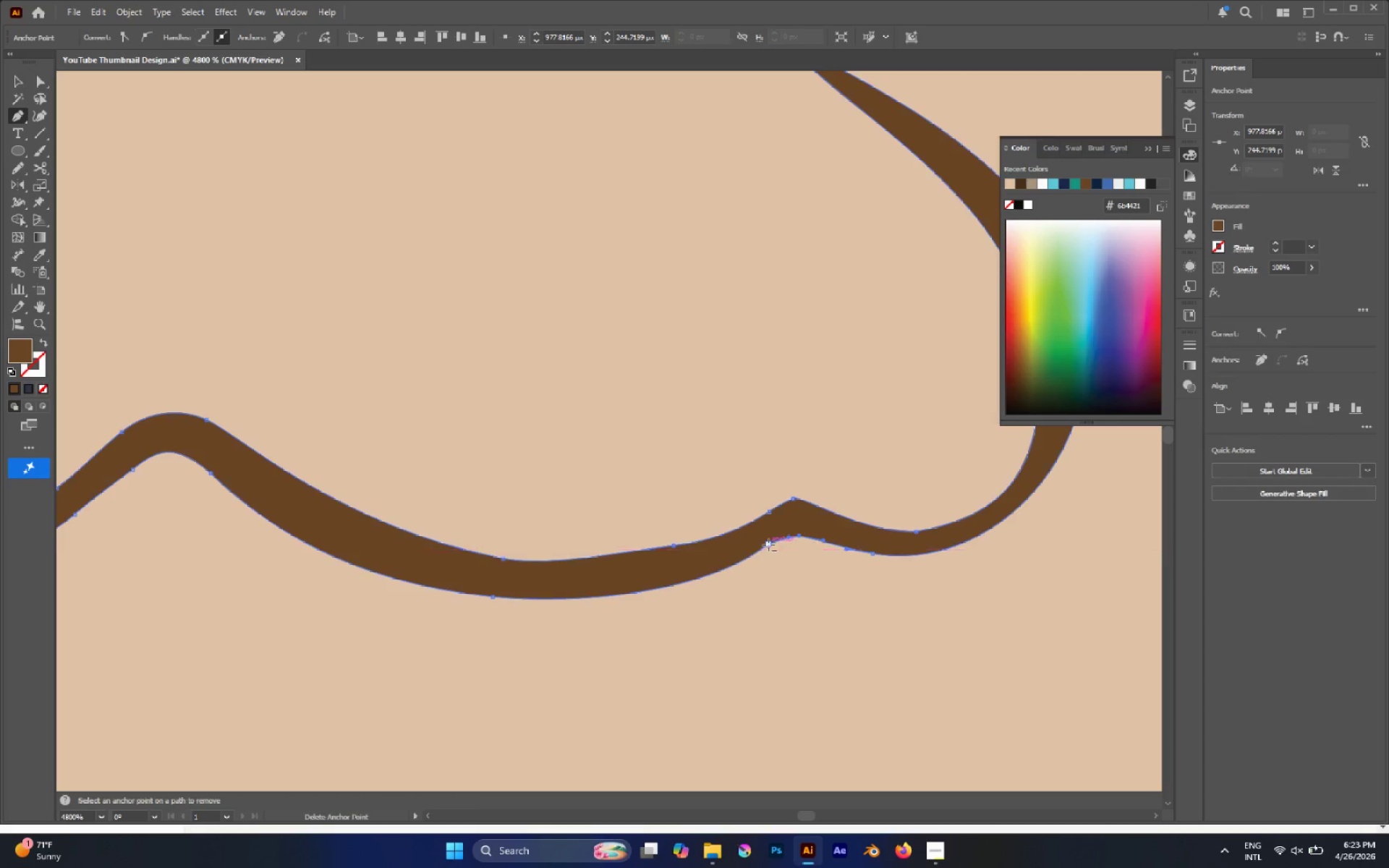 
left_click([770, 543])
 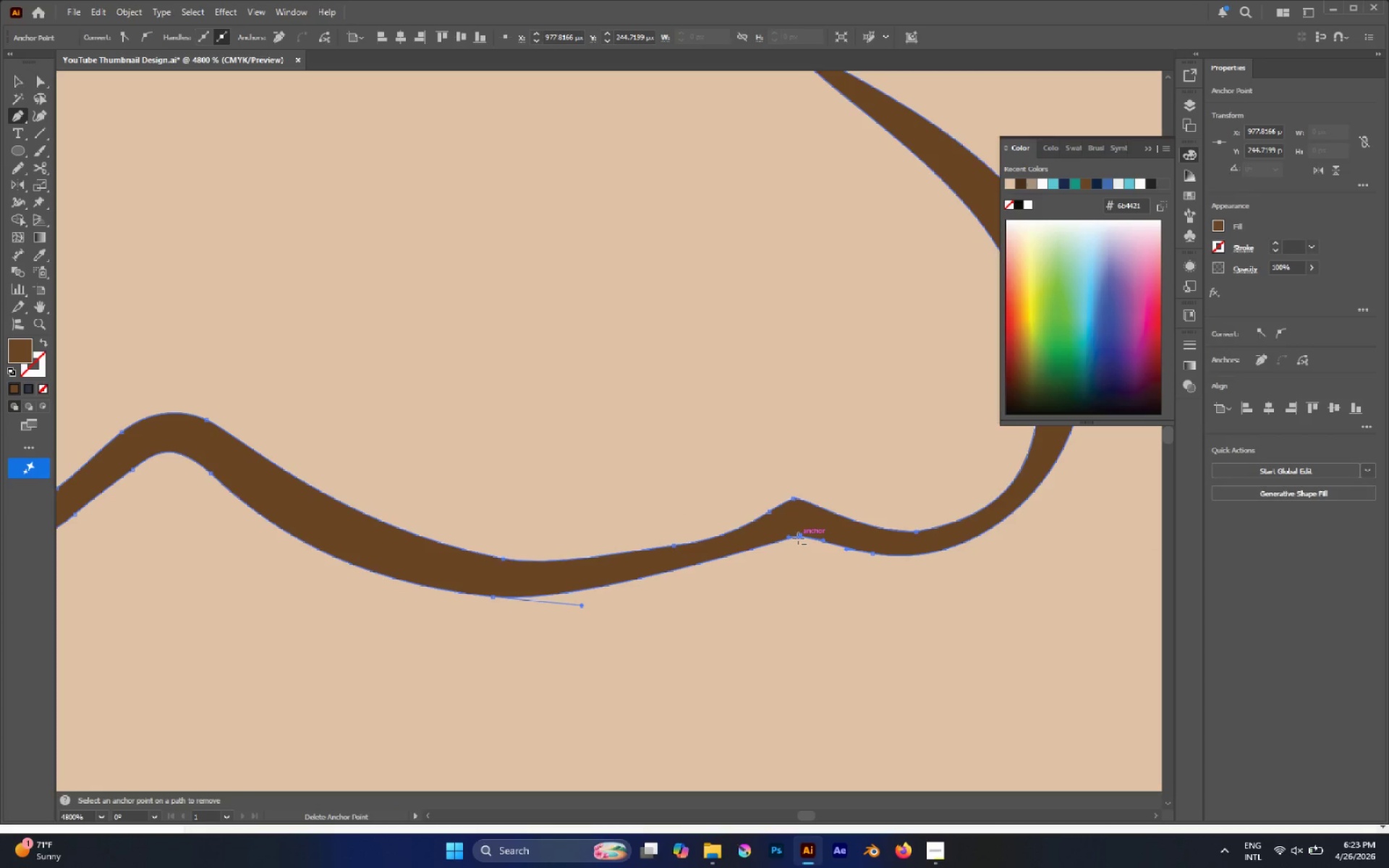 
left_click([798, 538])
 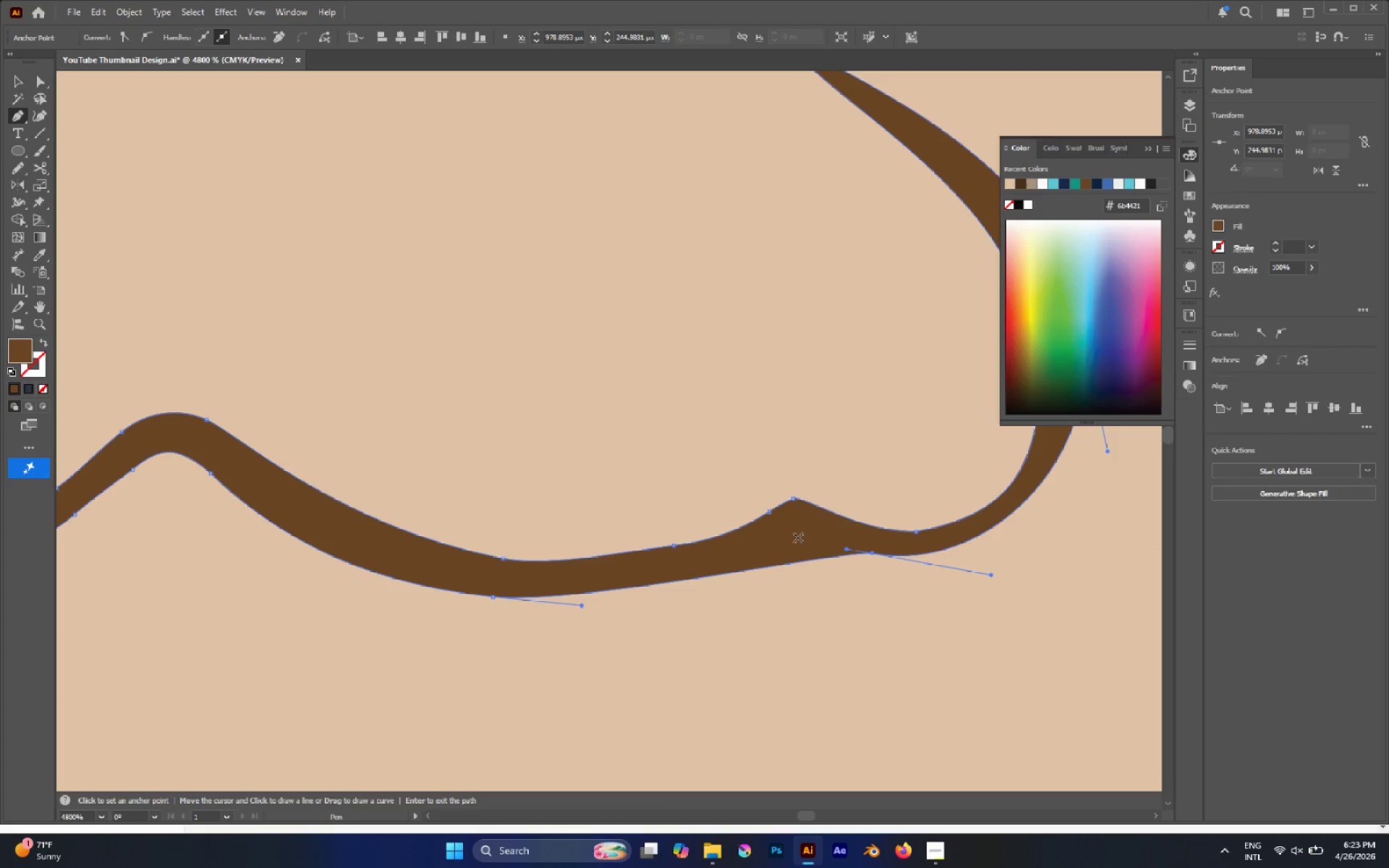 
key(Control+Z)
 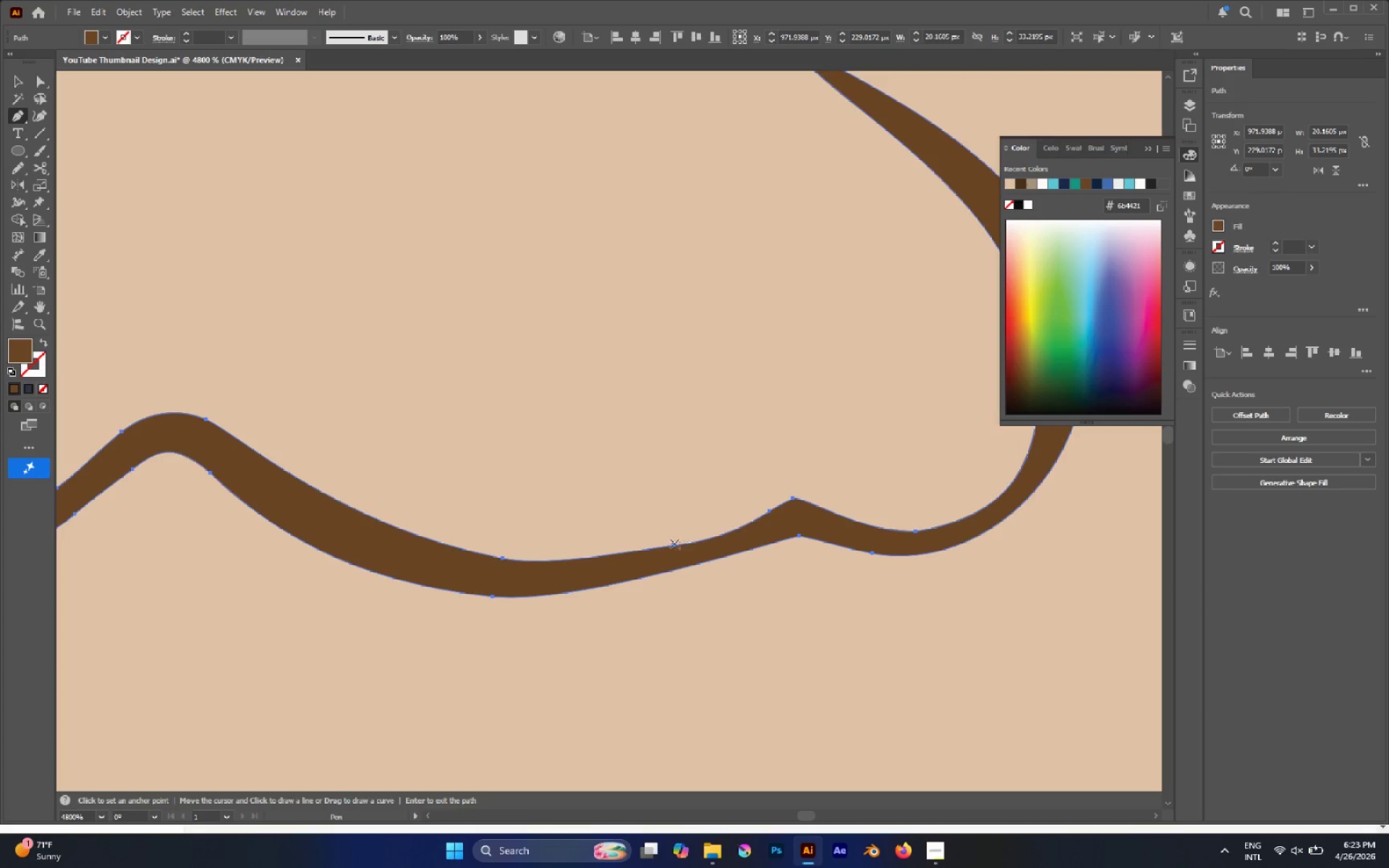 
left_click([673, 543])
 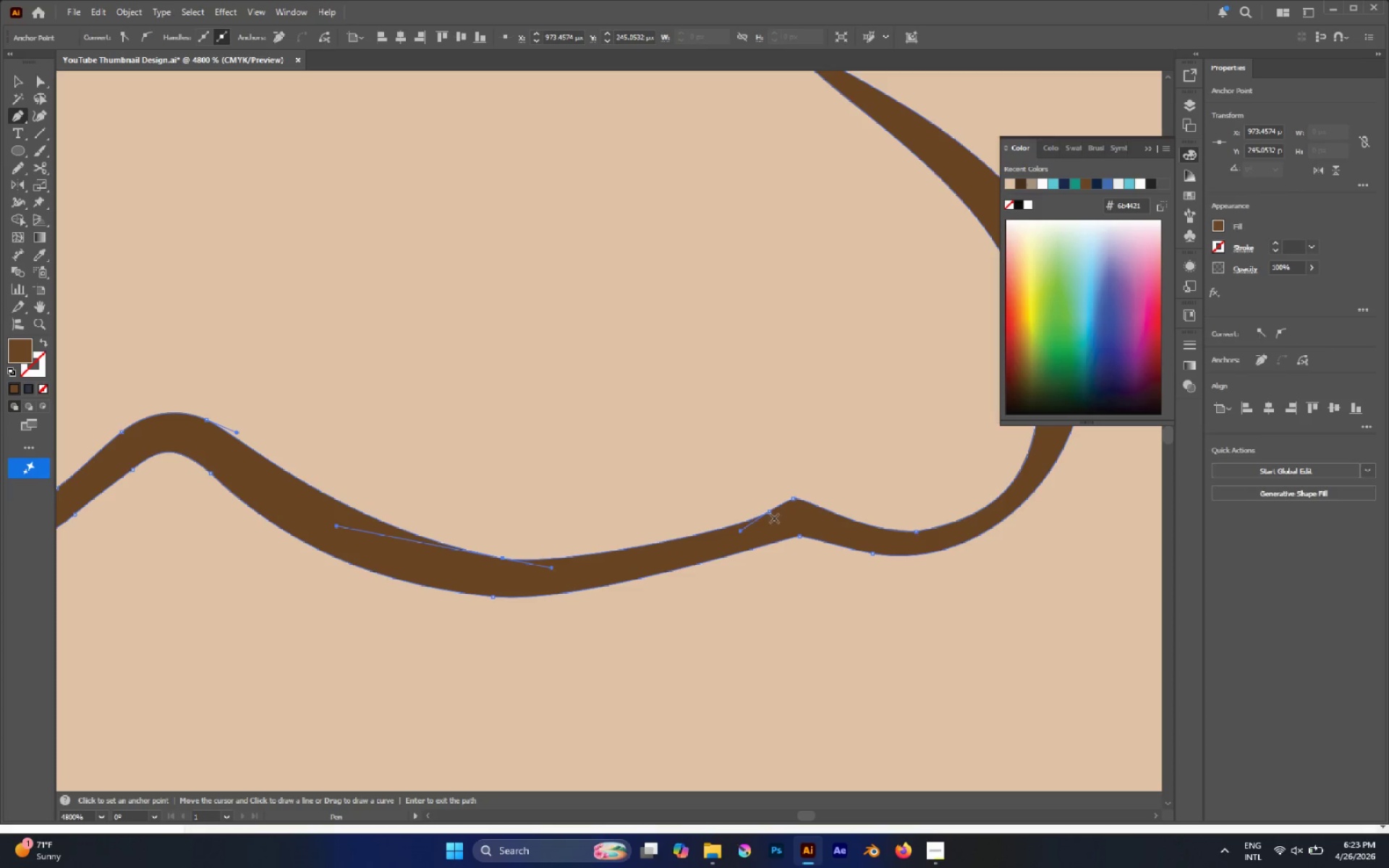 
left_click([768, 514])
 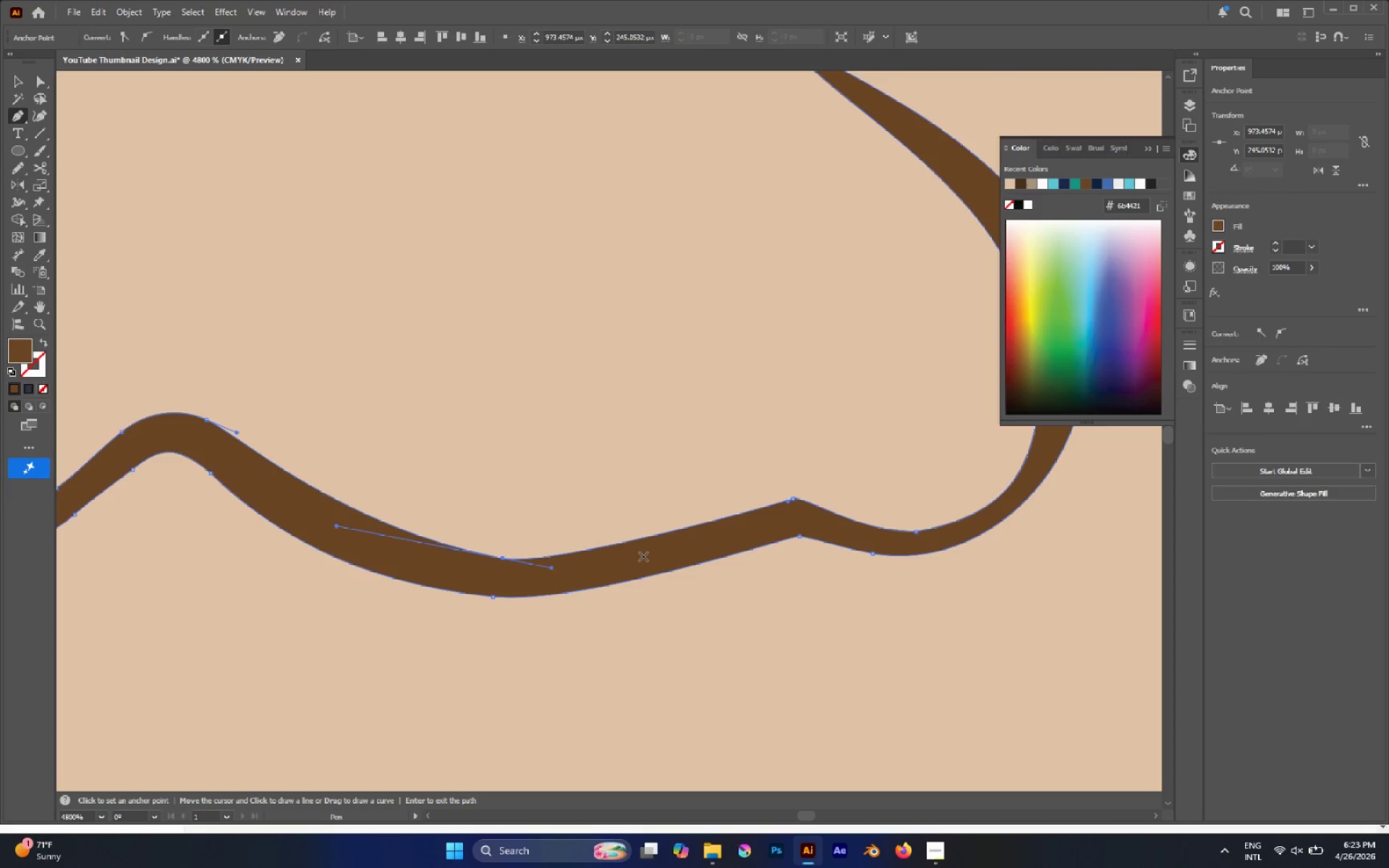 
key(A)
 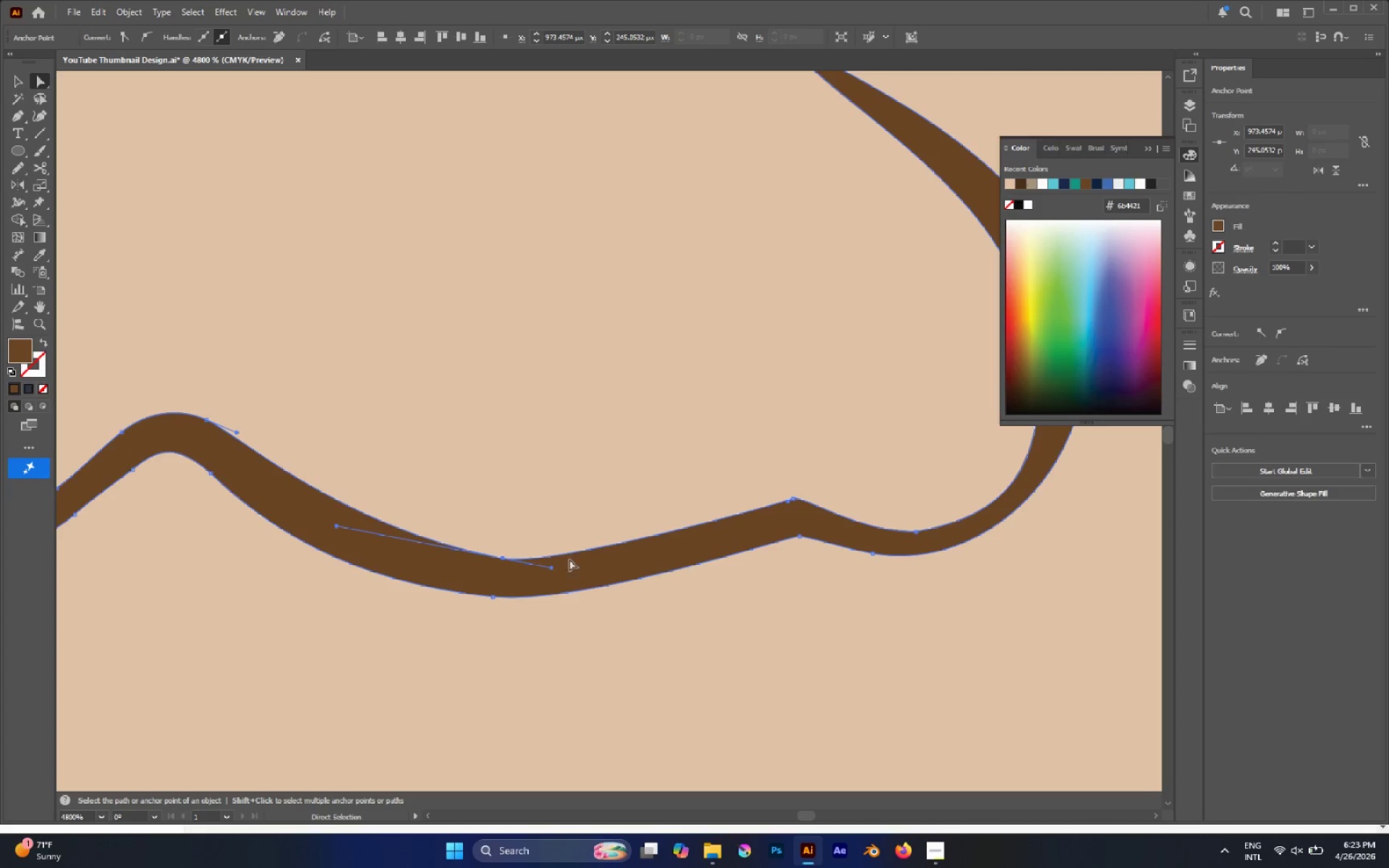 
hold_key(key=Space, duration=0.42)
 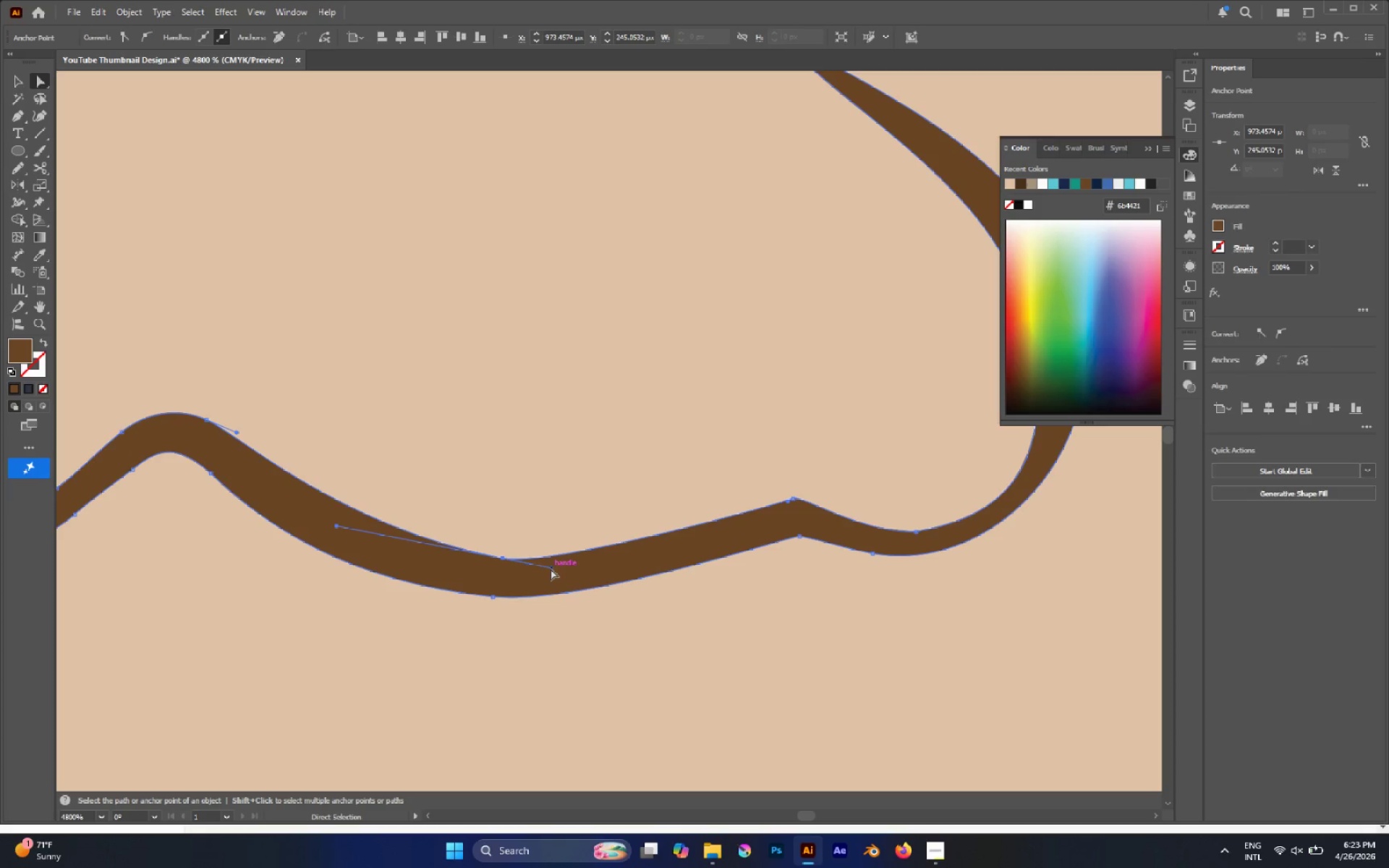 
hold_key(key=Space, duration=0.73)
 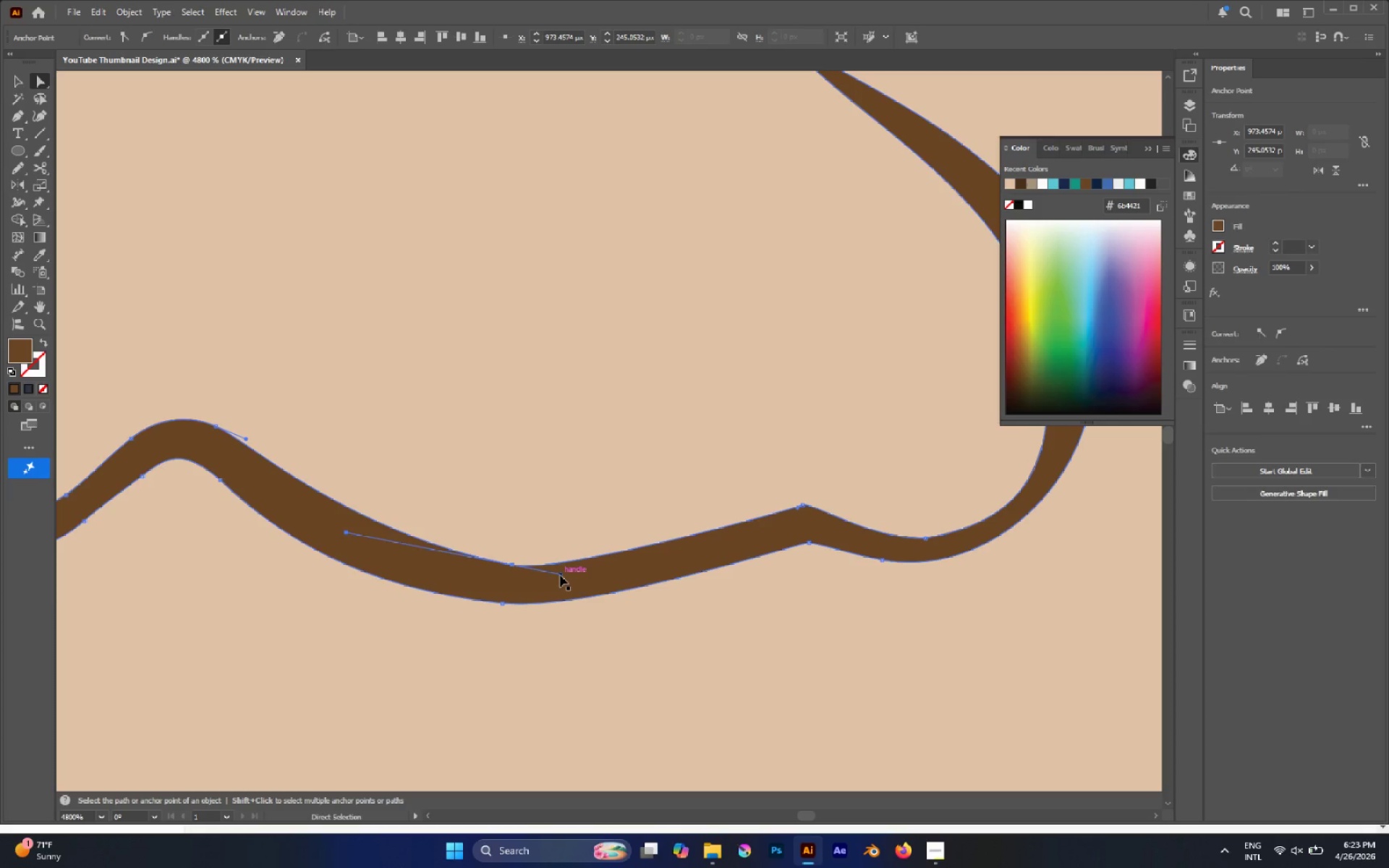 
left_click_drag(start_coordinate=[551, 569], to_coordinate=[560, 575])
 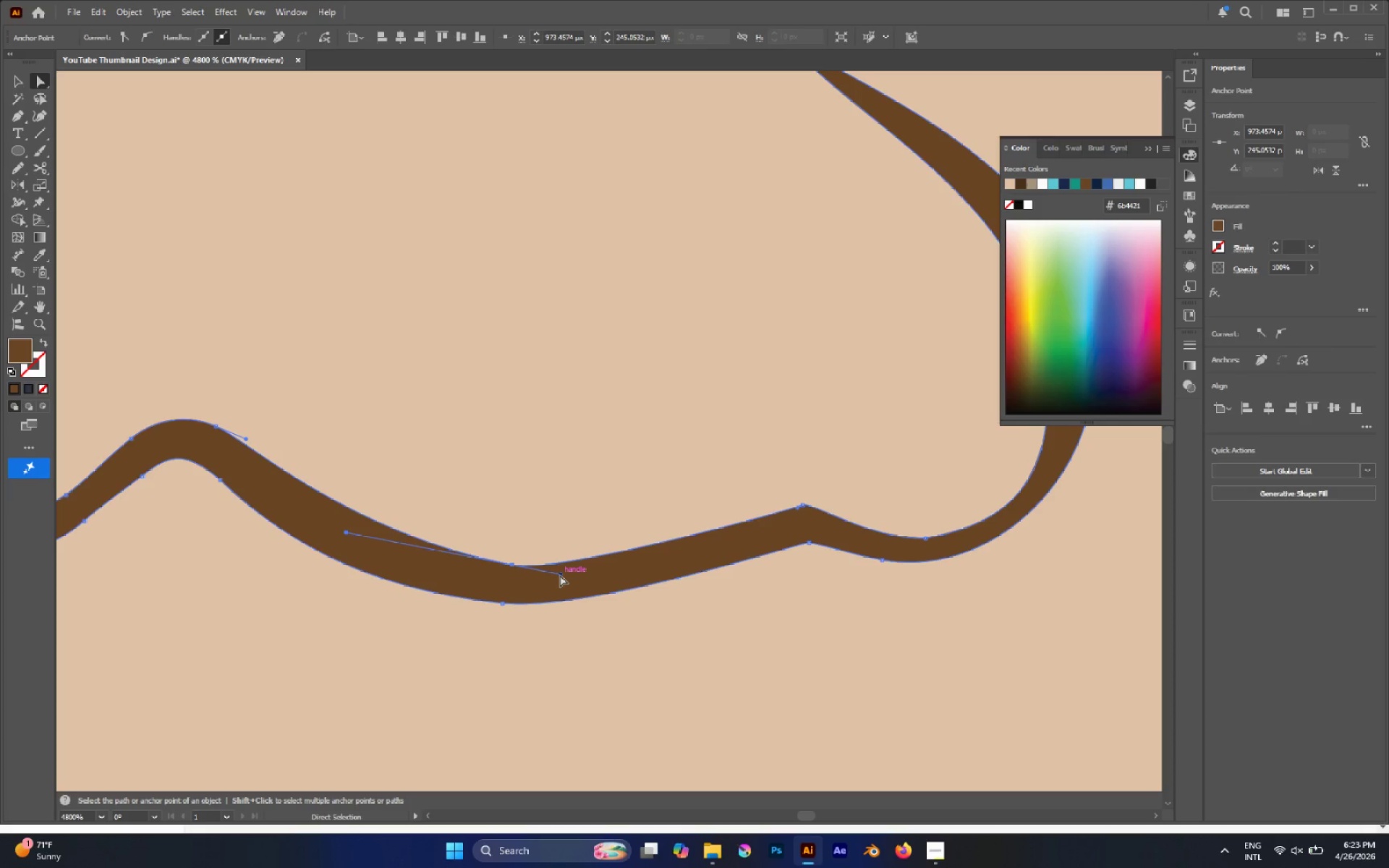 
key(Control+Z)
 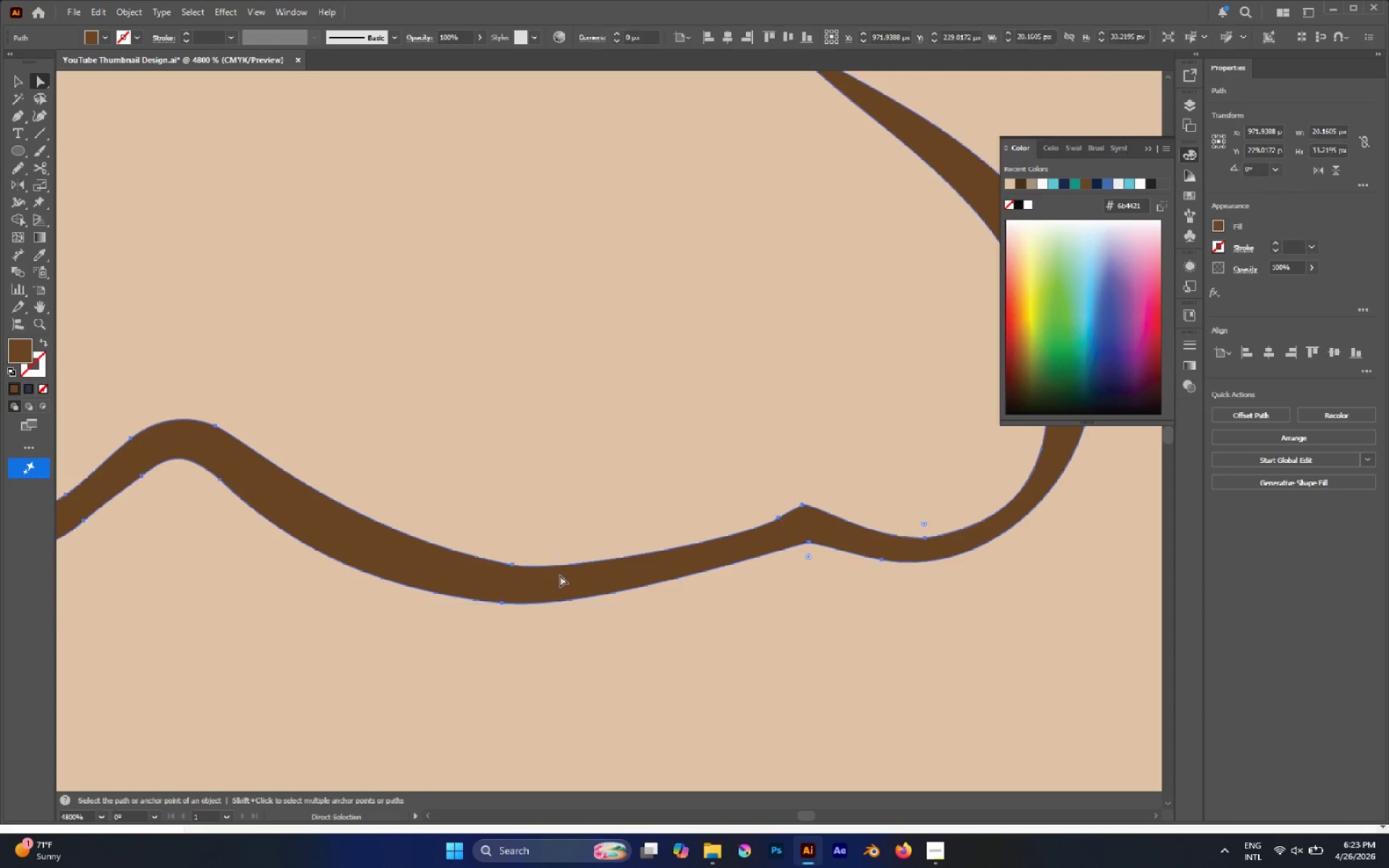 
key(A)
 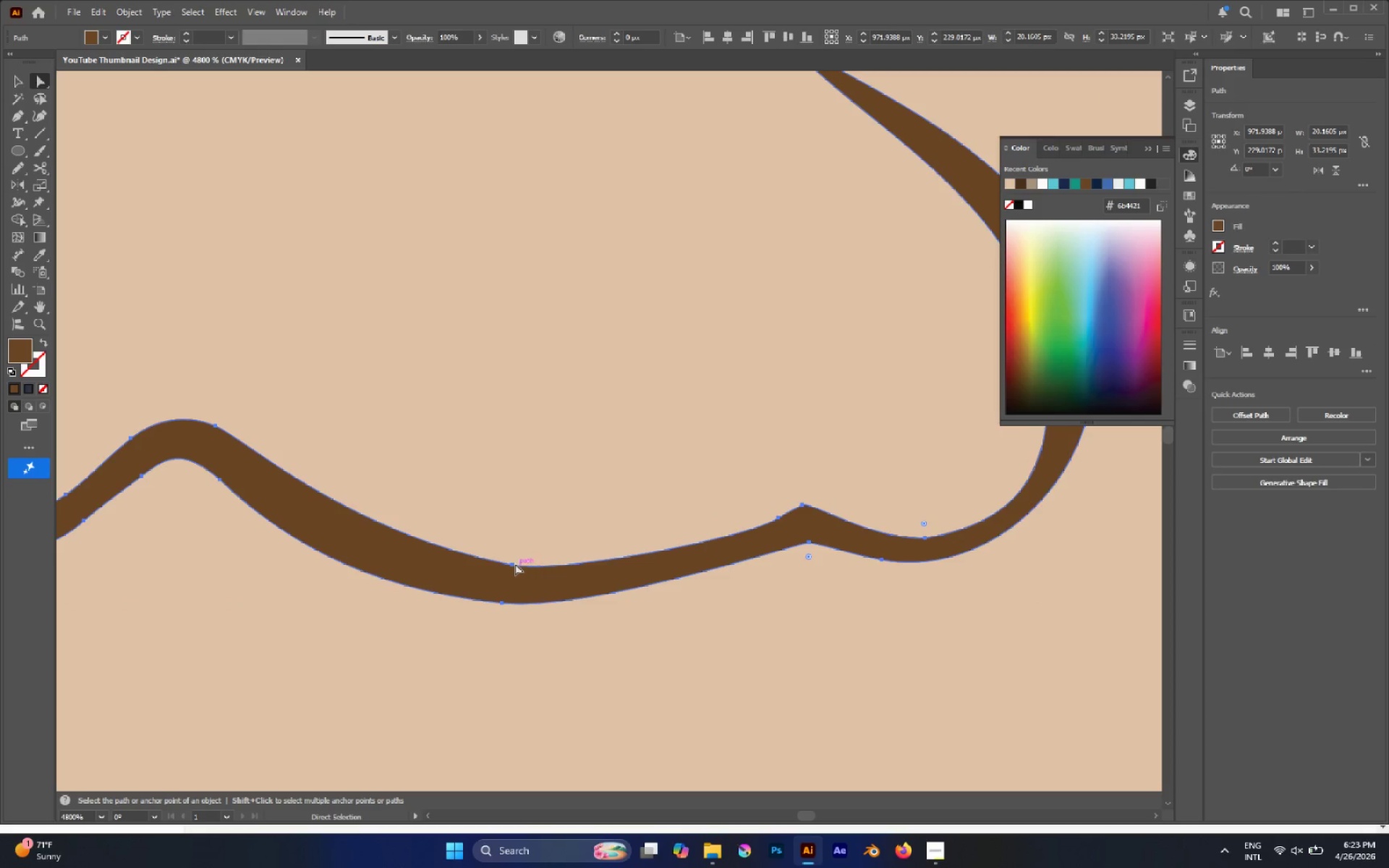 
left_click([513, 563])
 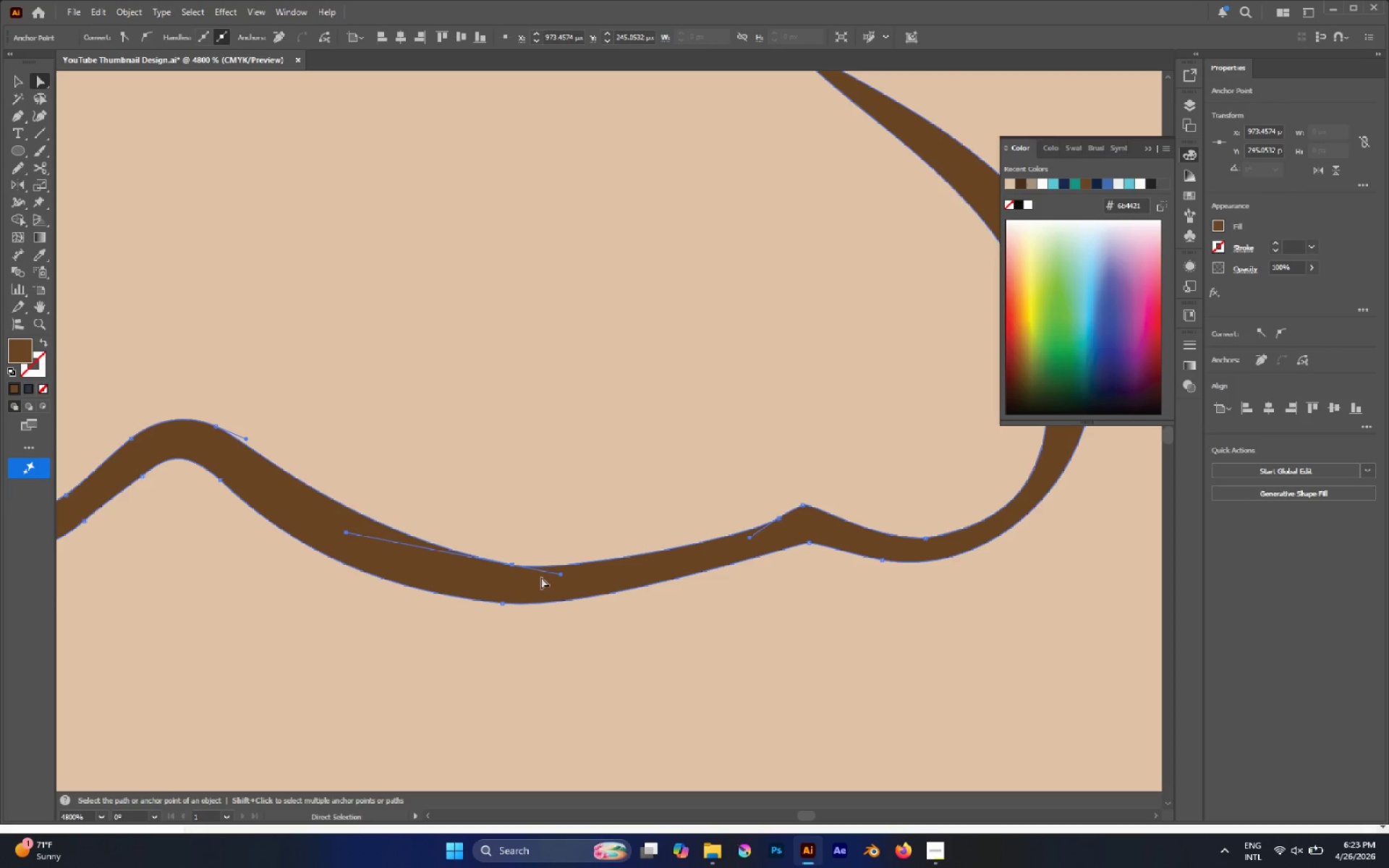 
hold_key(key=Space, duration=0.45)
 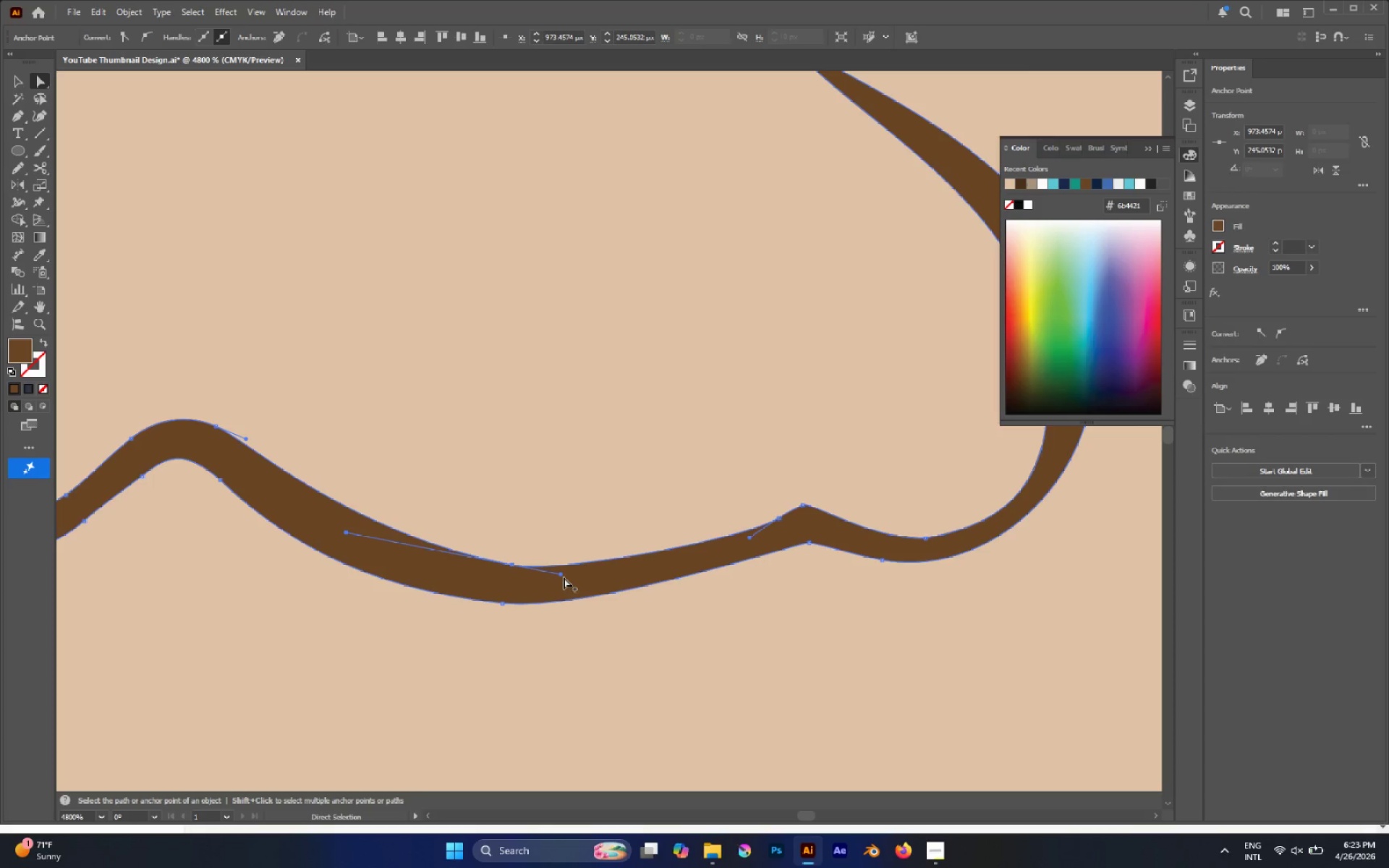 
hold_key(key=AltLeft, duration=4.17)
left_click_drag(start_coordinate=[558, 573], to_coordinate=[637, 587])
 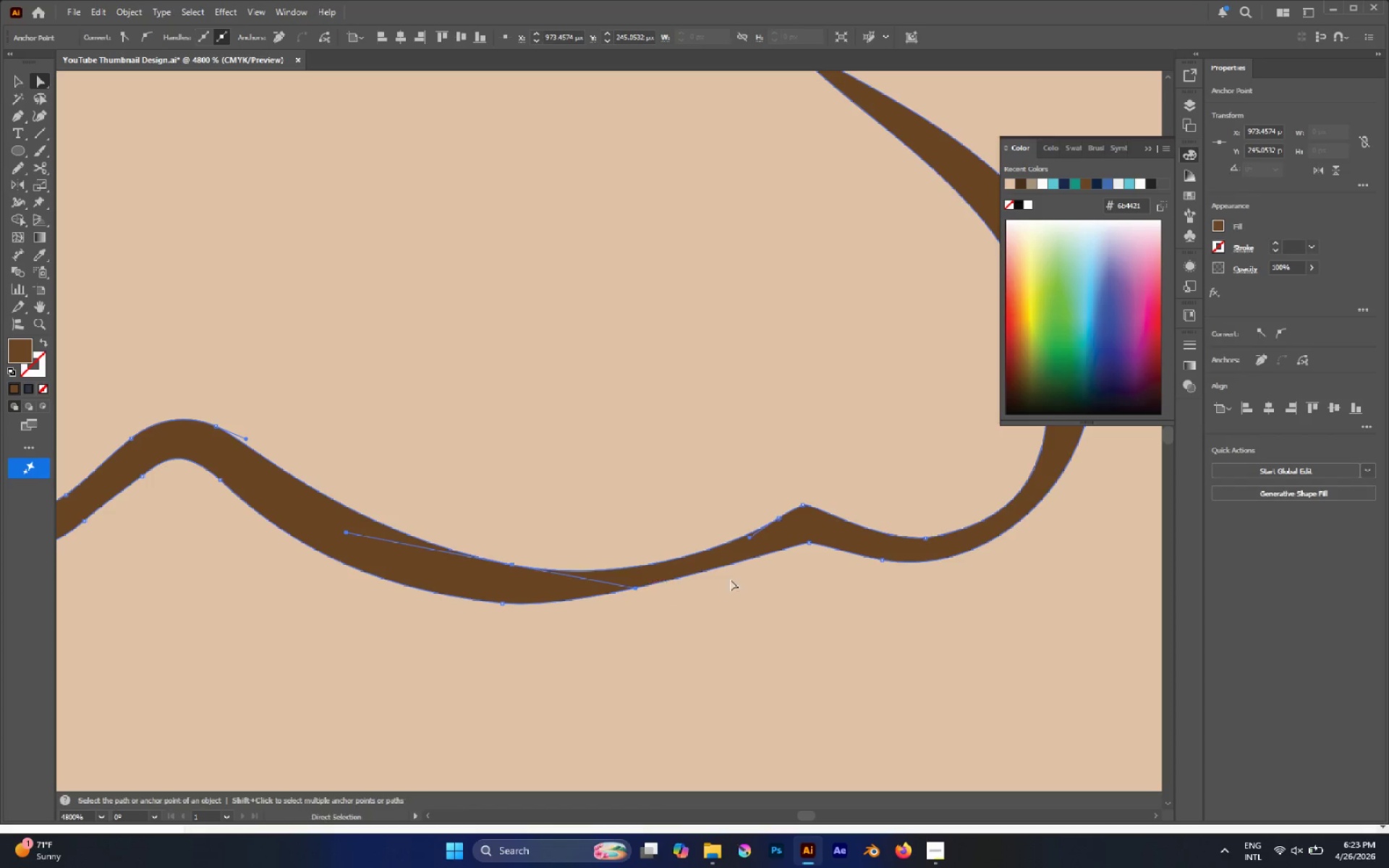 
hold_key(key=AltLeft, duration=1.66)
left_click([504, 604])
 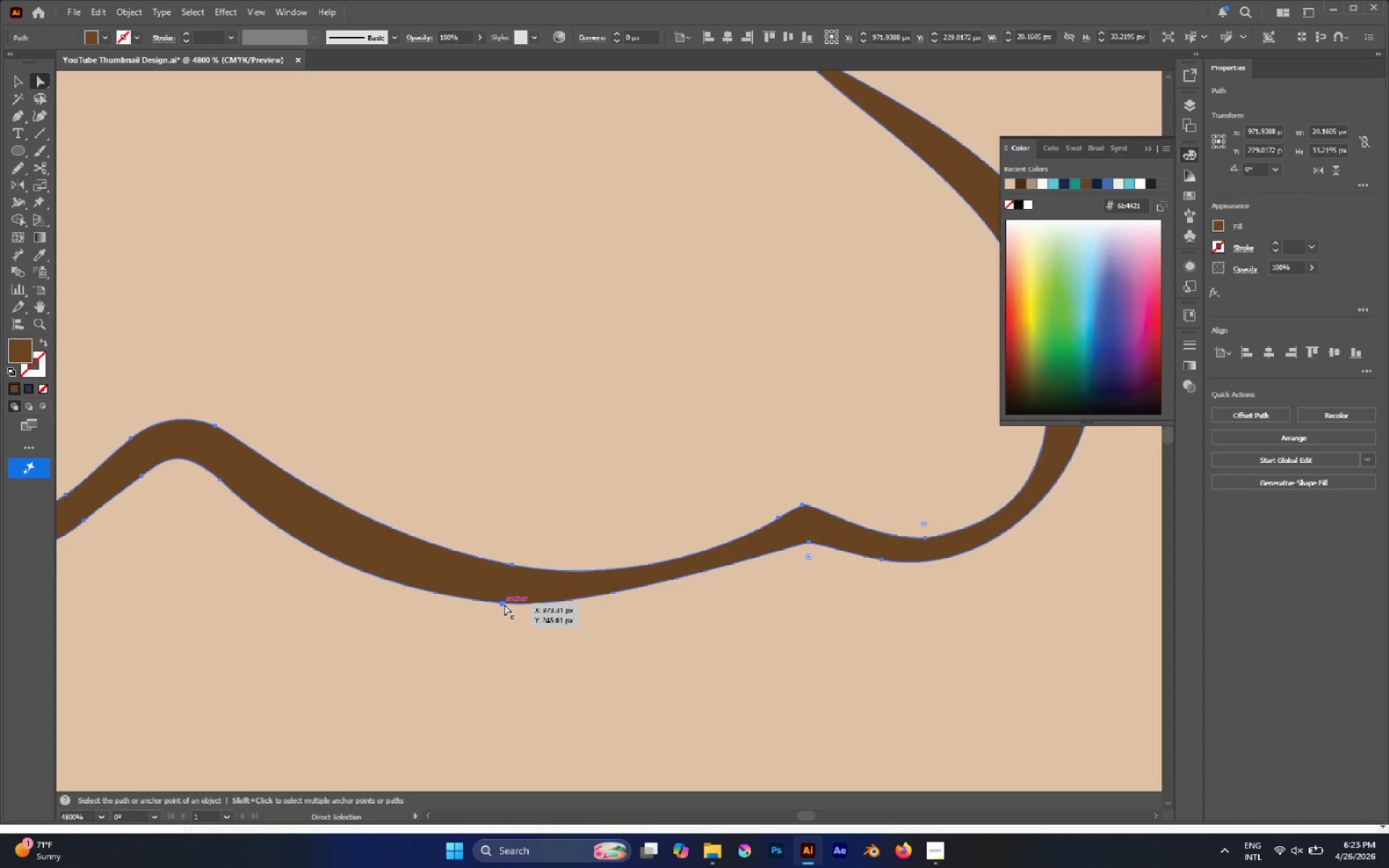 
hold_key(key=ControlLeft, duration=0.52)
left_click([503, 603])
 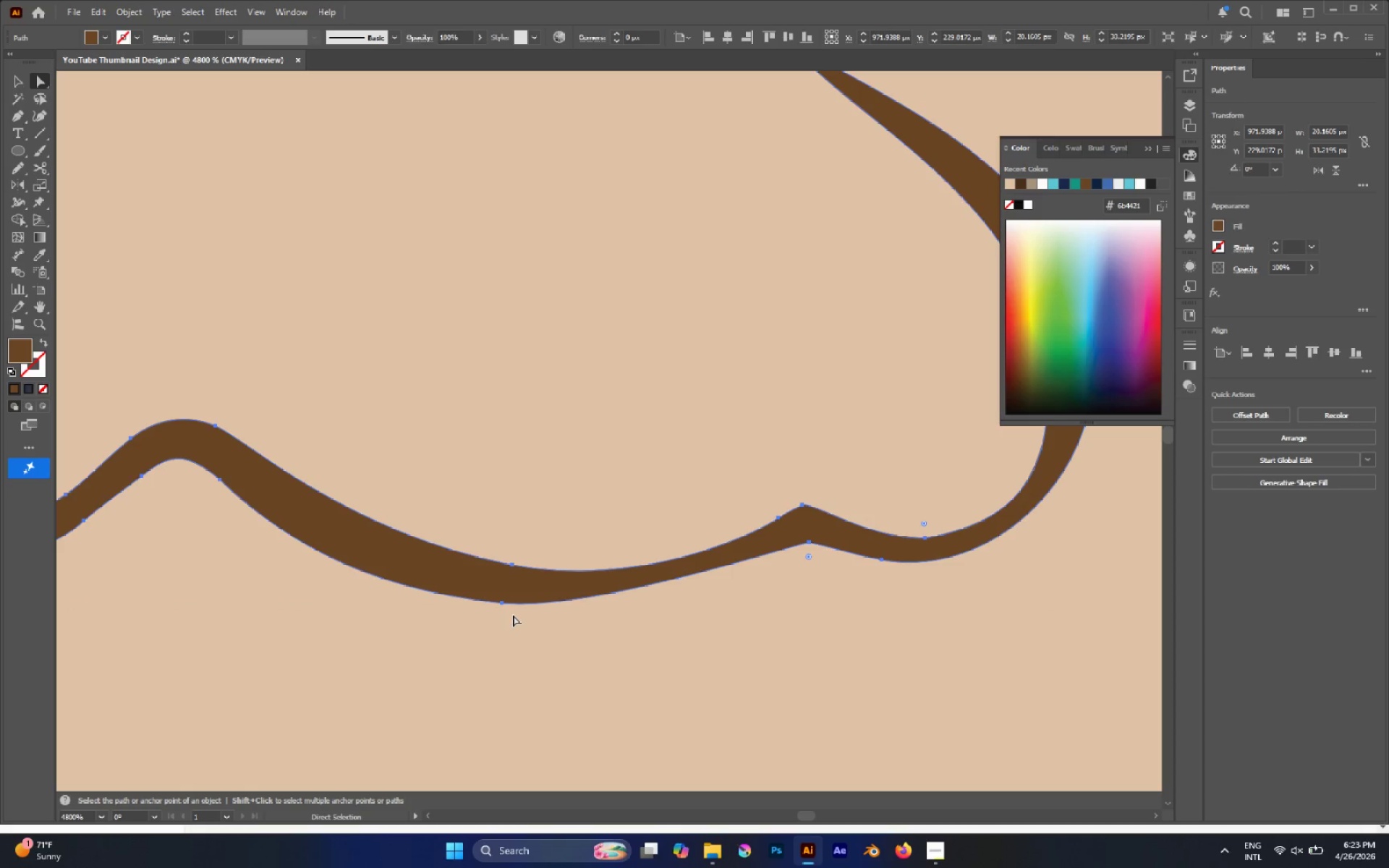 
key(A)
 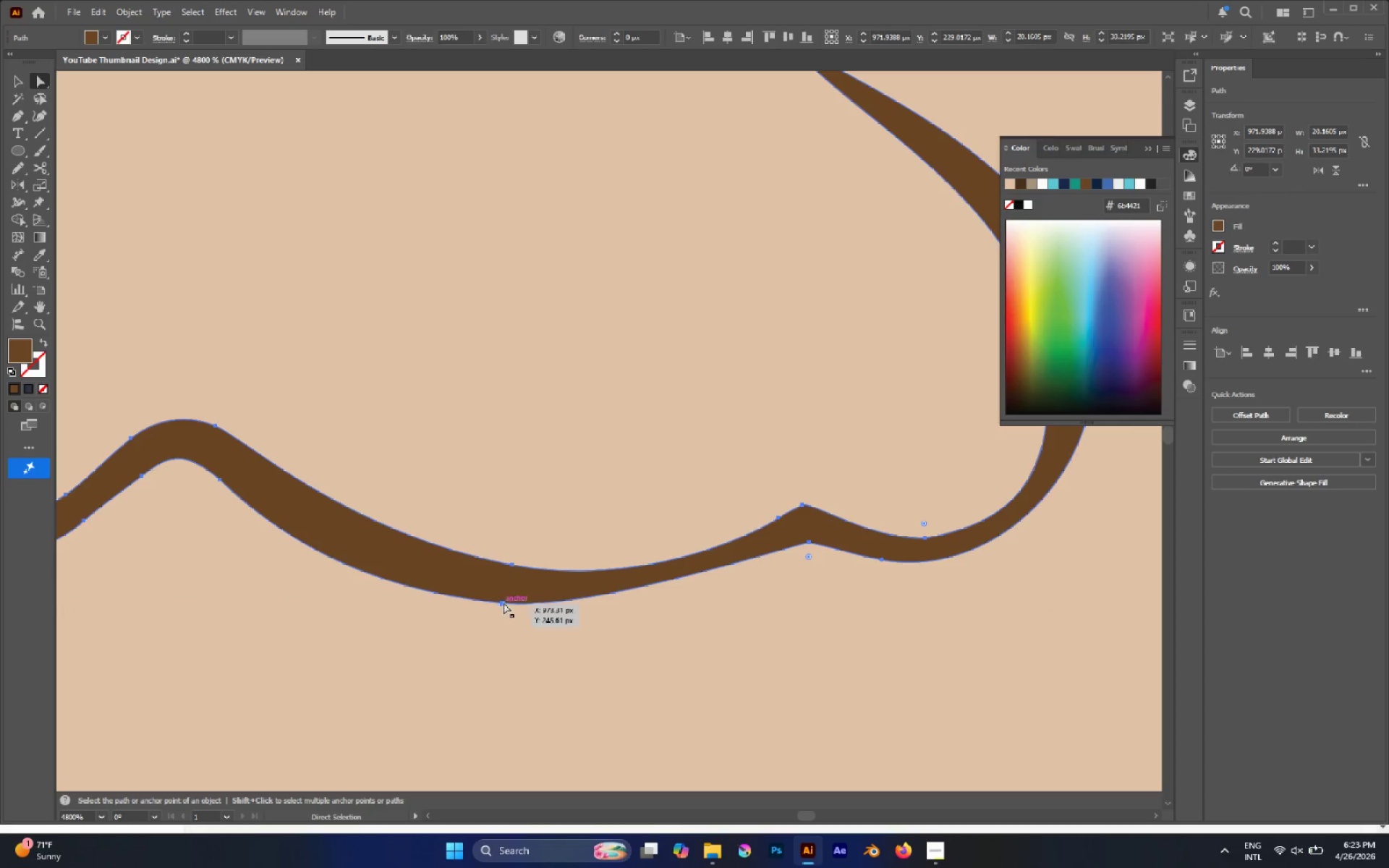 
left_click([504, 603])
 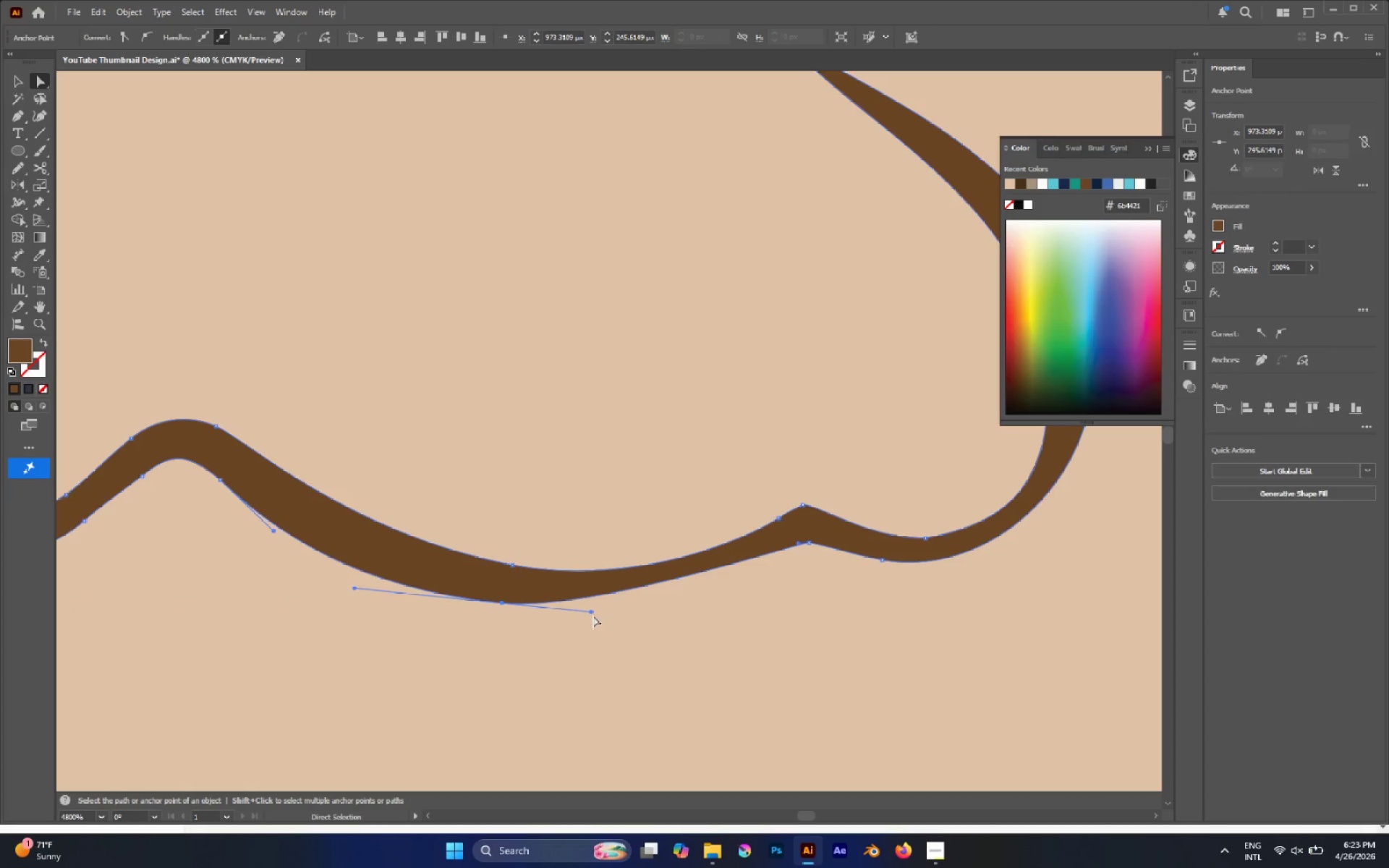 
left_click_drag(start_coordinate=[591, 612], to_coordinate=[705, 619])
 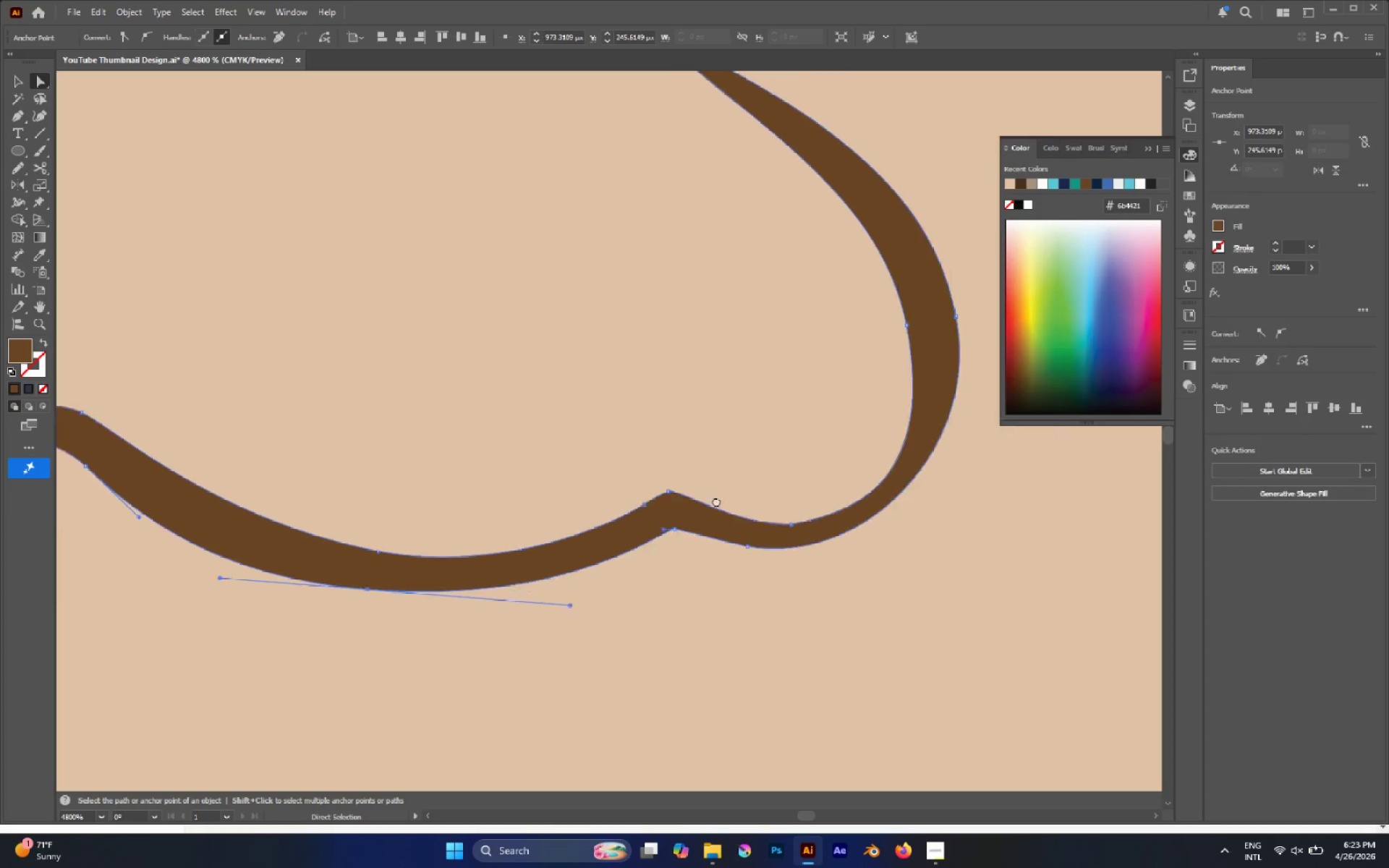 
hold_key(key=Space, duration=0.86)
 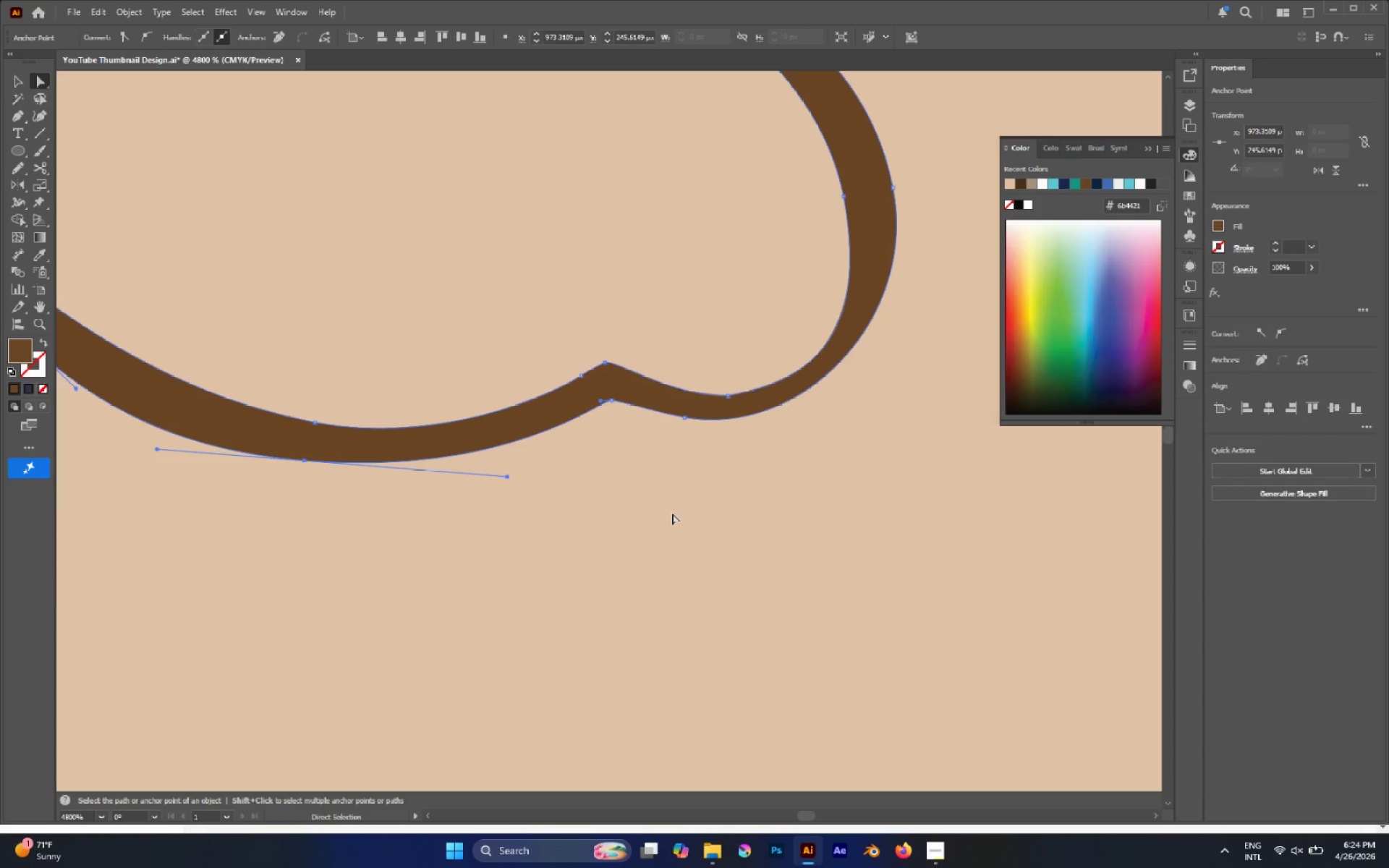 
scroll: coordinate [672, 513], scroll_direction: down, amount: 6.0
 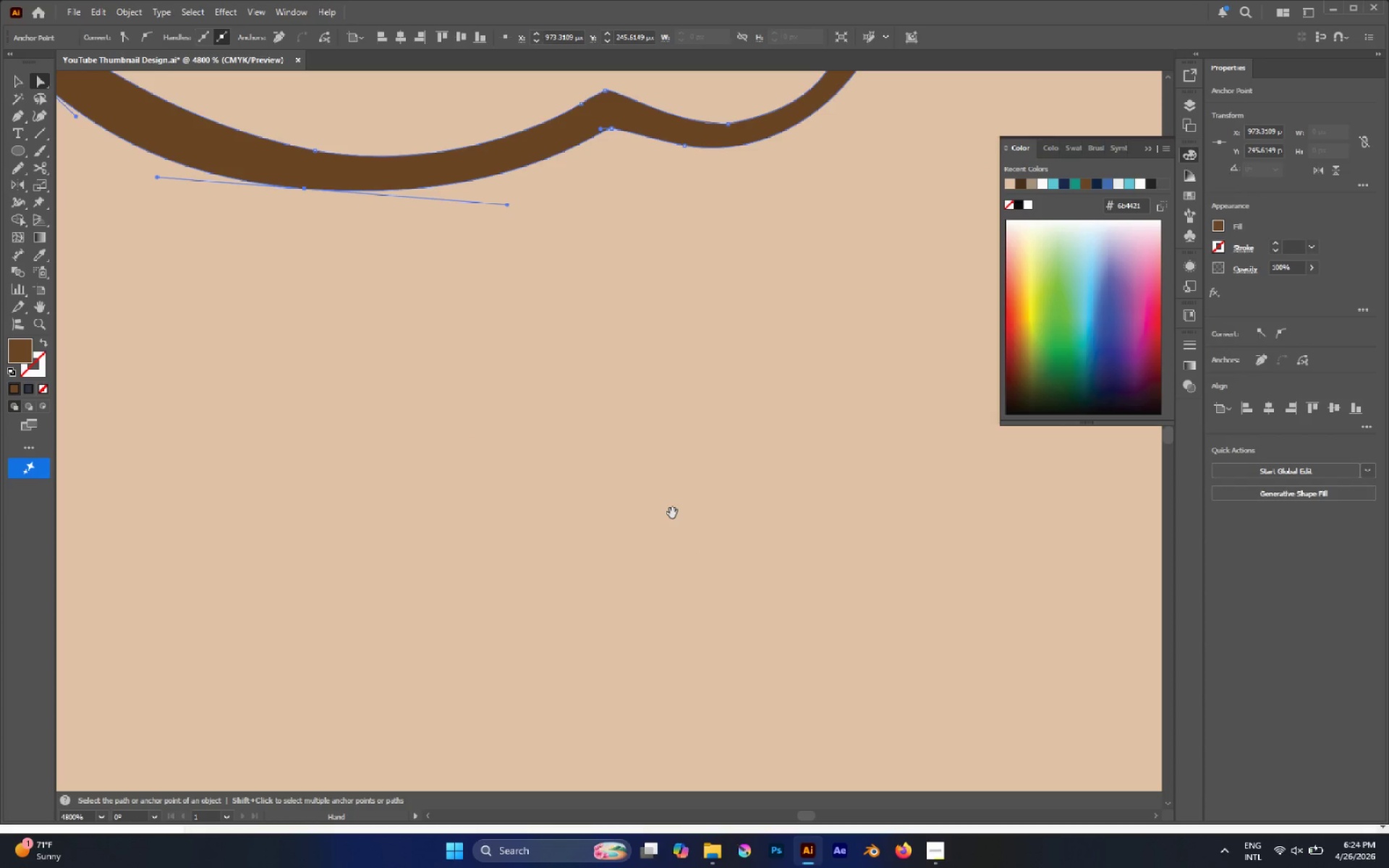 
hold_key(key=AltLeft, duration=0.52)
scroll: coordinate [672, 513], scroll_direction: none, amount: 0.0
 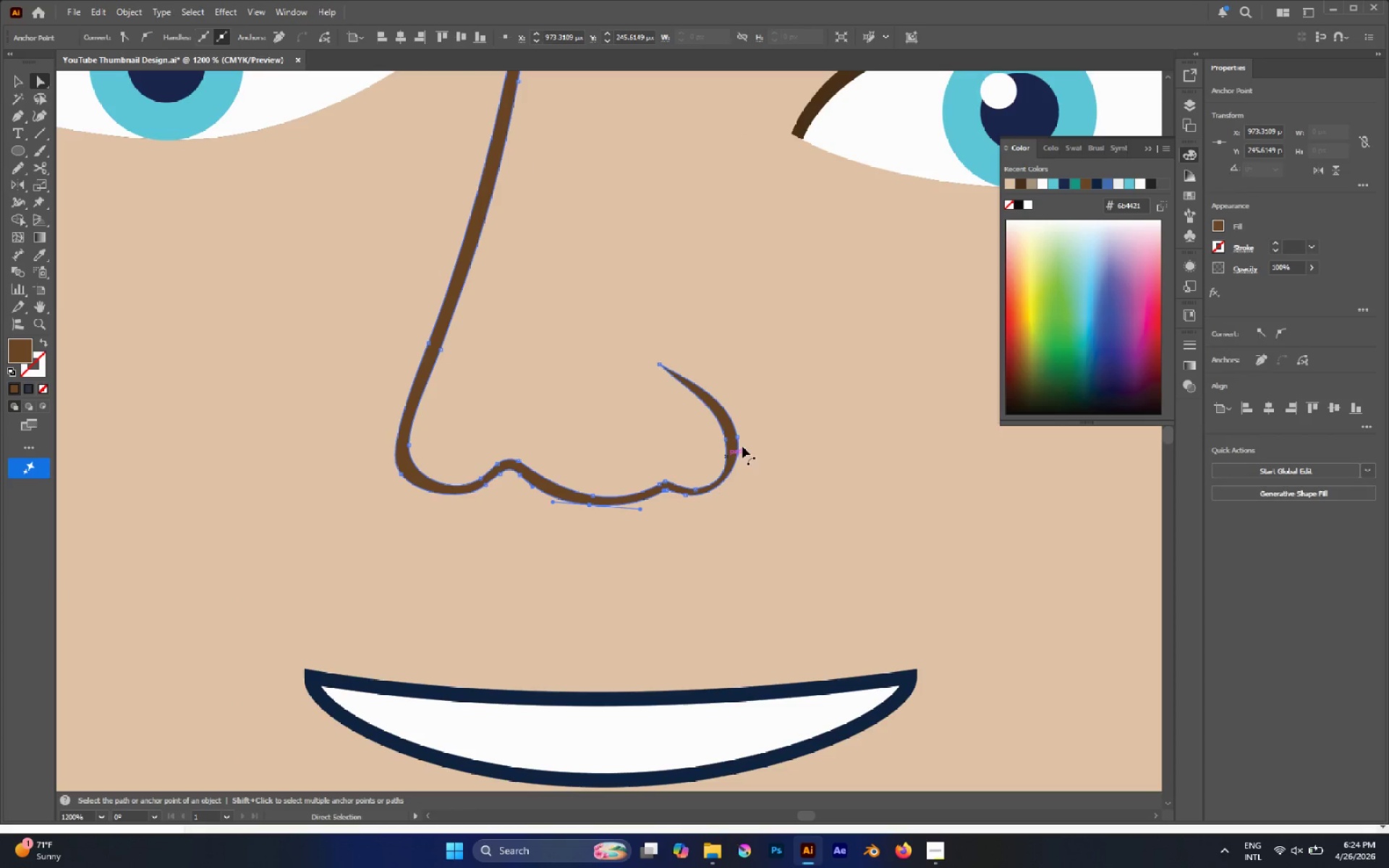 
left_click([752, 434])
 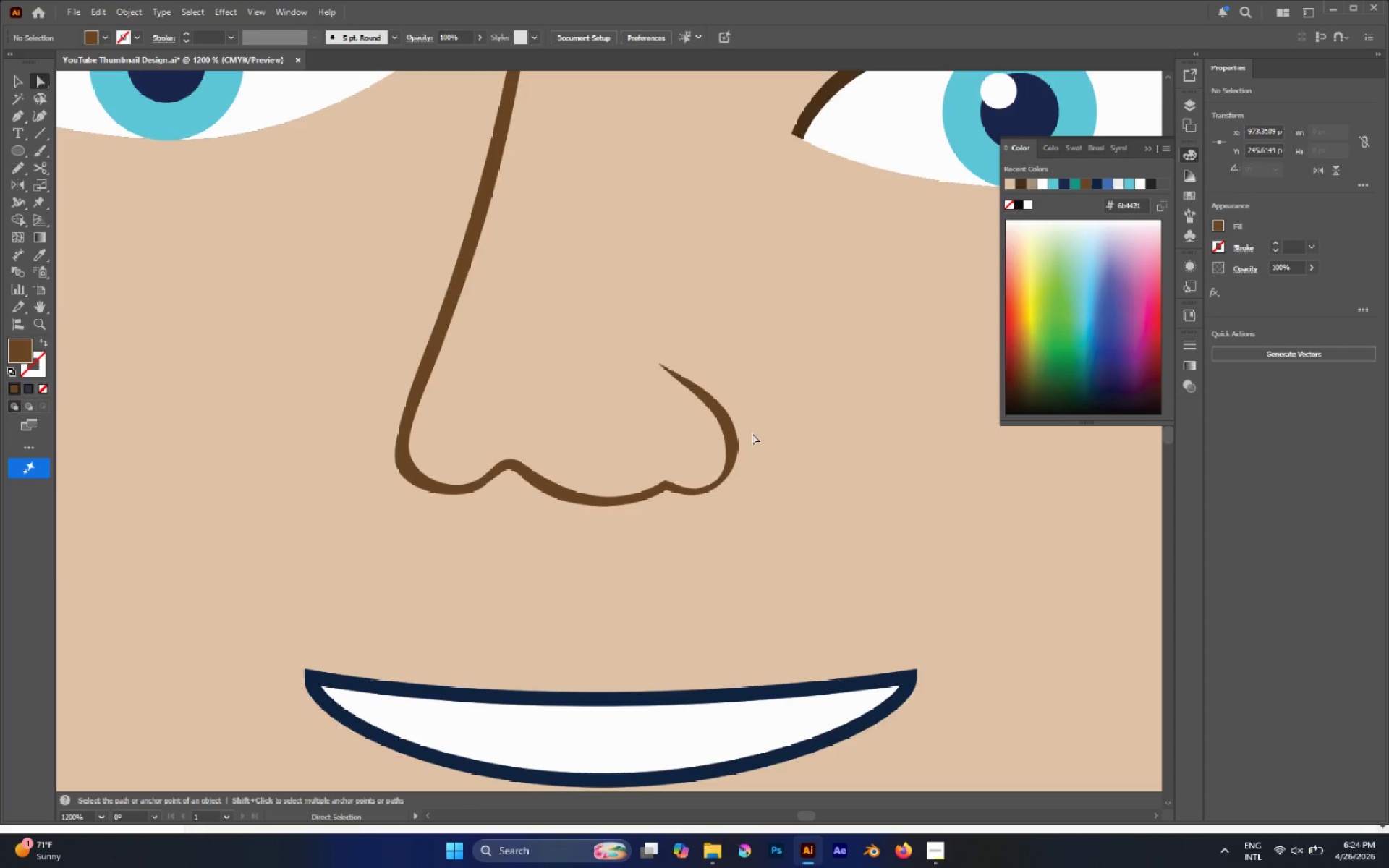 
hold_key(key=AltLeft, duration=0.52)
scroll: coordinate [796, 440], scroll_direction: down, amount: 2.0
 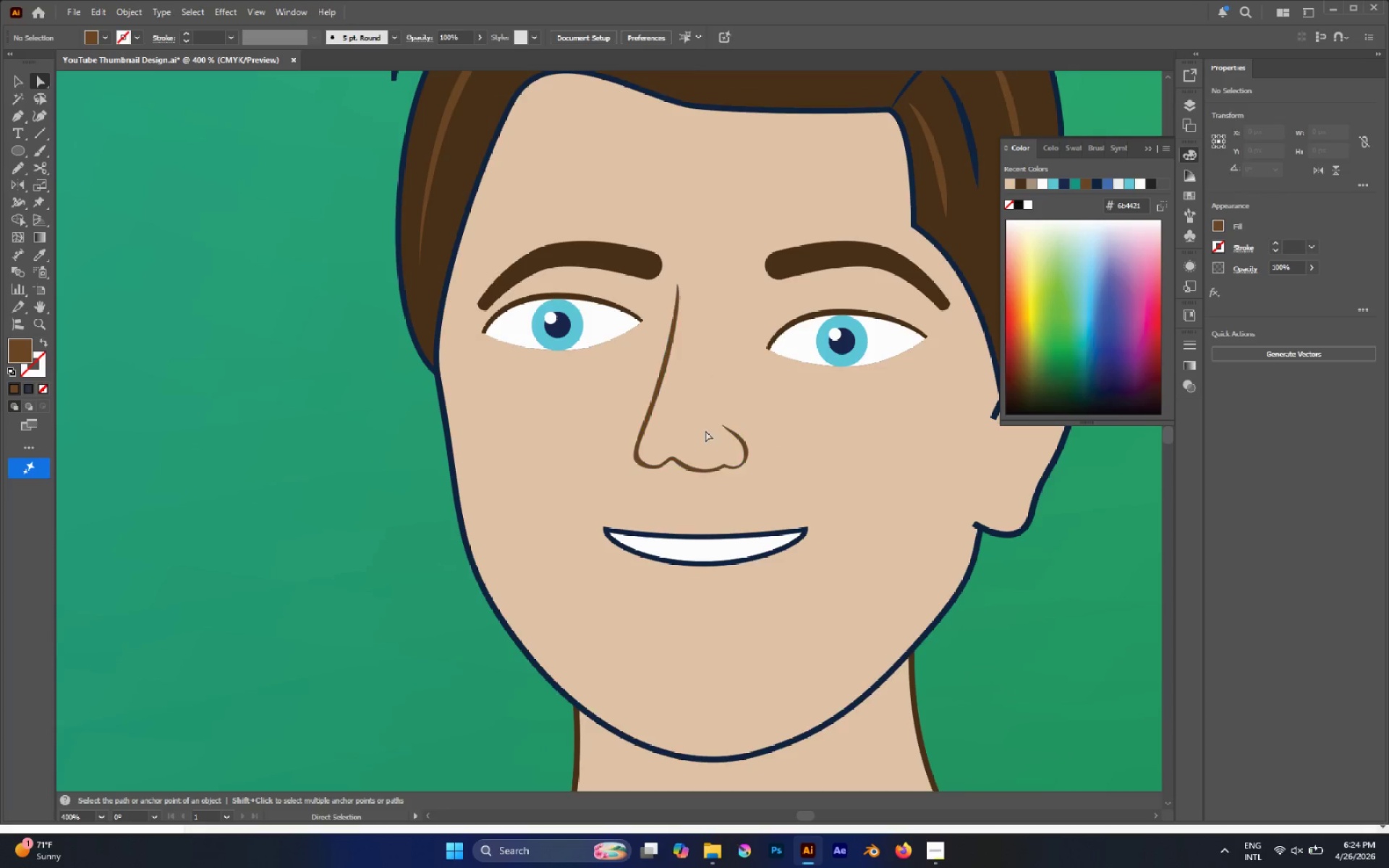 
hold_key(key=AltLeft, duration=0.75)
scroll: coordinate [705, 430], scroll_direction: up, amount: 3.0
 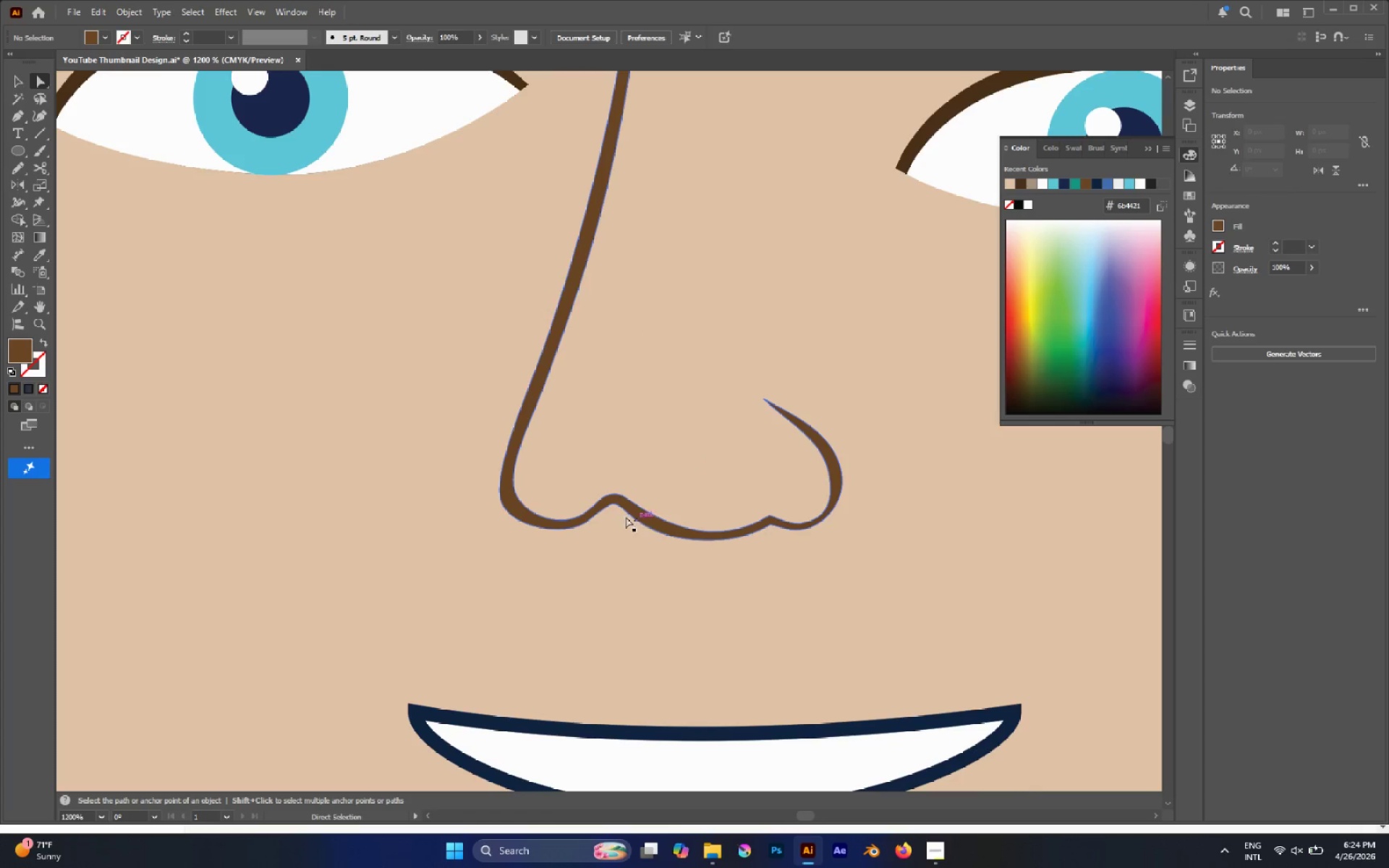 
hold_key(key=AltLeft, duration=1.09)
scroll: coordinate [602, 483], scroll_direction: up, amount: 4.0
 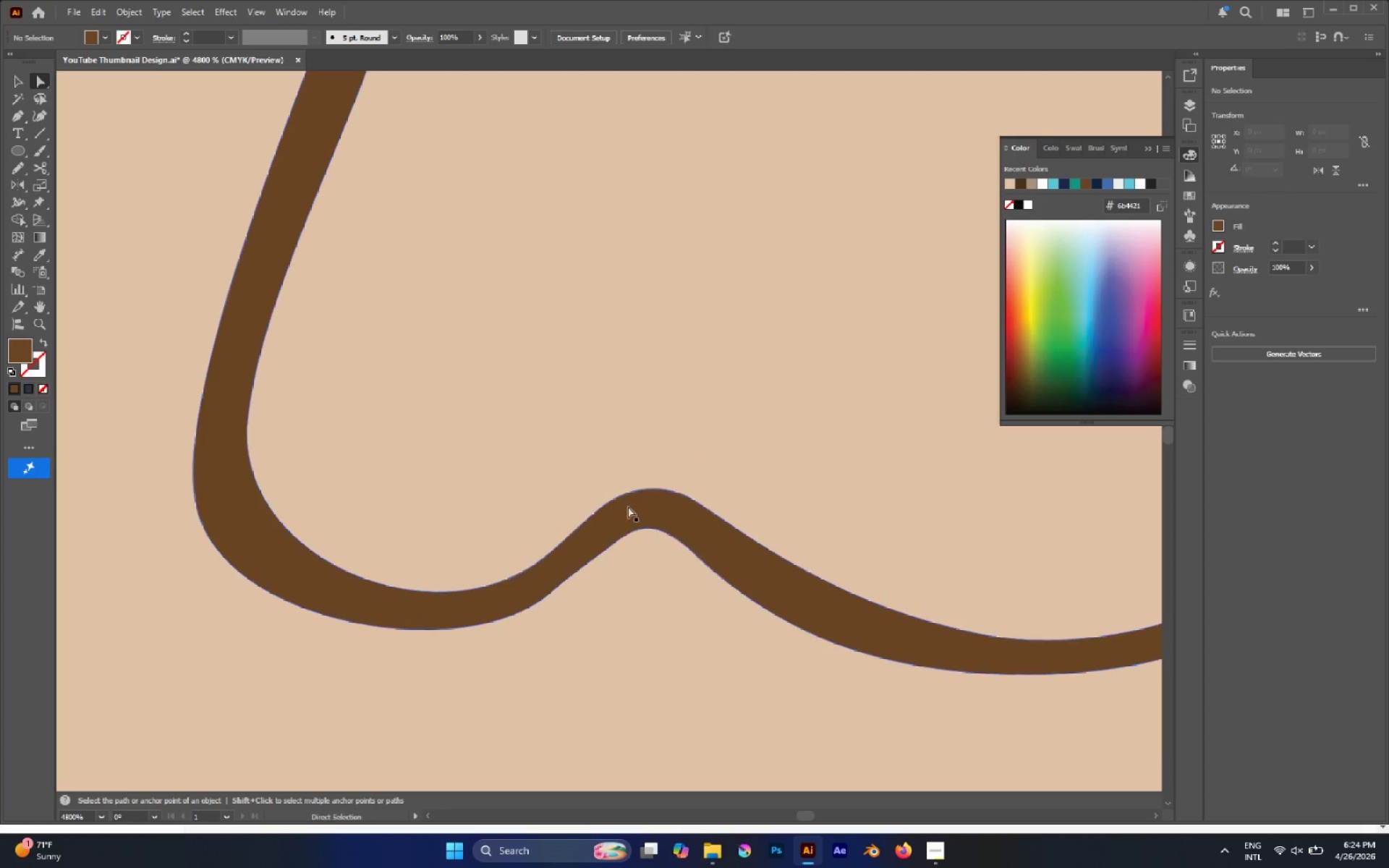 
left_click([642, 516])
 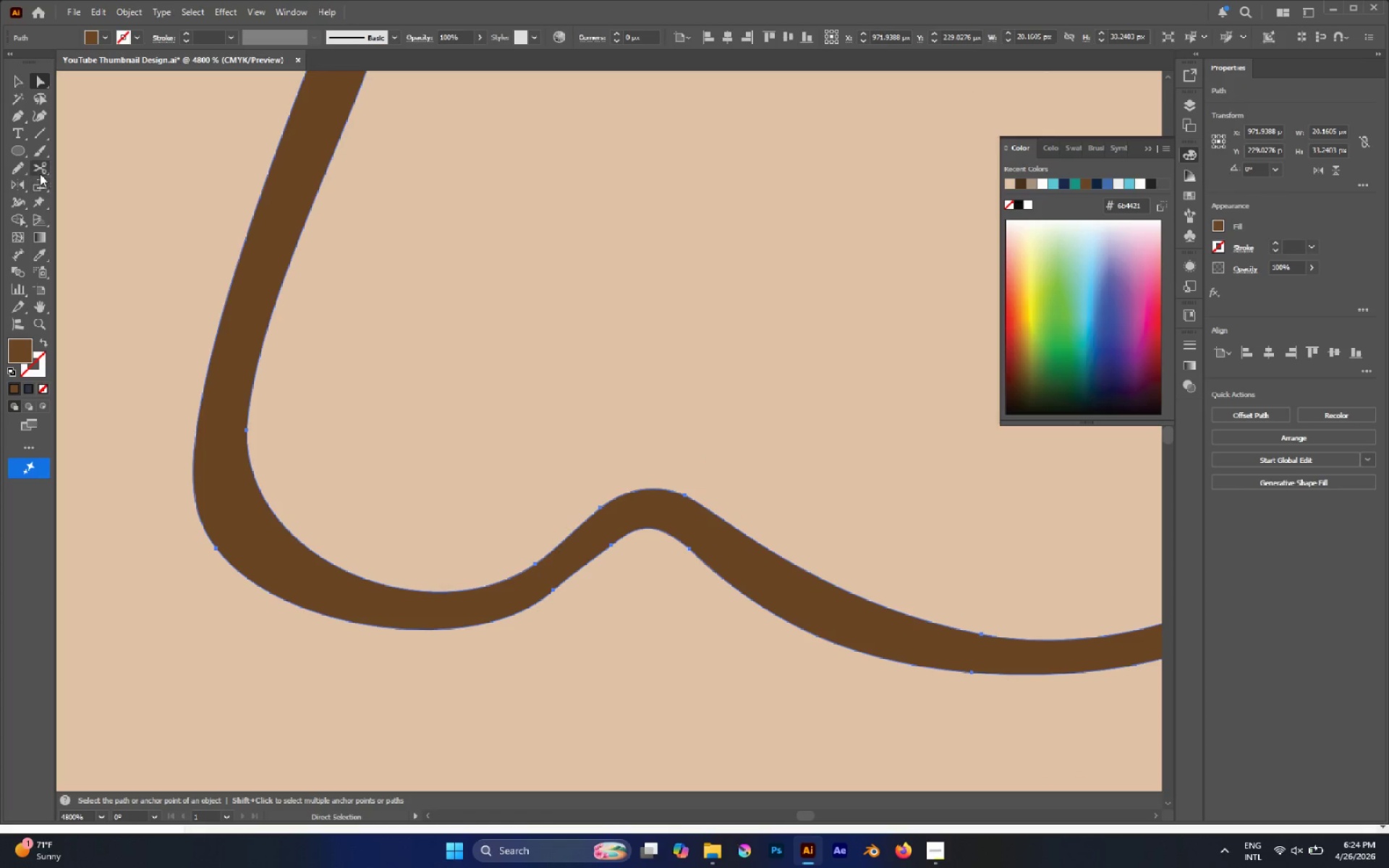 
right_click([40, 174])
 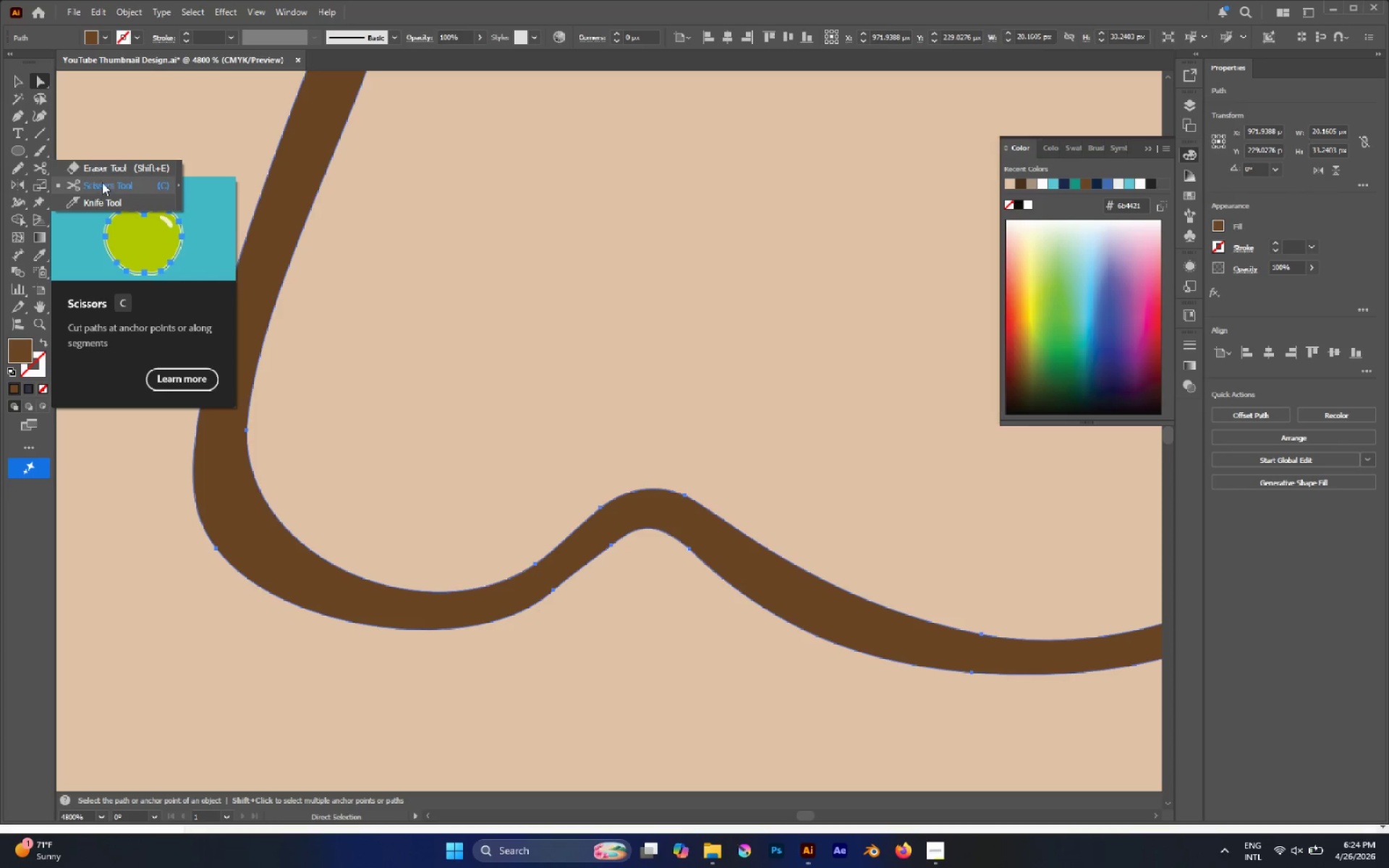 
left_click([109, 170])
 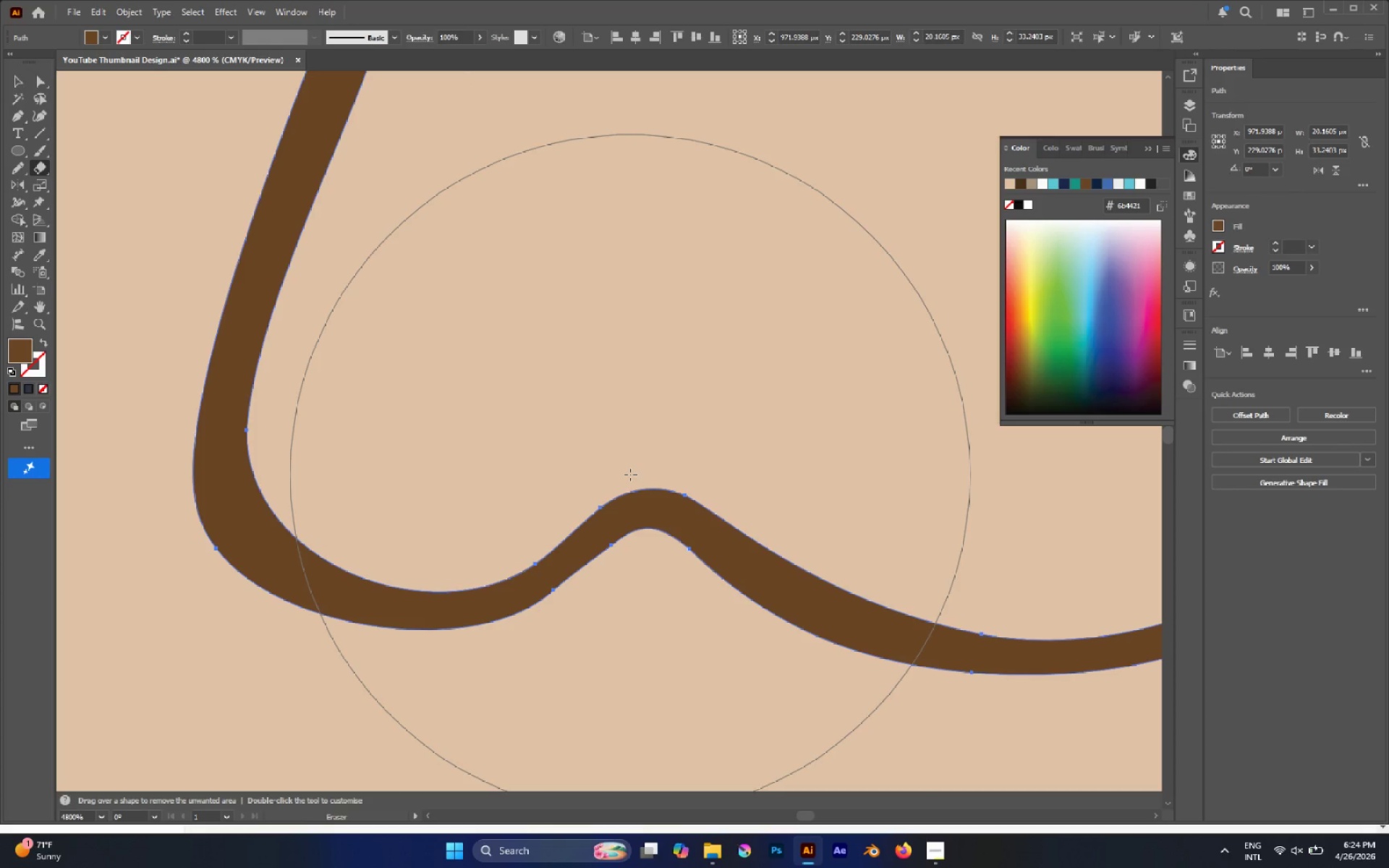 
hold_key(key=BracketLeft, duration=1.28)
 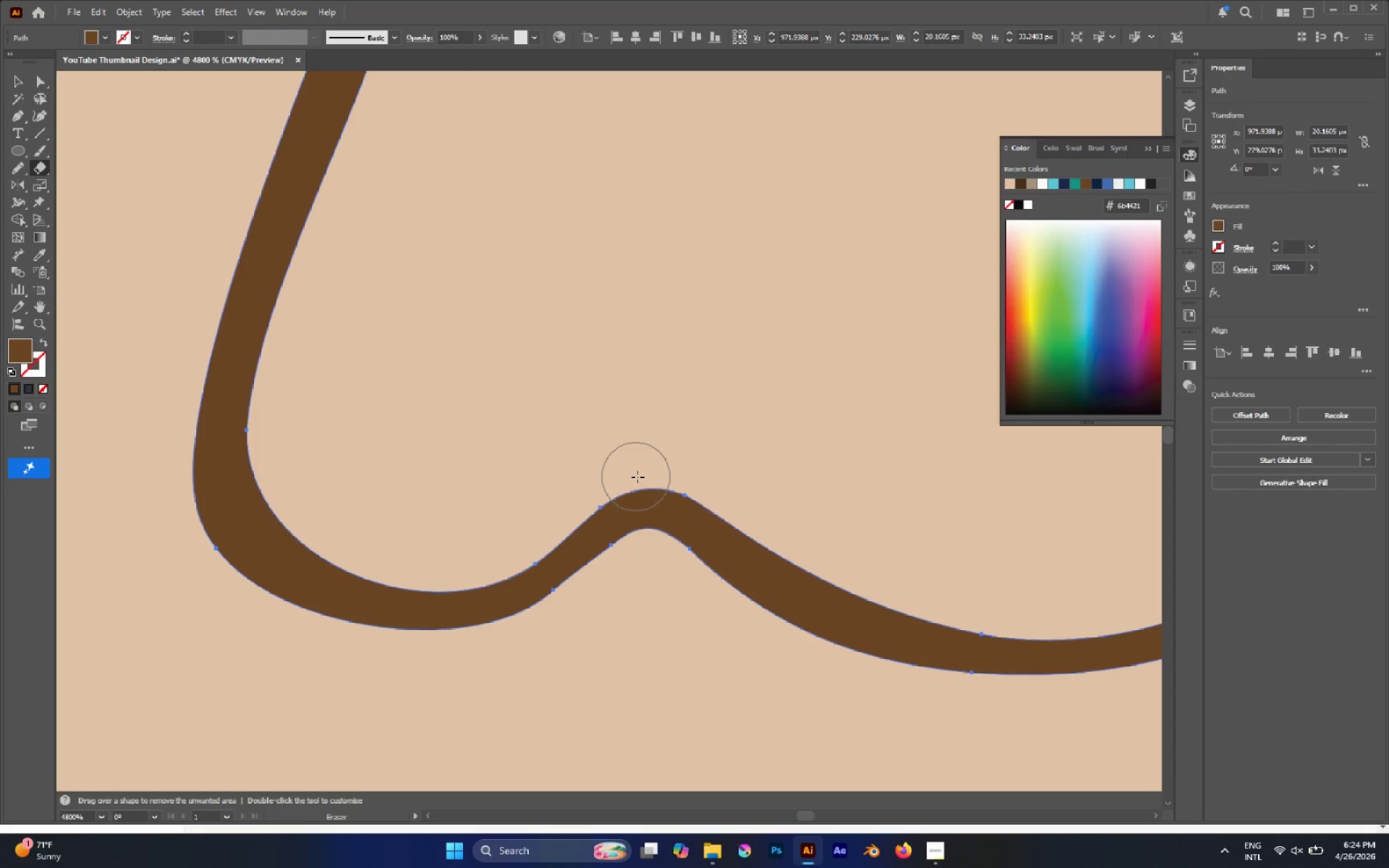 
hold_key(key=BracketLeft, duration=0.69)
 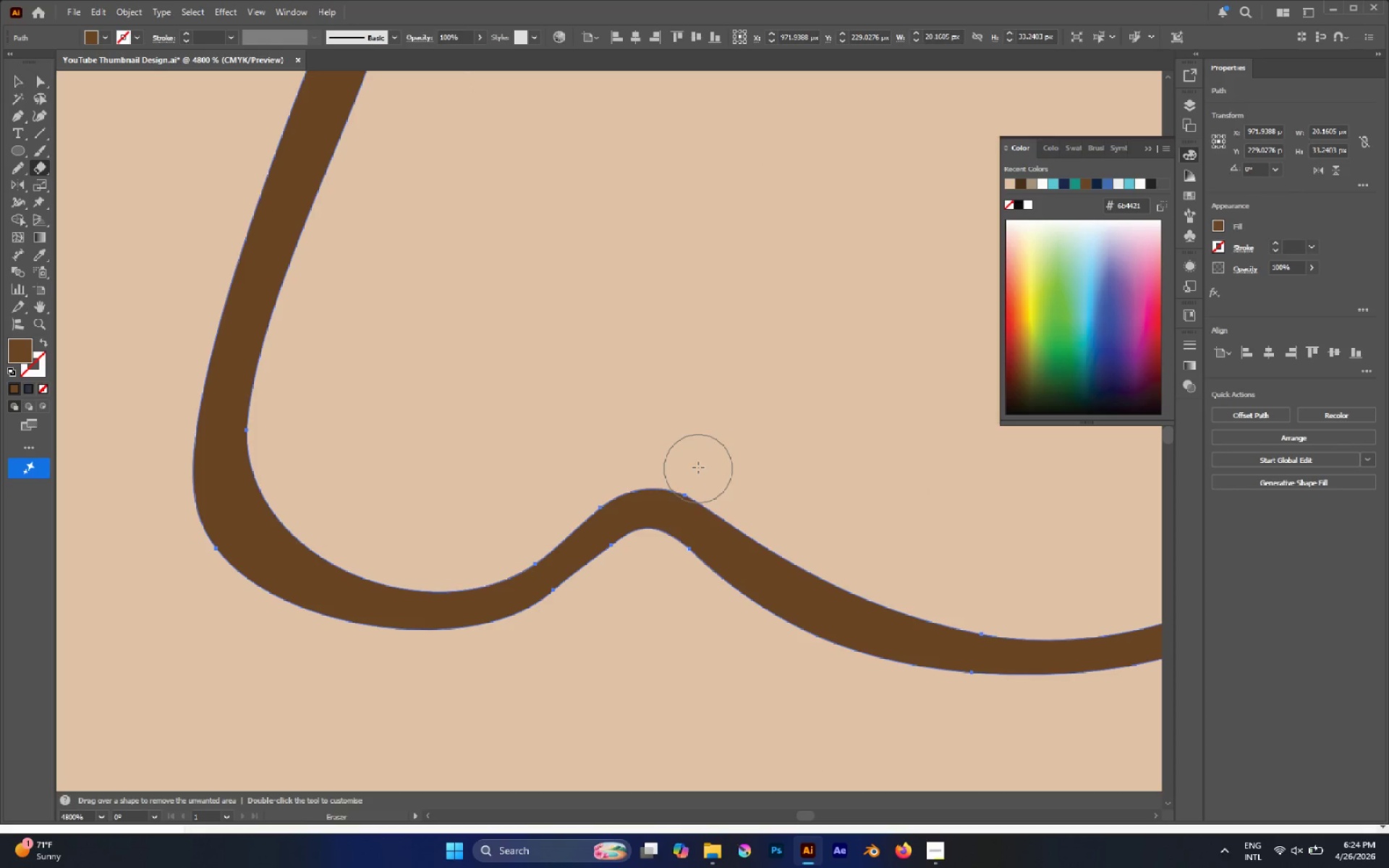 
left_click_drag(start_coordinate=[698, 467], to_coordinate=[617, 619])
 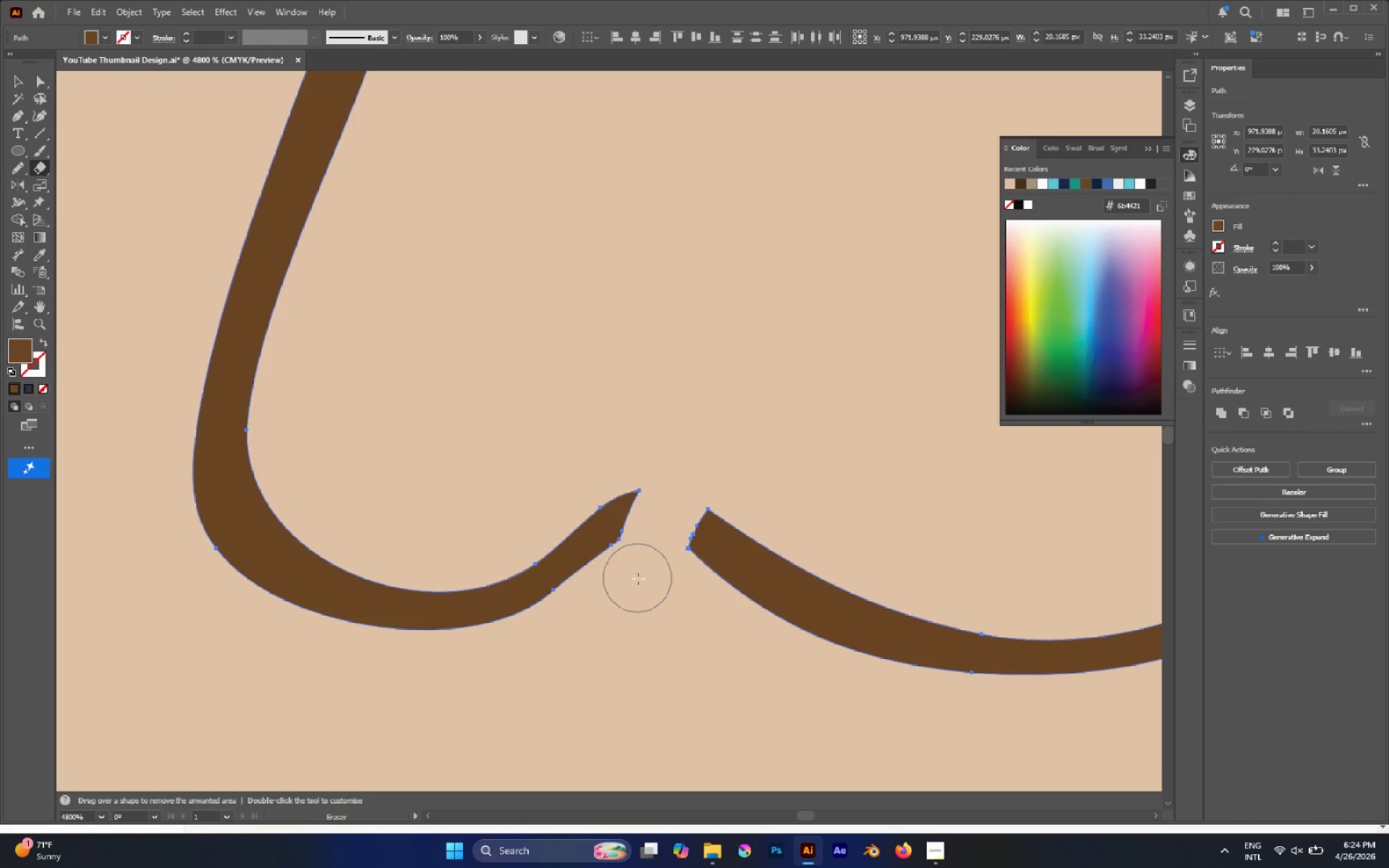 
key(A)
 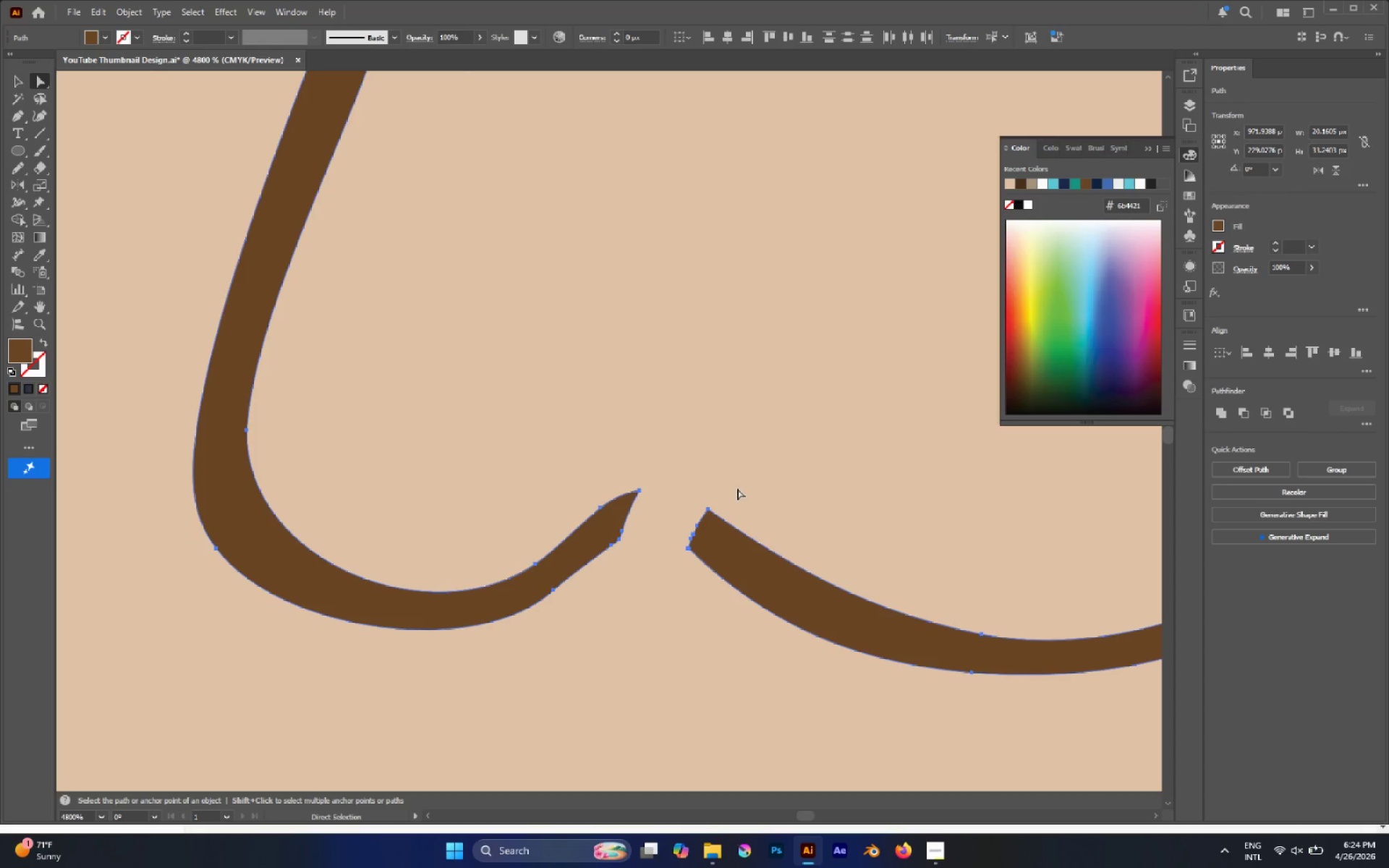 
left_click([739, 483])
 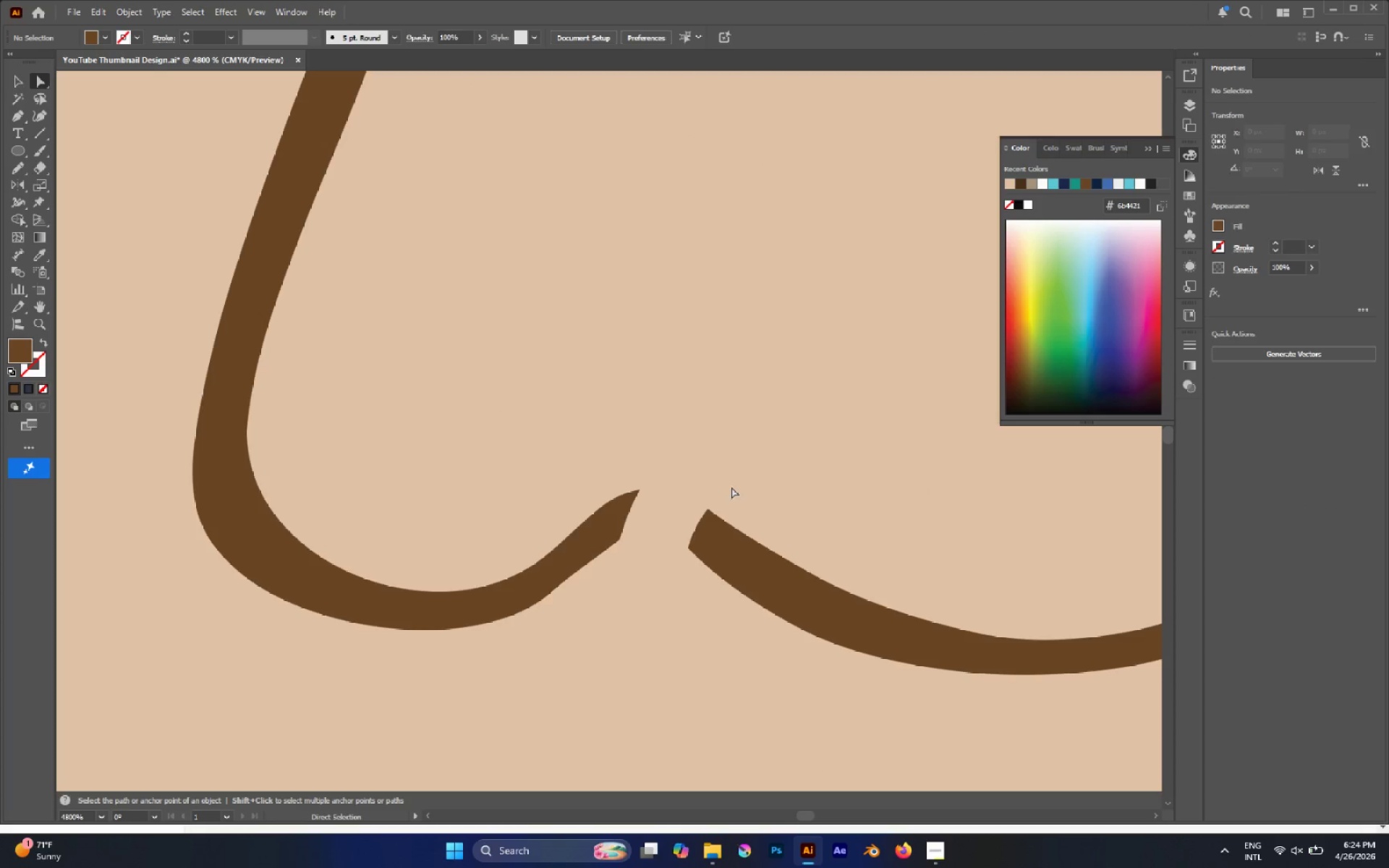 
left_click_drag(start_coordinate=[731, 487], to_coordinate=[673, 569])
 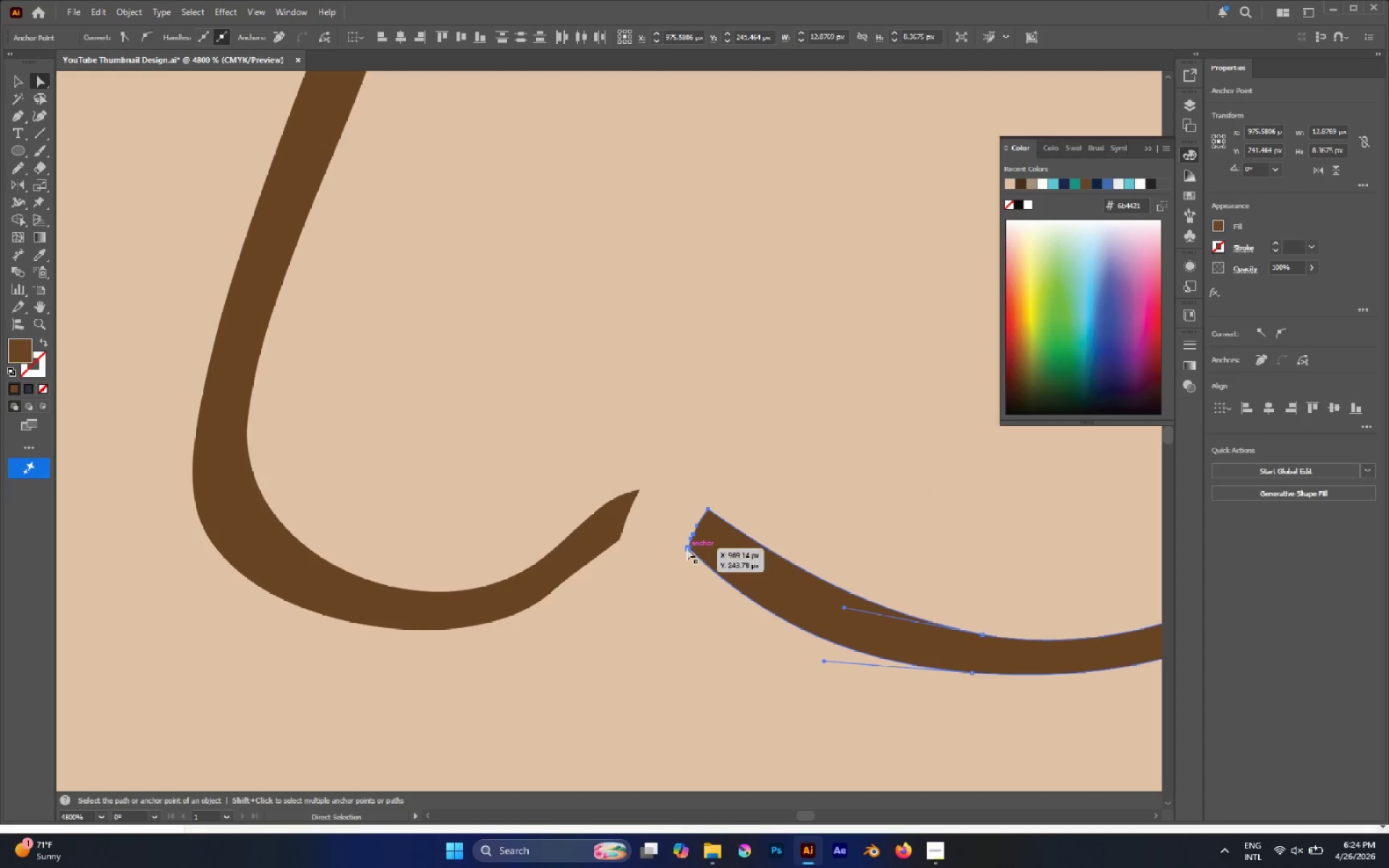 
left_click_drag(start_coordinate=[687, 548], to_coordinate=[604, 535])
 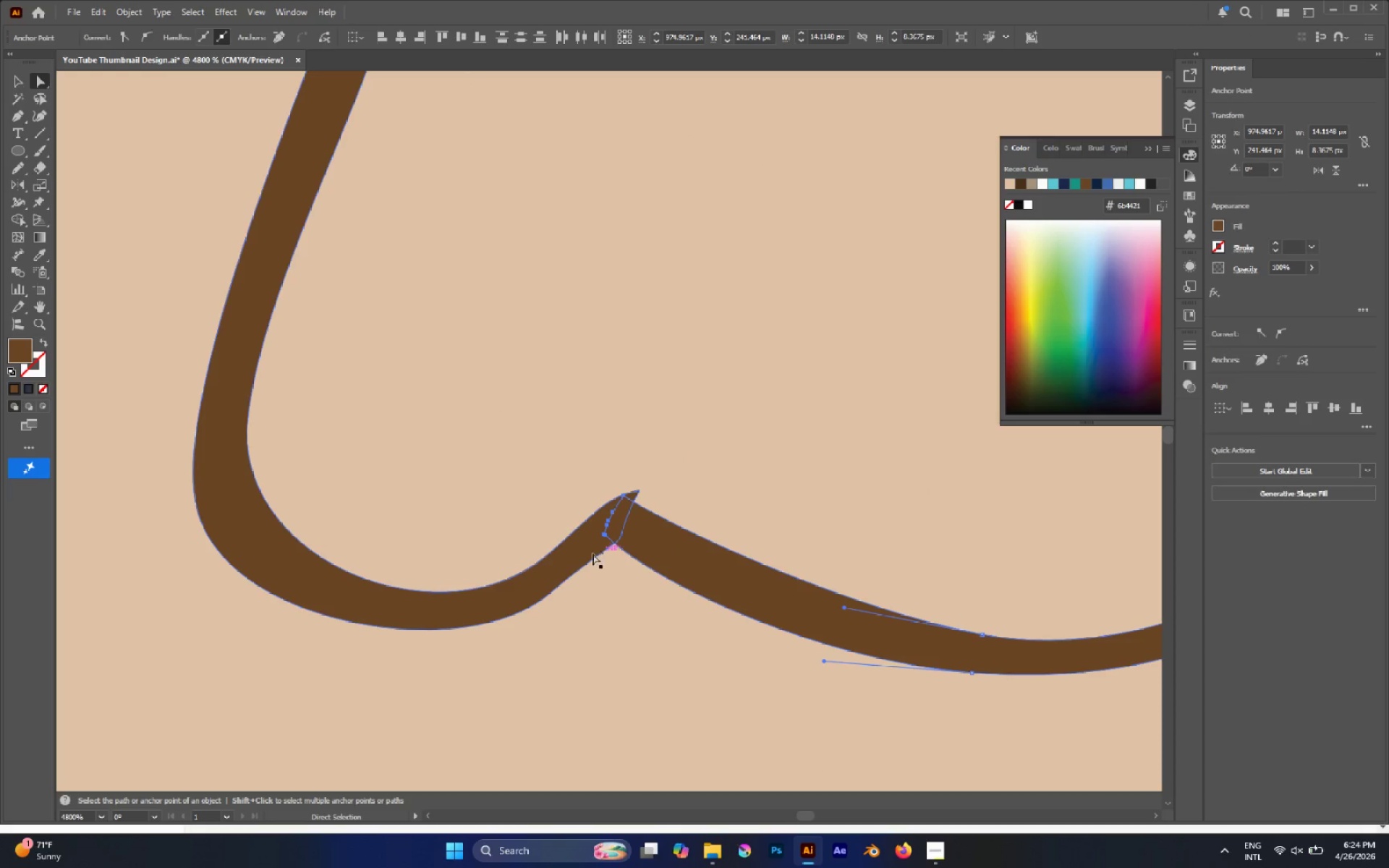 
left_click([588, 553])
 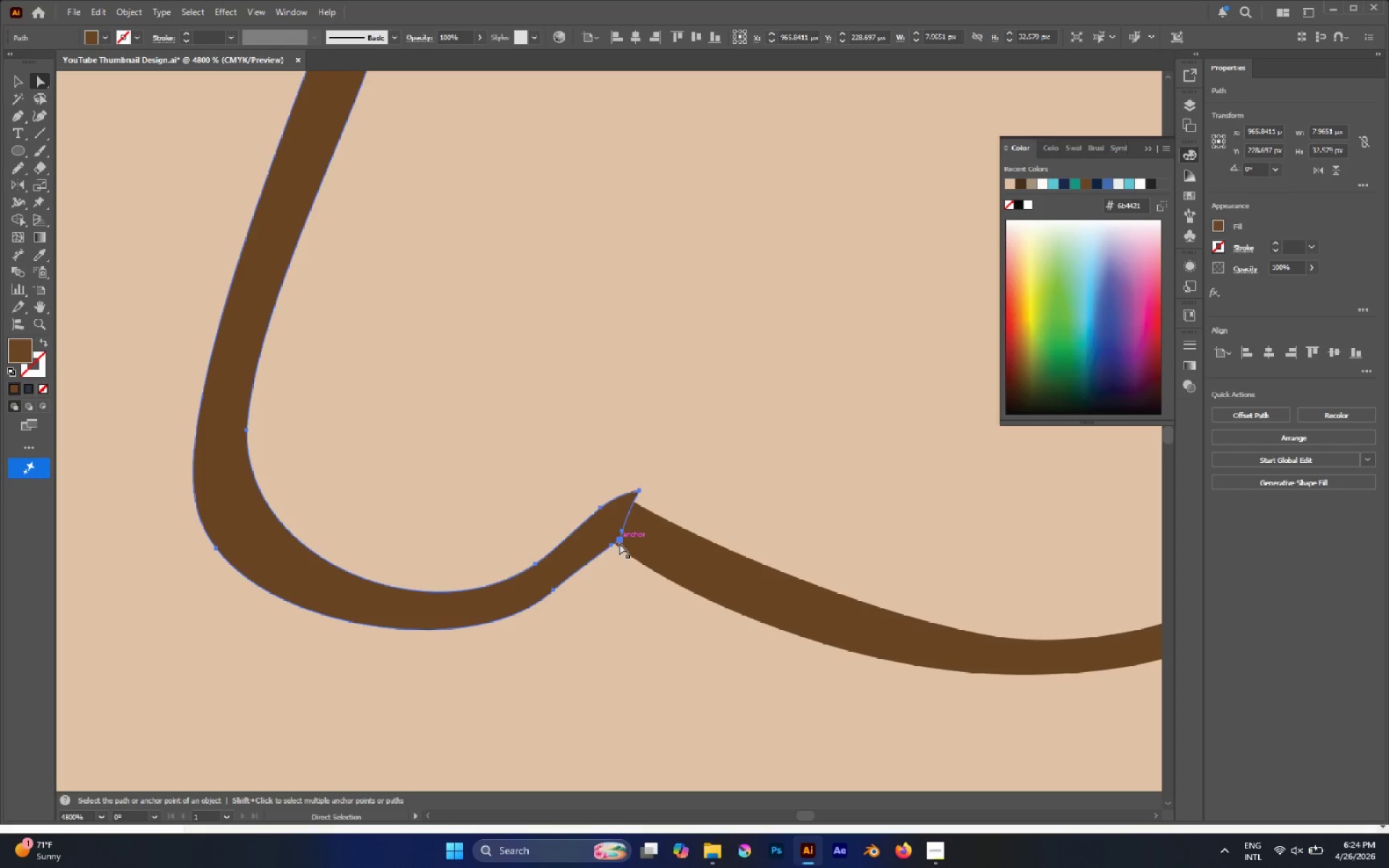 
key(P)
 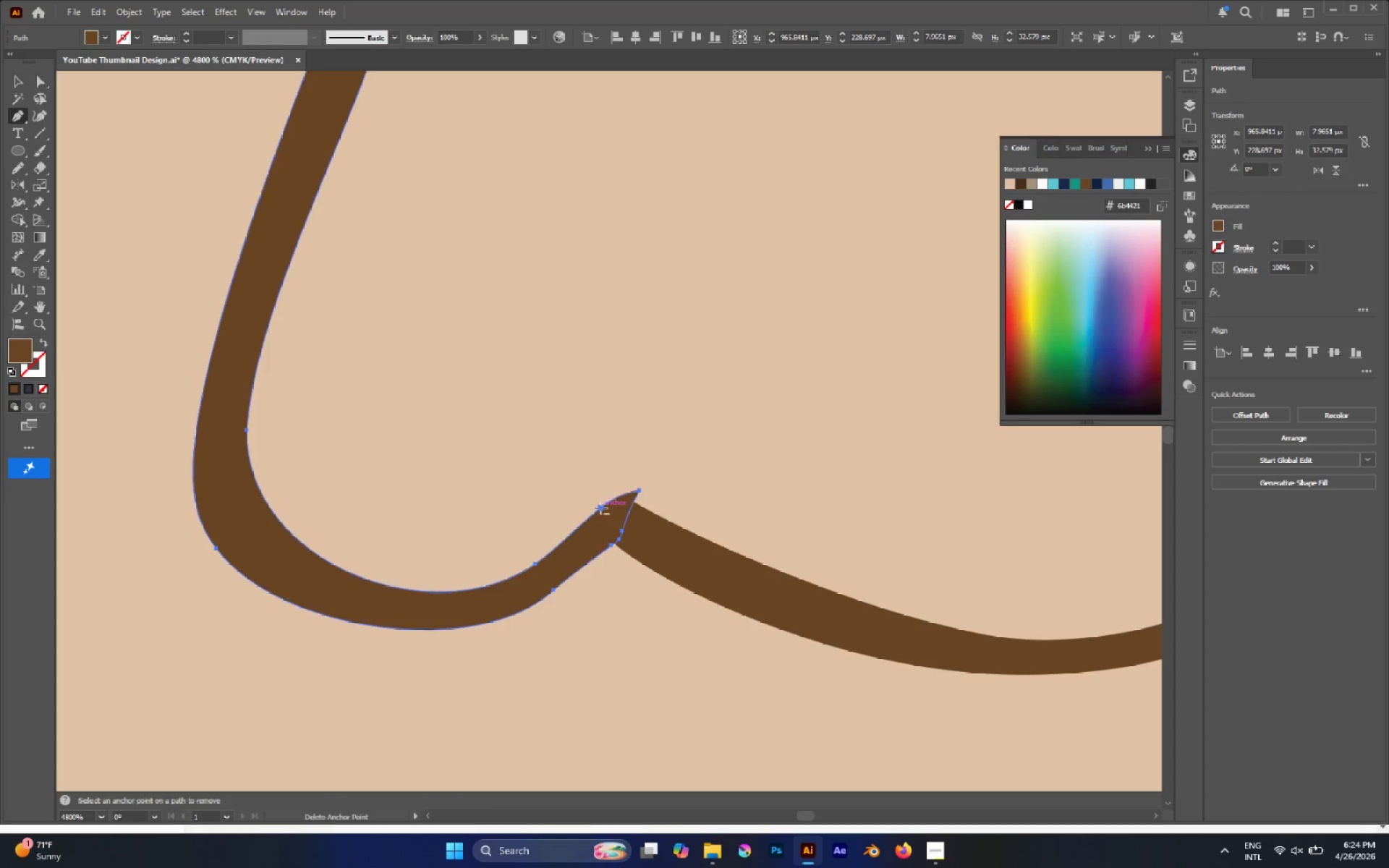 
left_click([599, 507])
 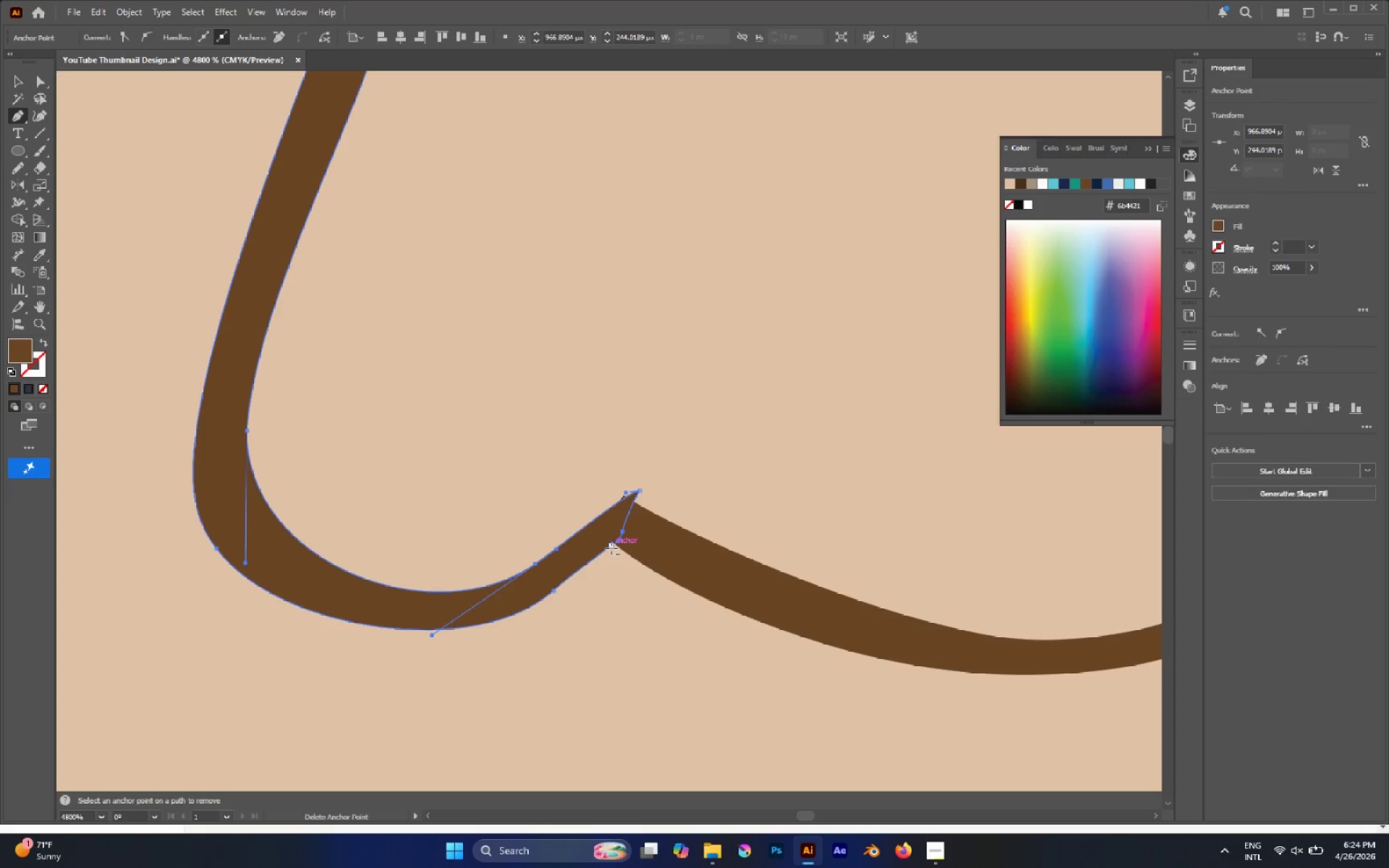 
left_click([610, 546])
 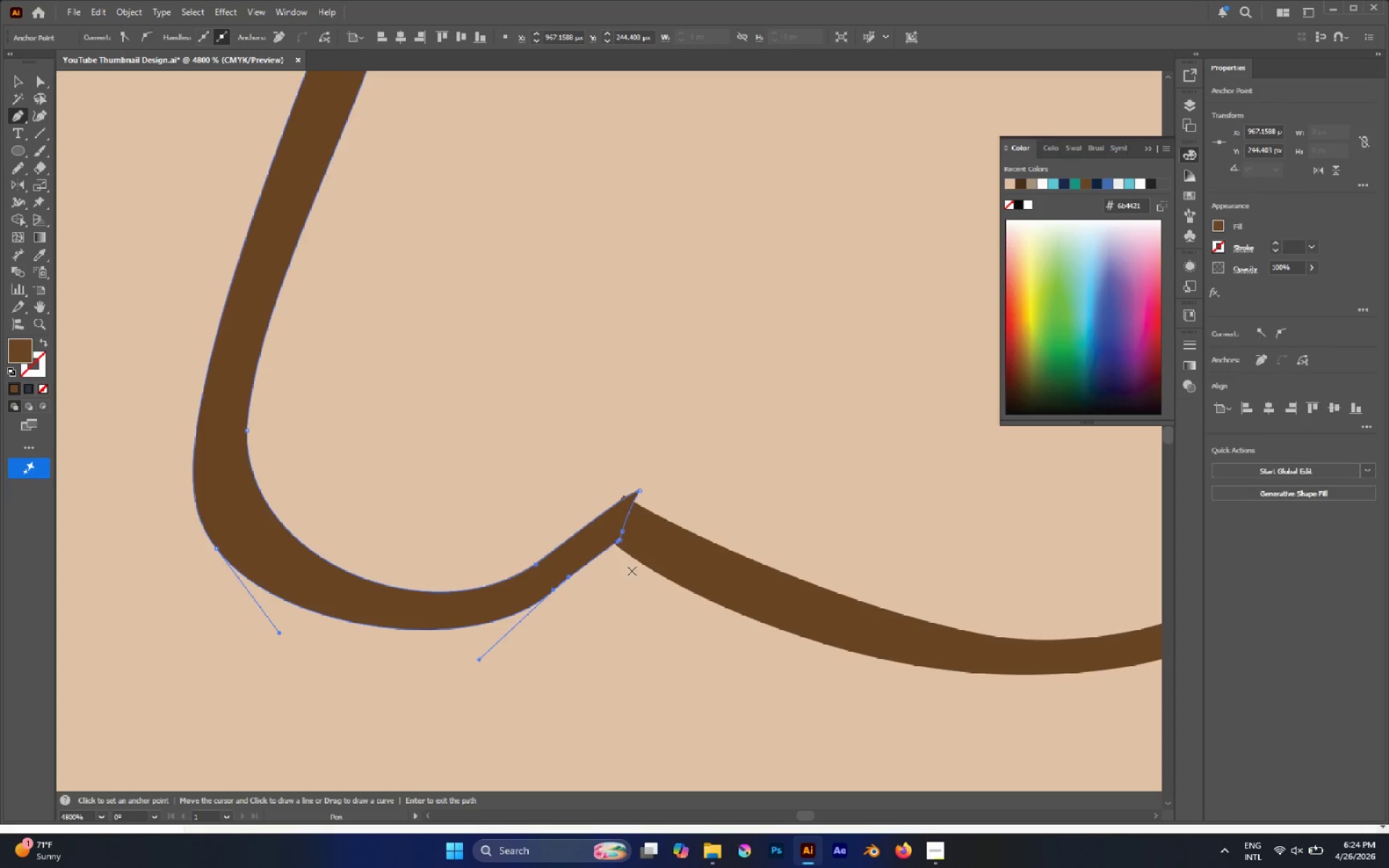 
key(A)
 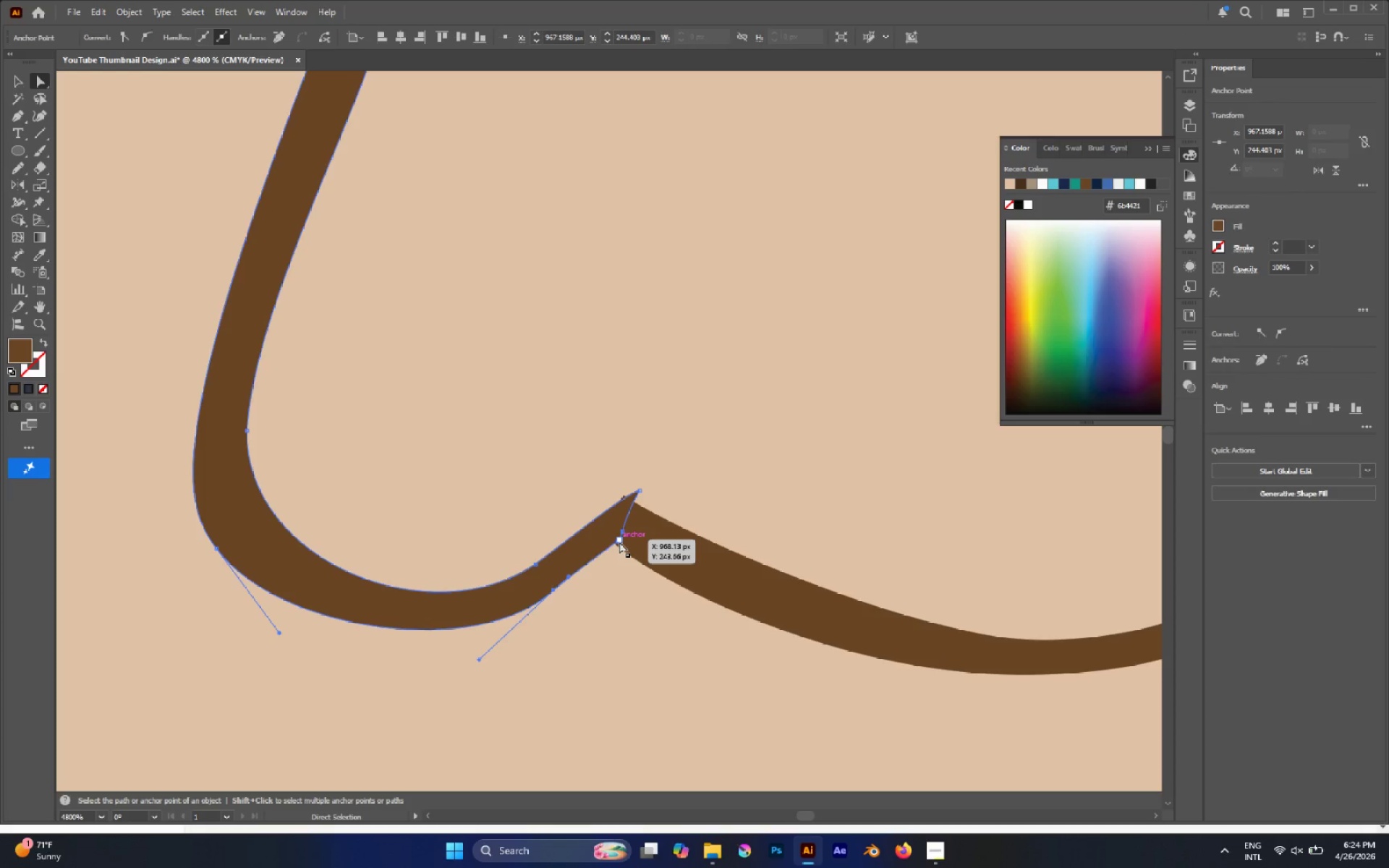 
left_click([619, 542])
 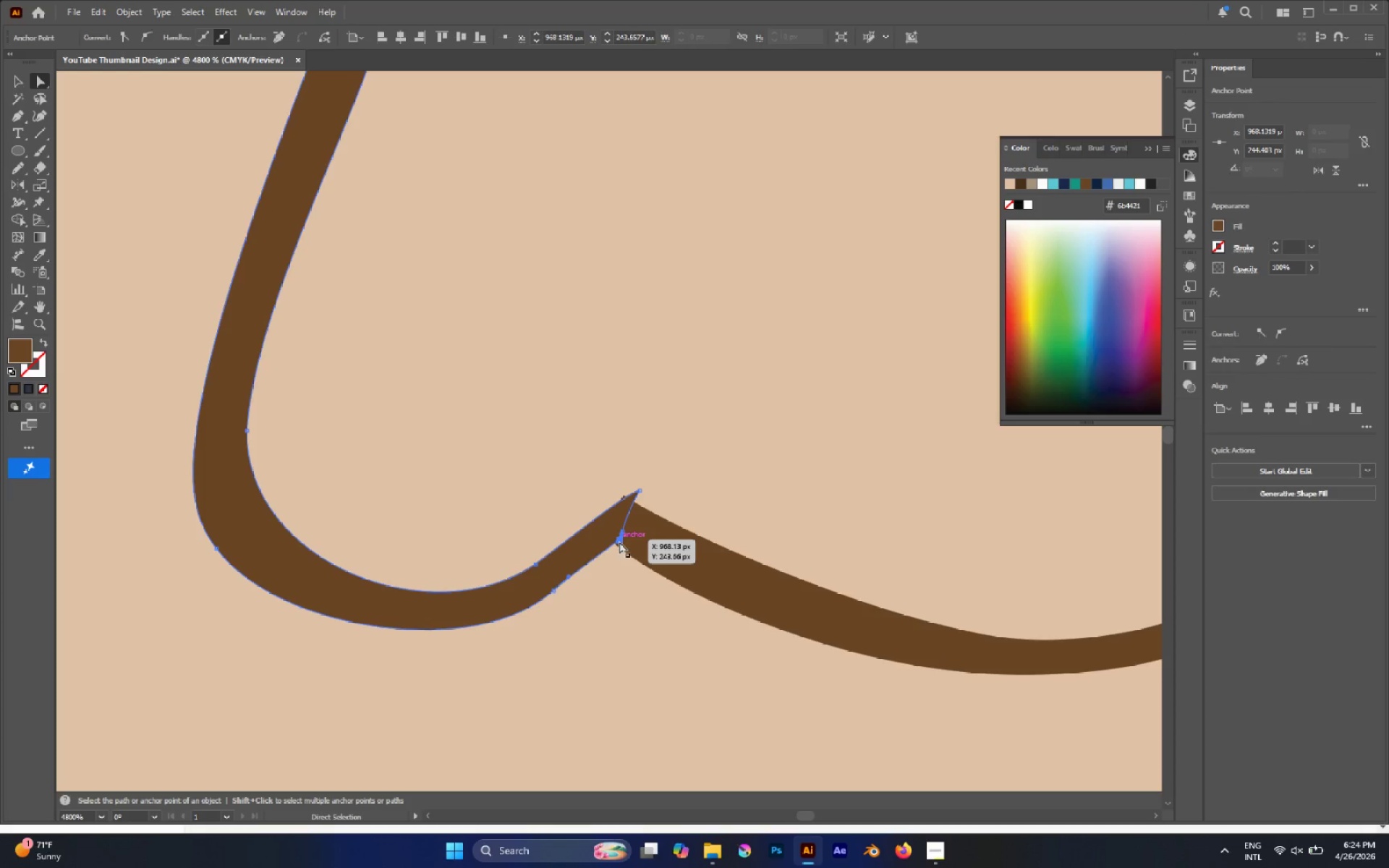 
left_click_drag(start_coordinate=[619, 542], to_coordinate=[635, 532])
 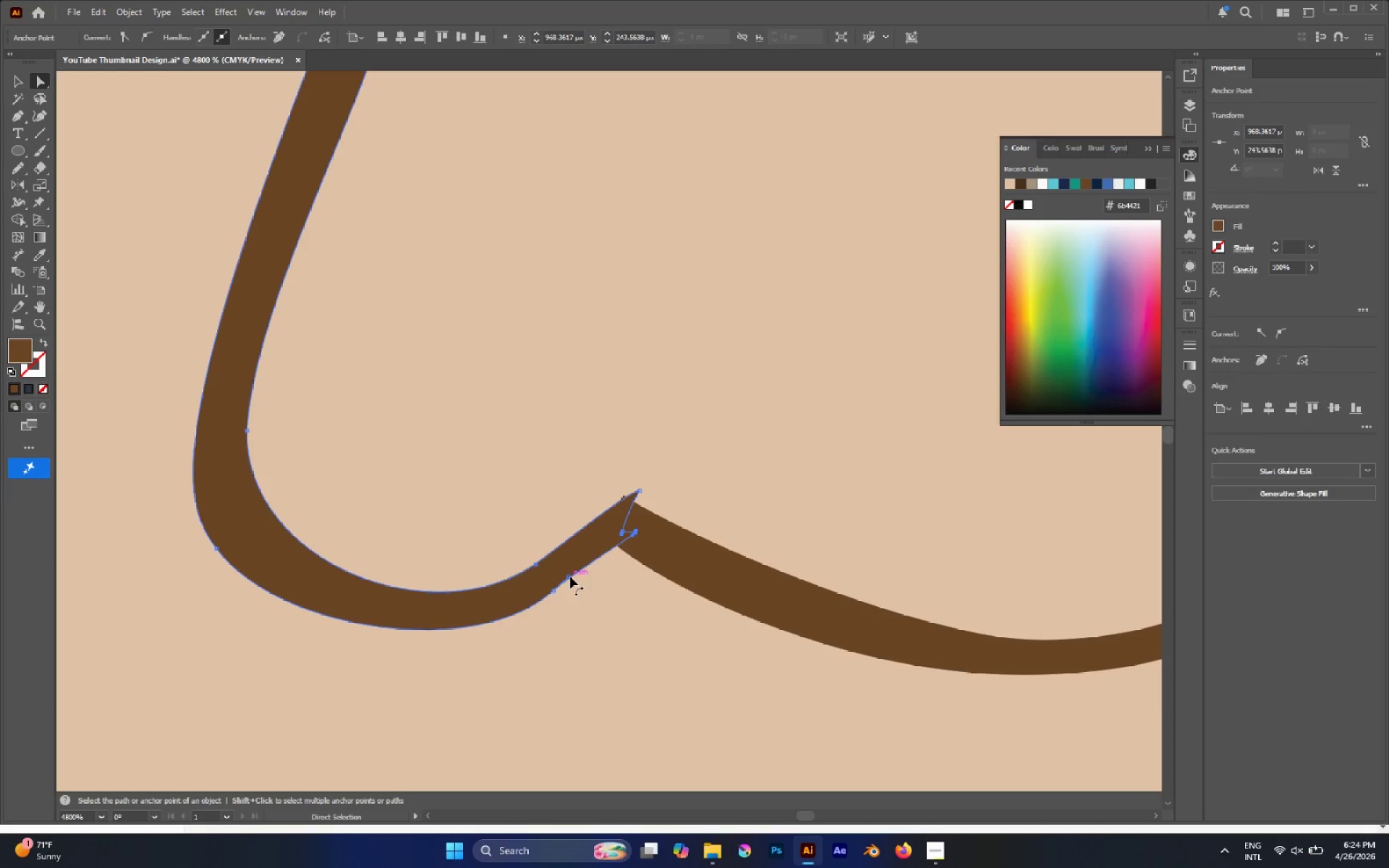 
left_click_drag(start_coordinate=[570, 574], to_coordinate=[580, 571])
 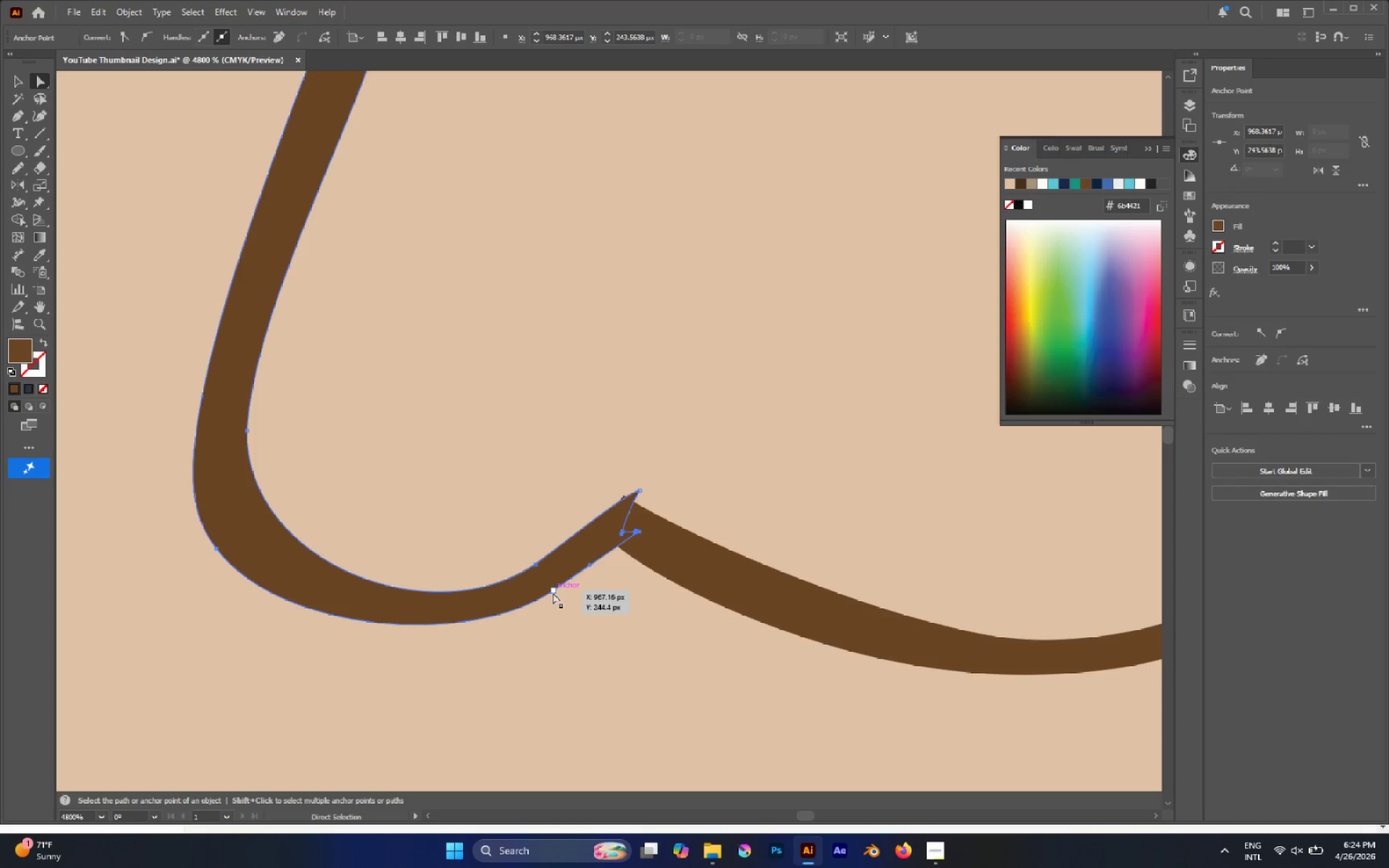 
left_click_drag(start_coordinate=[553, 592], to_coordinate=[558, 595])
 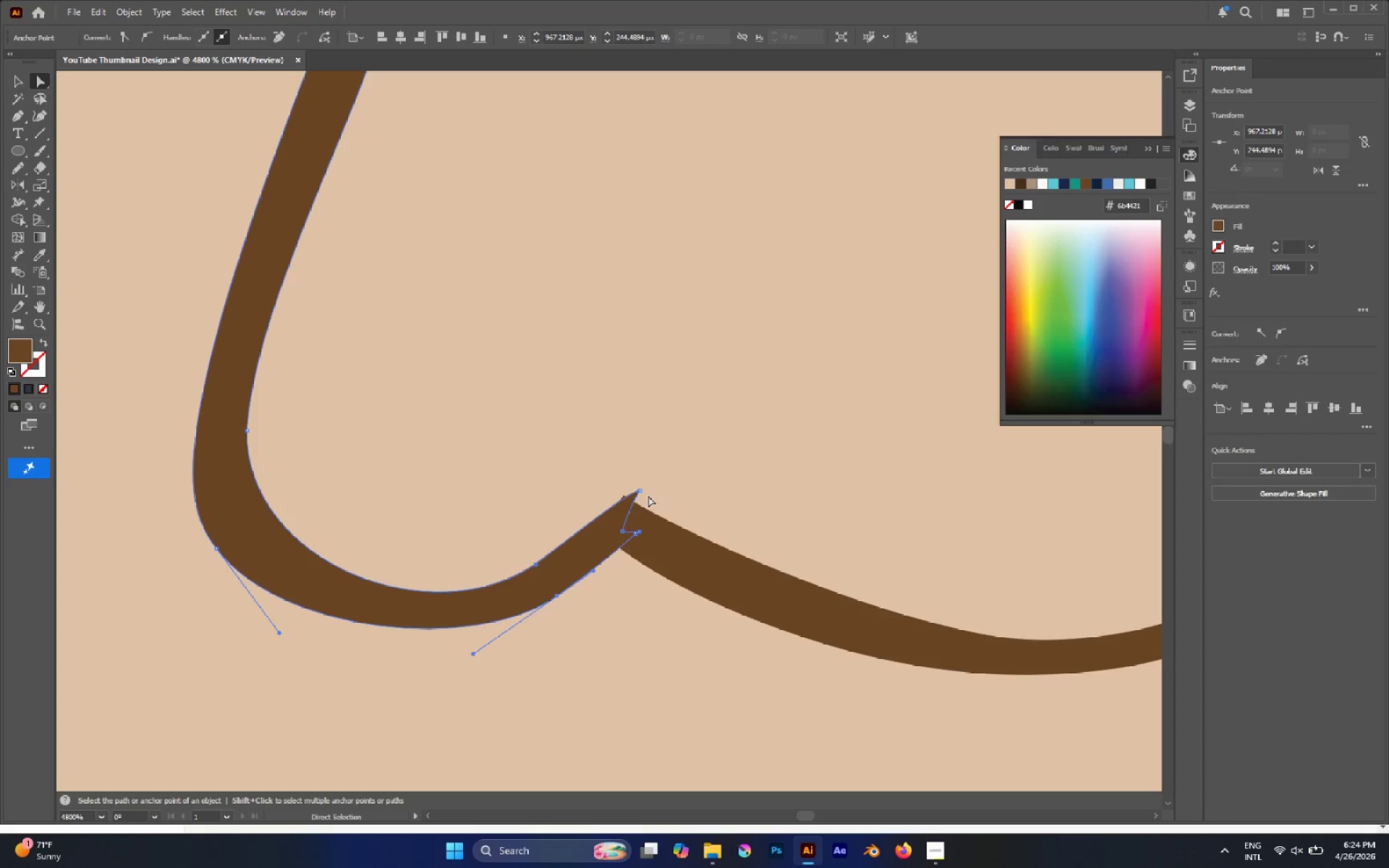 
hold_key(key=Space, duration=0.61)
 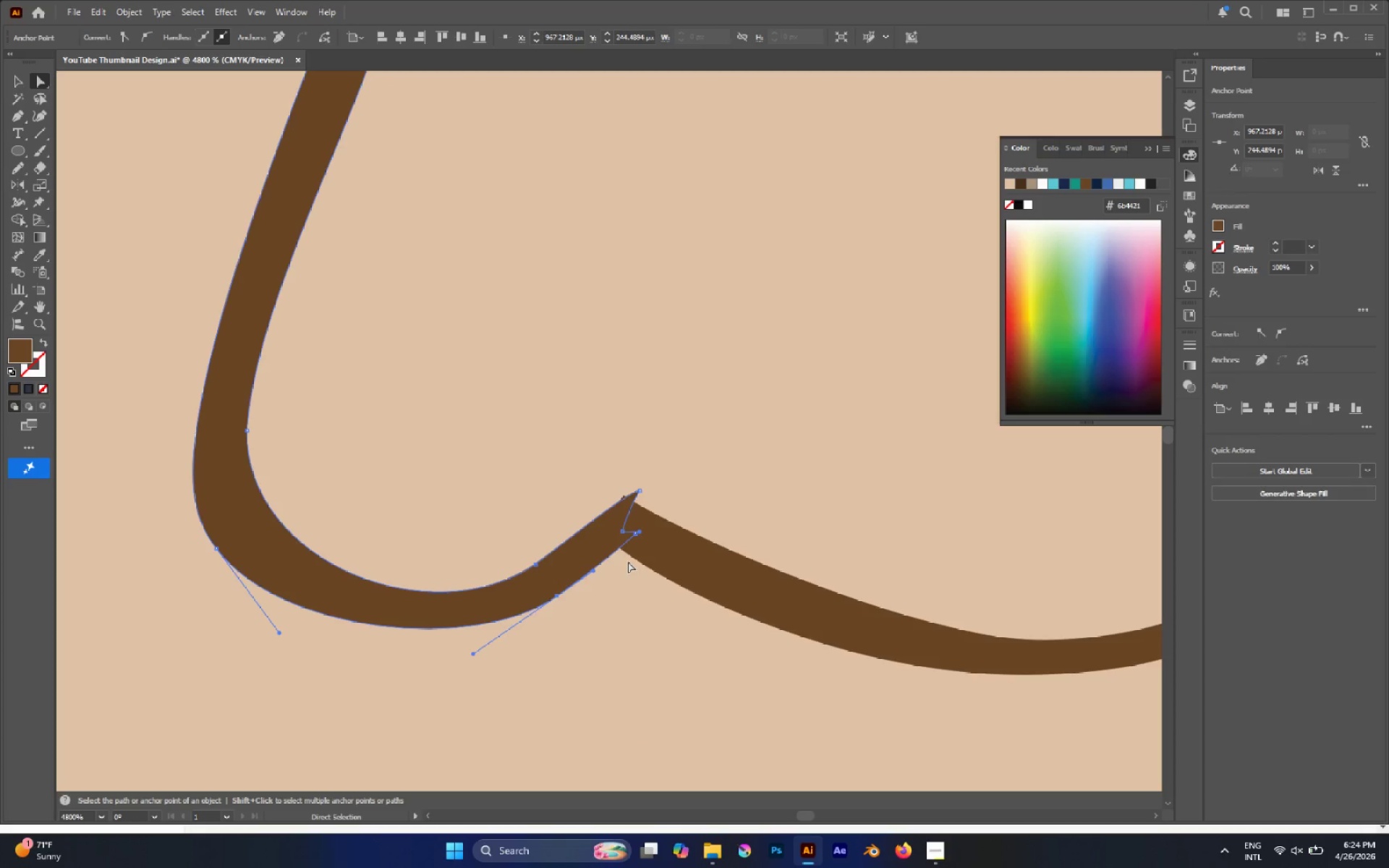 
scroll: coordinate [645, 500], scroll_direction: up, amount: 3.0
 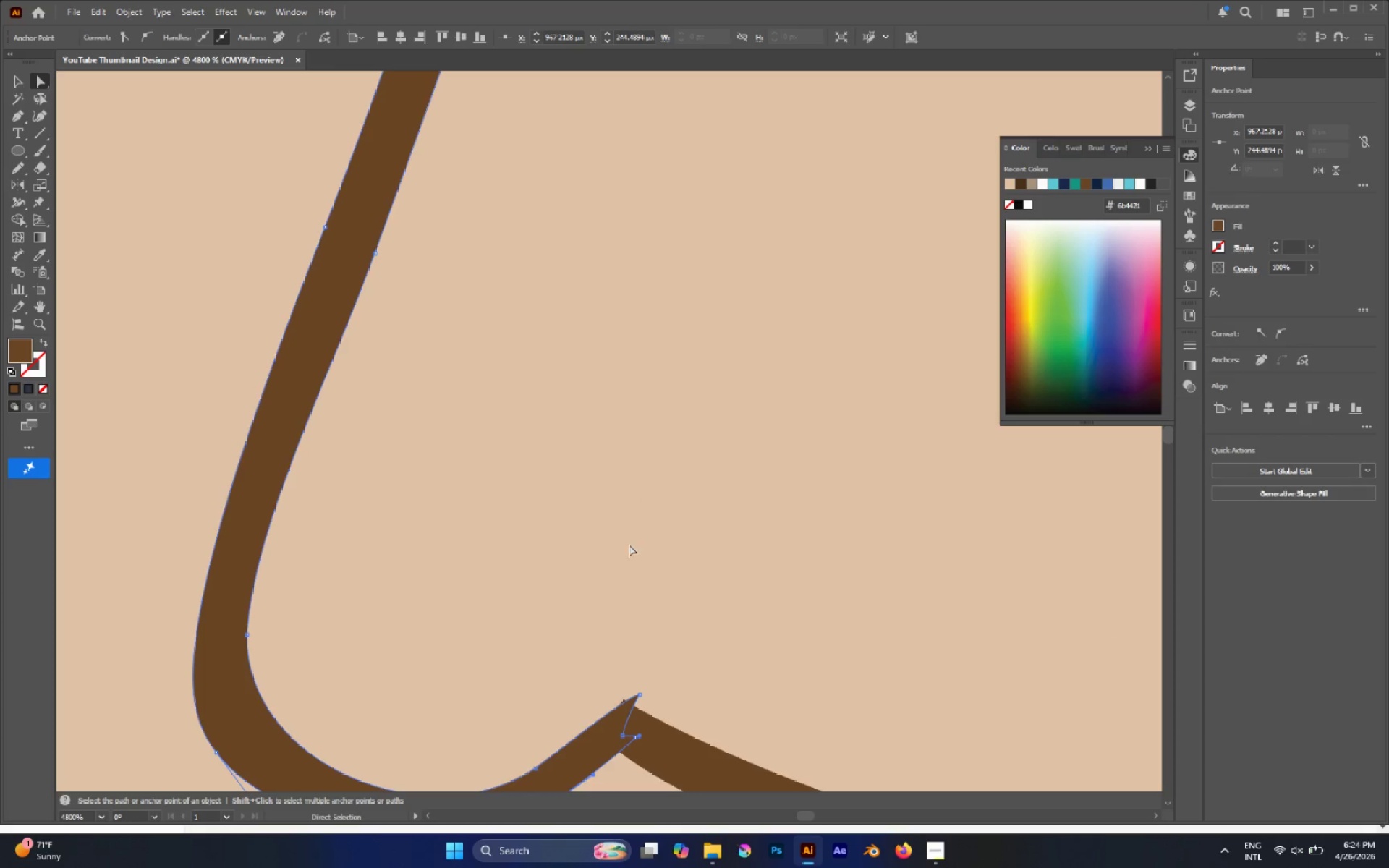 
hold_key(key=AltLeft, duration=0.61)
 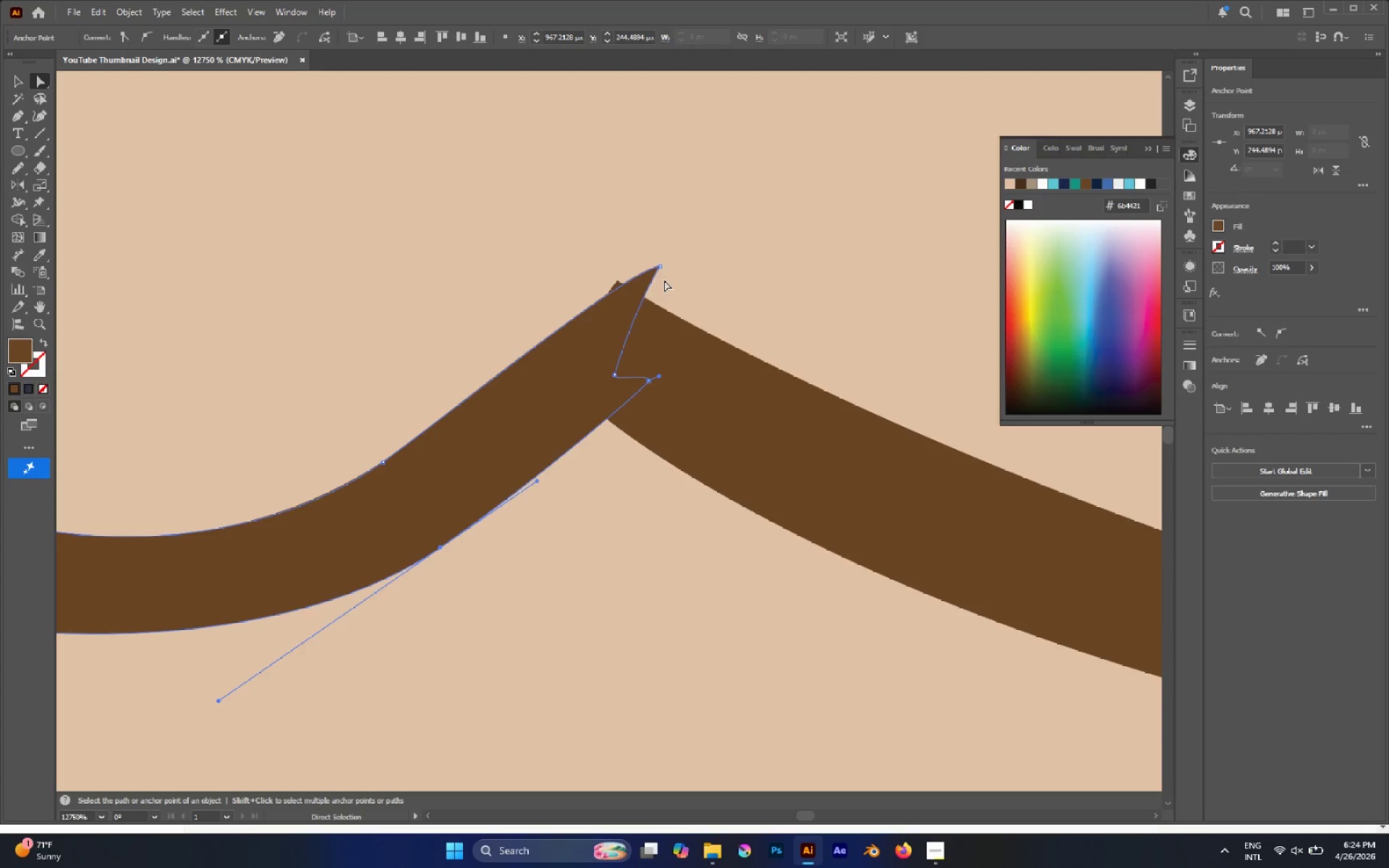 
scroll: coordinate [628, 561], scroll_direction: down, amount: 3.0
 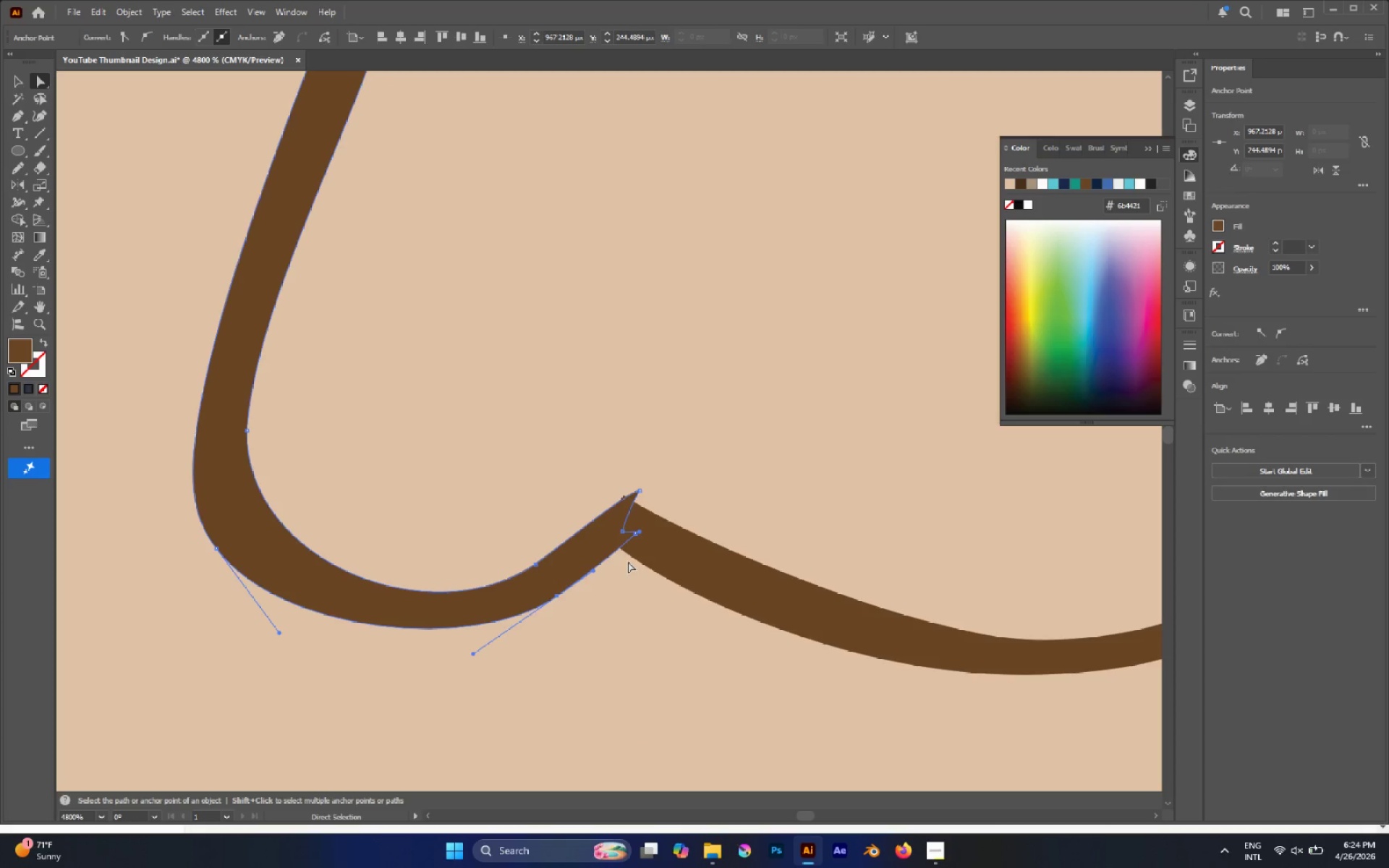 
scroll: coordinate [624, 556], scroll_direction: up, amount: 3.0
 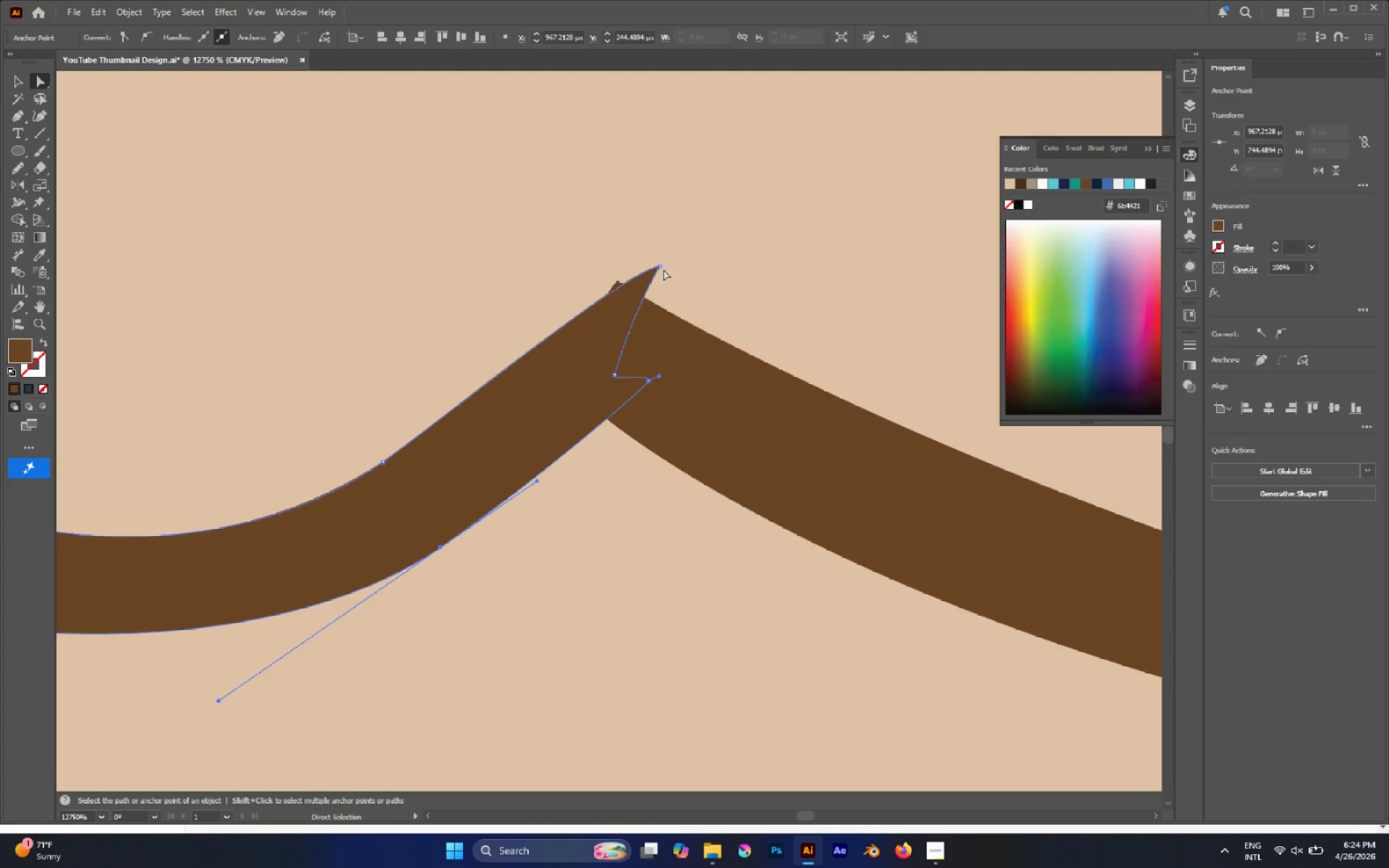 
left_click([660, 267])
 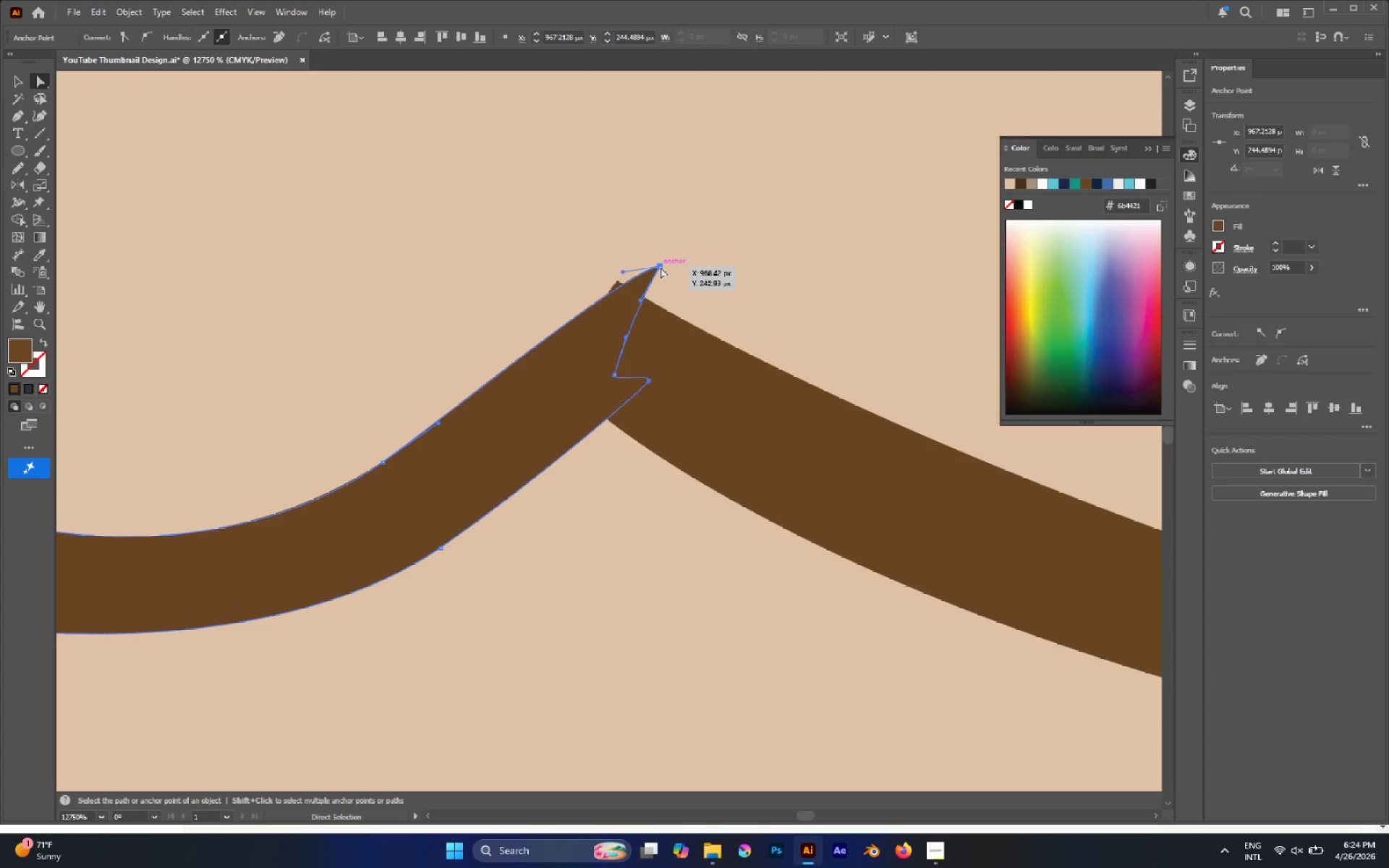 
left_click_drag(start_coordinate=[660, 267], to_coordinate=[620, 281])
 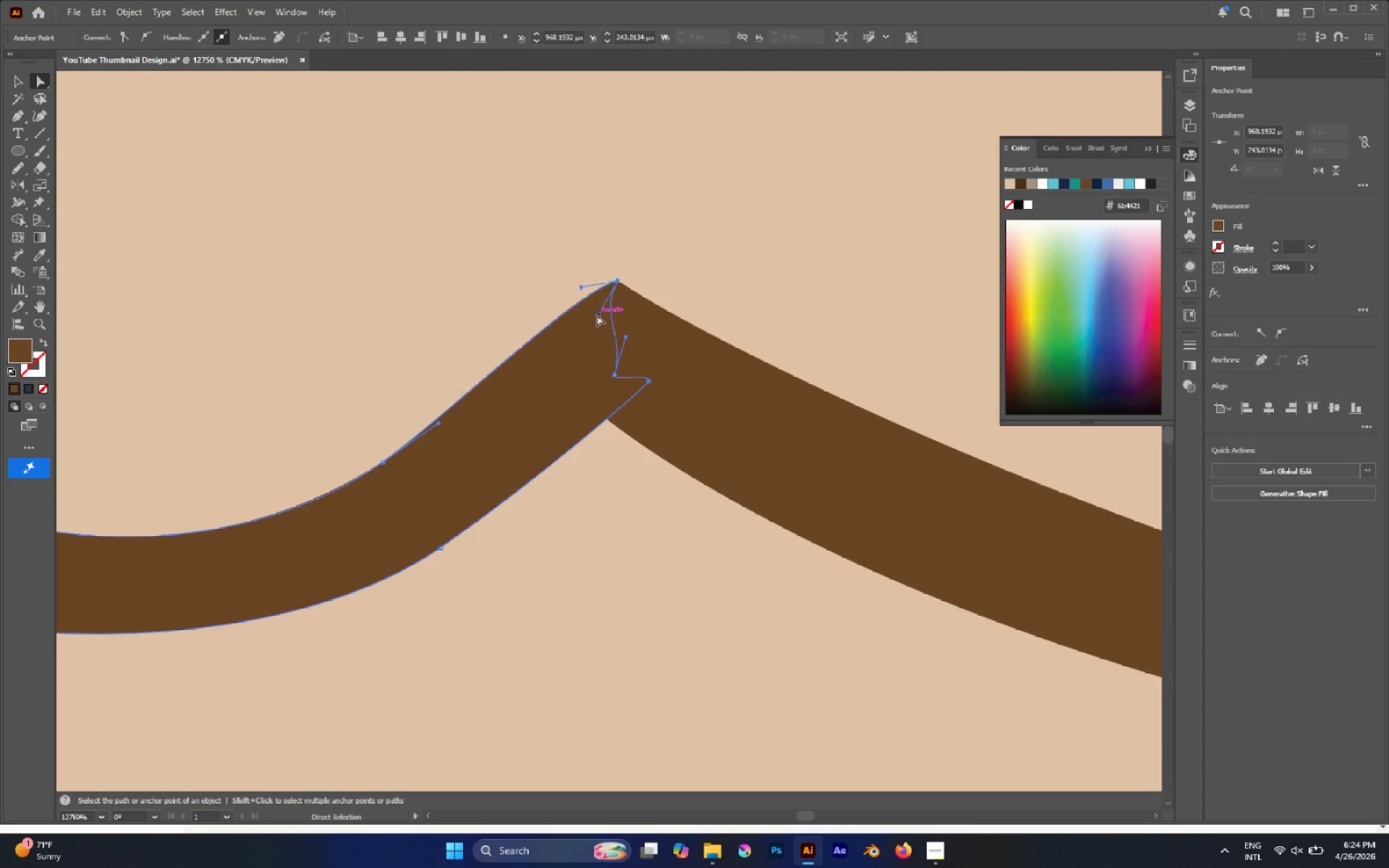 
left_click_drag(start_coordinate=[597, 315], to_coordinate=[657, 342])
 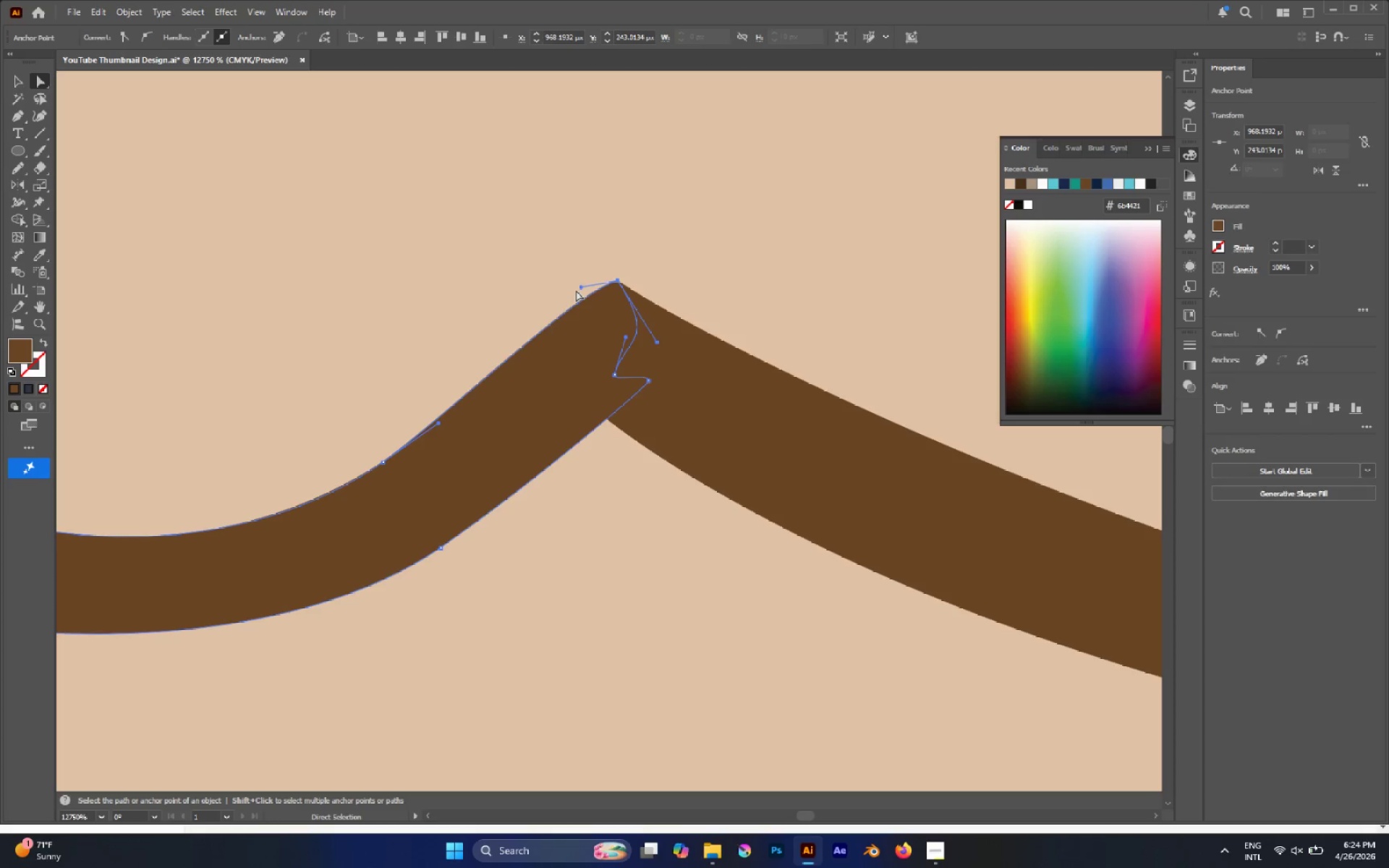 
left_click_drag(start_coordinate=[579, 287], to_coordinate=[569, 349])
 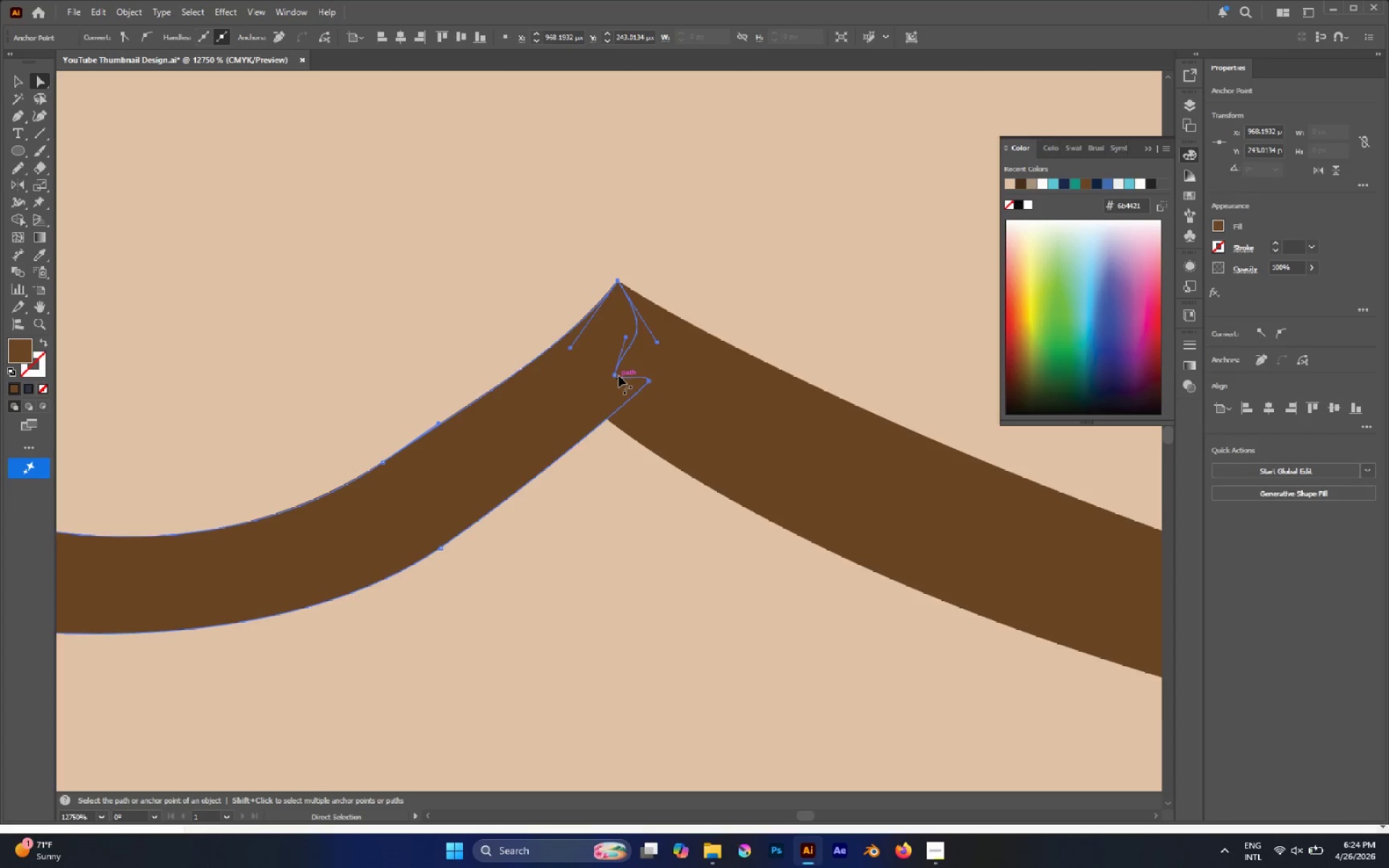 
left_click_drag(start_coordinate=[613, 375], to_coordinate=[638, 370])
 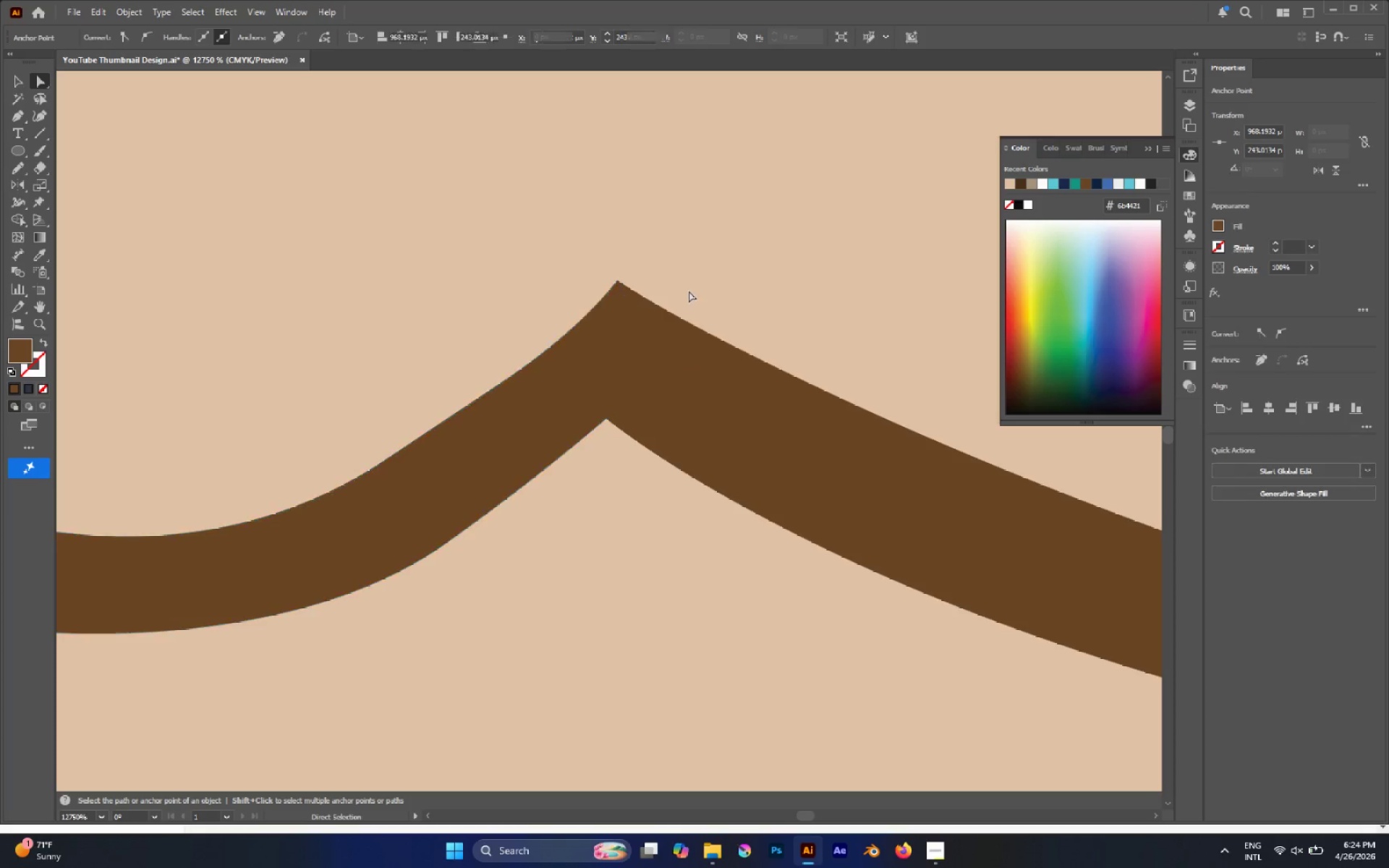 
hold_key(key=AltLeft, duration=0.77)
scroll: coordinate [533, 359], scroll_direction: down, amount: 8.0
 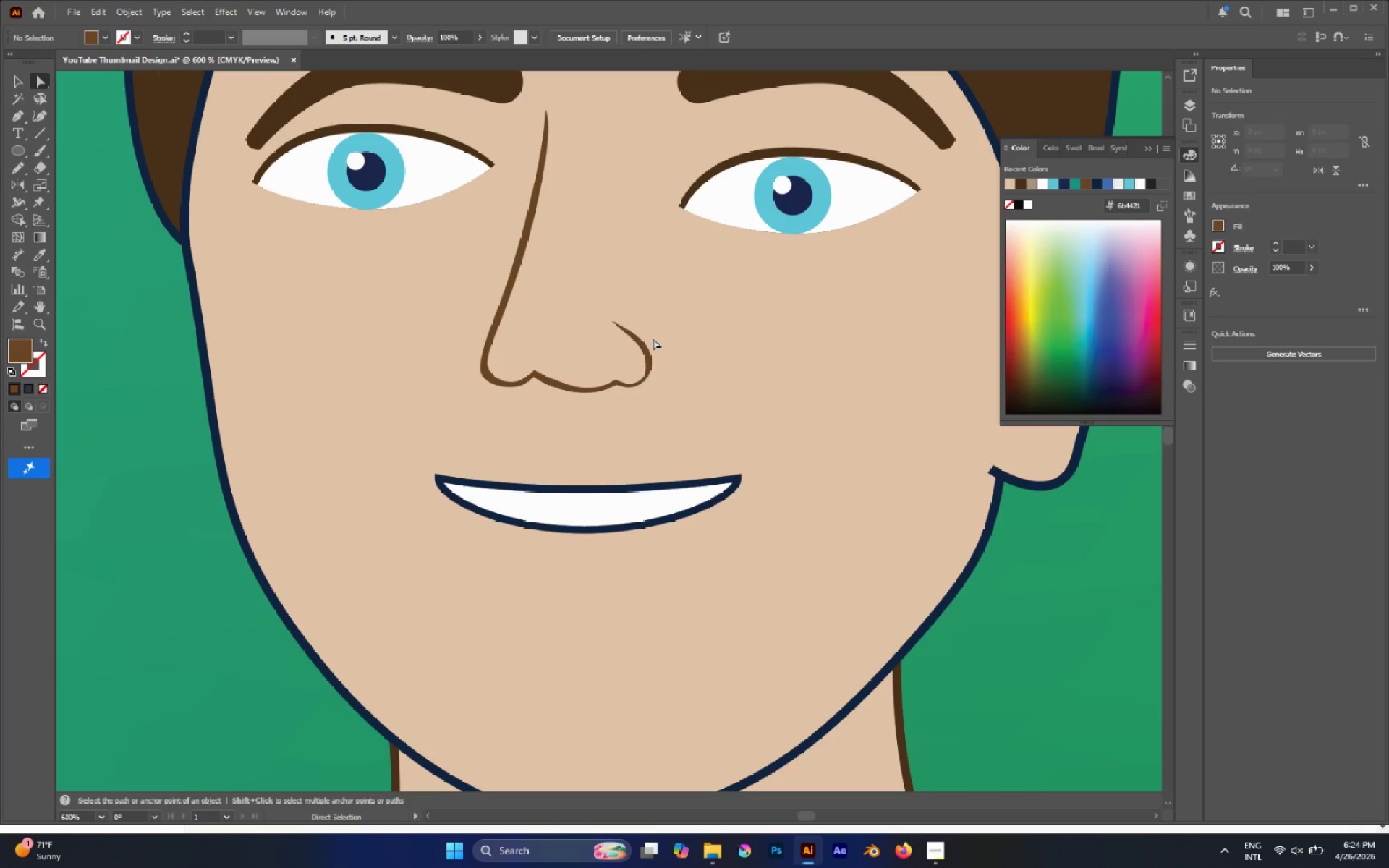 
hold_key(key=AltLeft, duration=0.5)
scroll: coordinate [539, 376], scroll_direction: up, amount: 3.0
 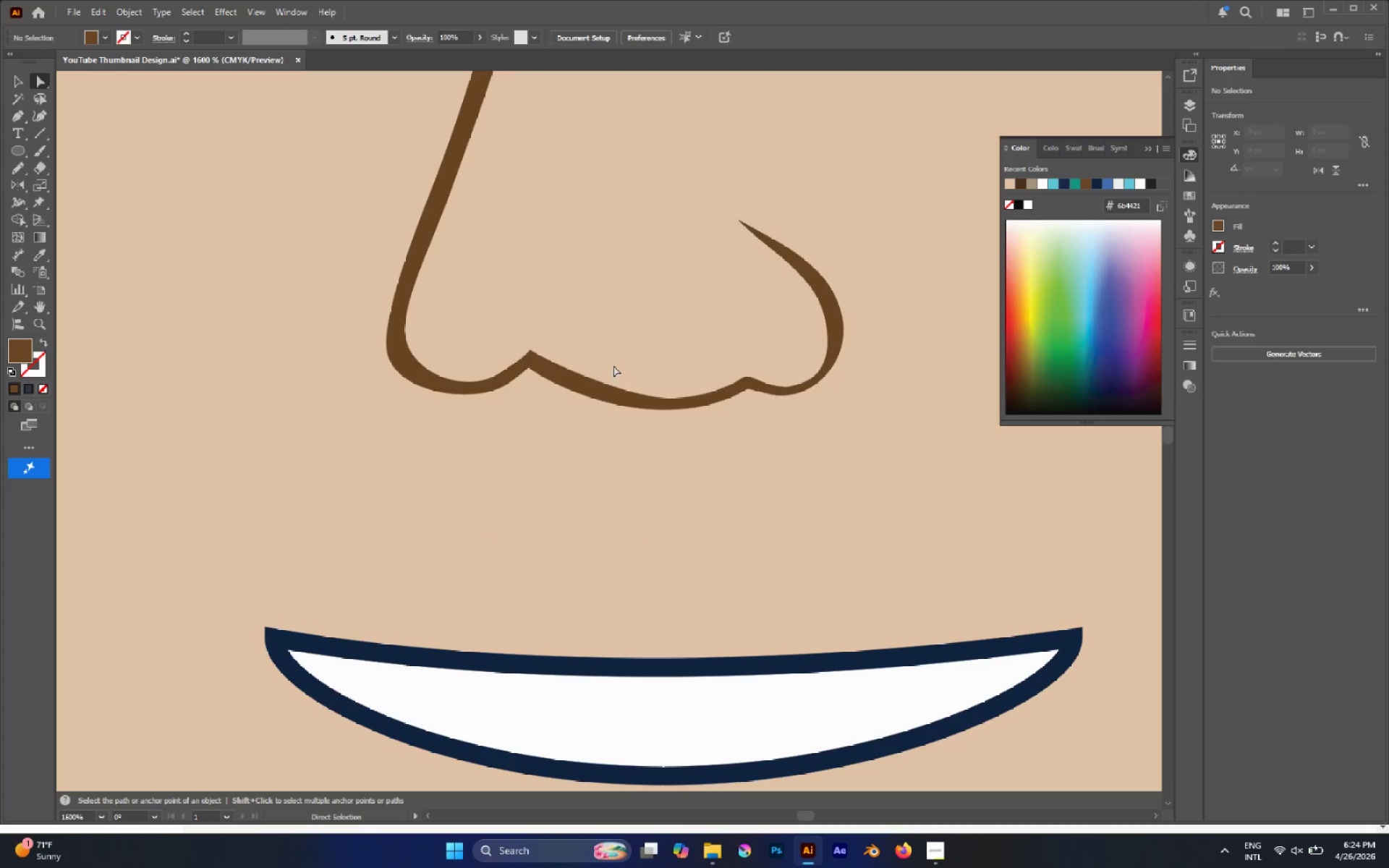 
left_click_drag(start_coordinate=[632, 362], to_coordinate=[634, 500])
 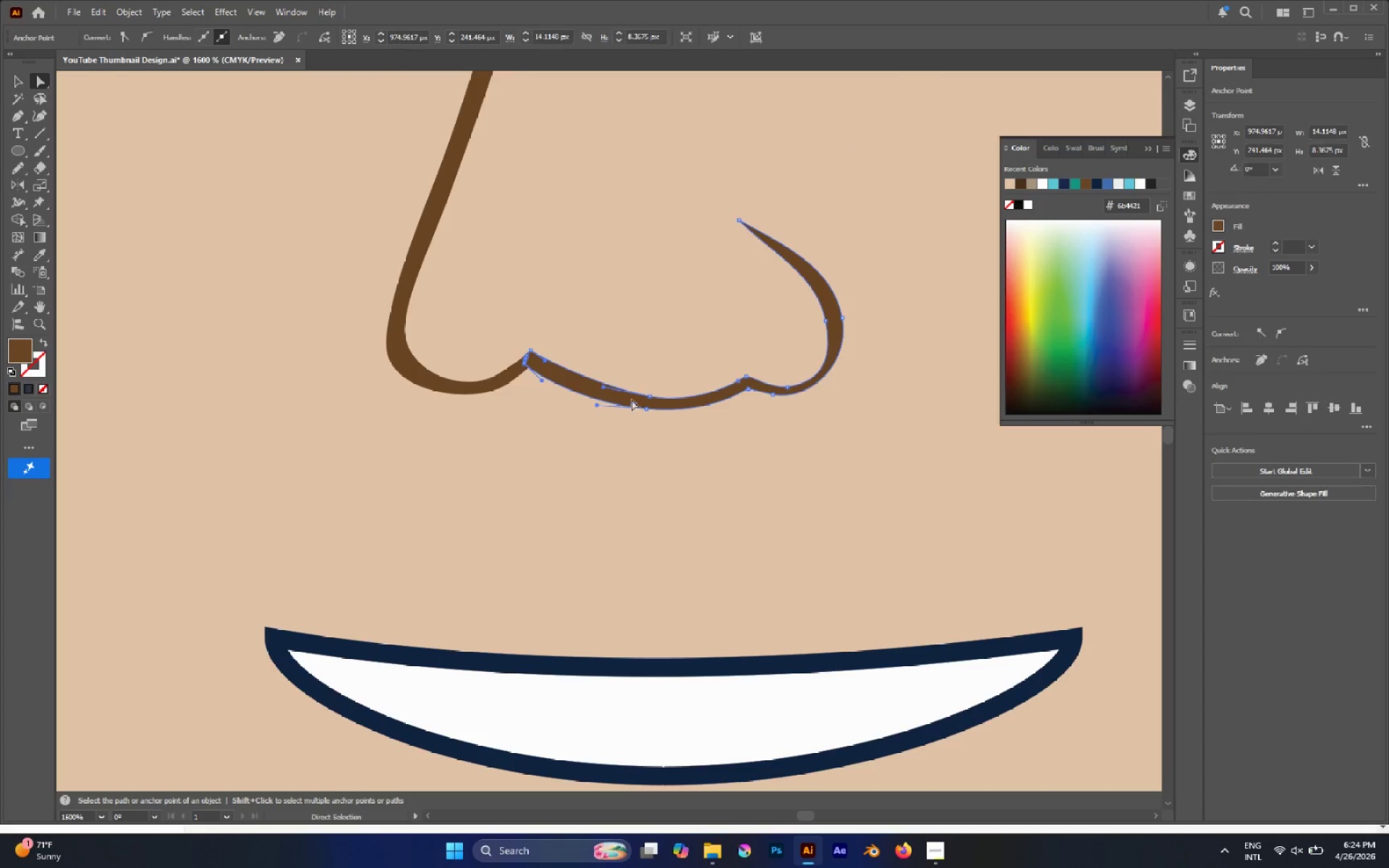 
hold_key(key=AltLeft, duration=0.31)
 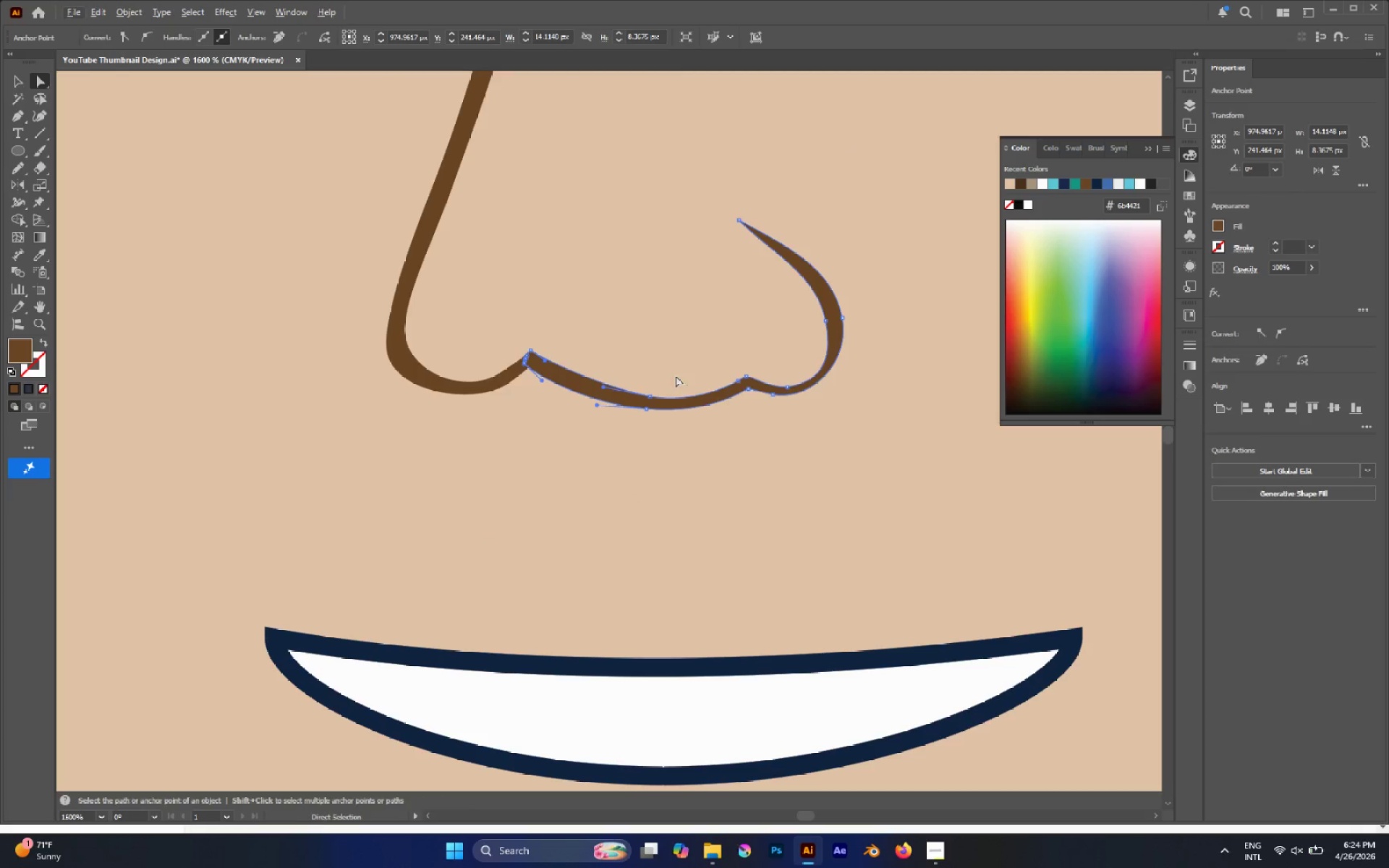 
left_click_drag(start_coordinate=[676, 375], to_coordinate=[616, 447])
 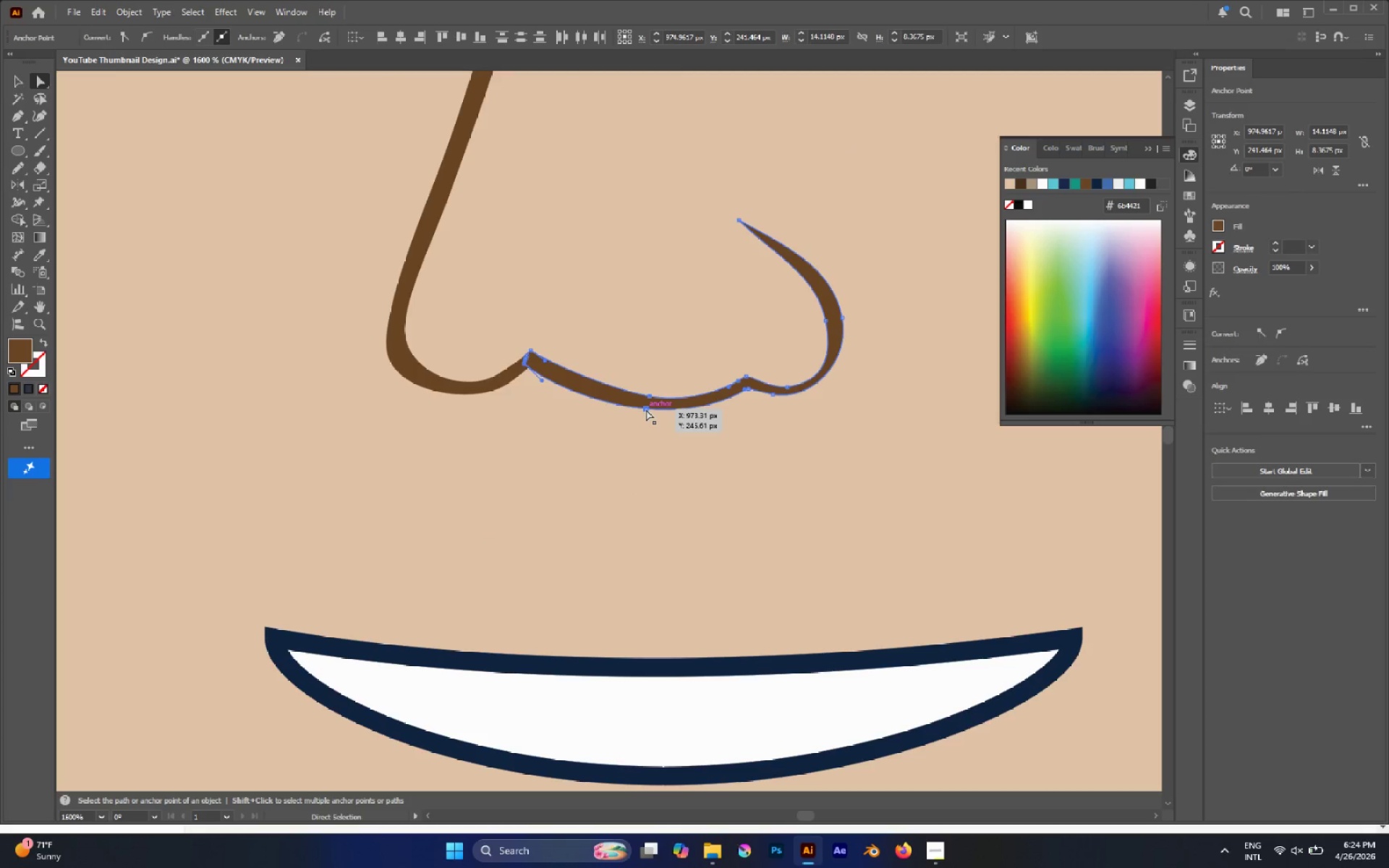 
left_click_drag(start_coordinate=[646, 409], to_coordinate=[617, 419])
 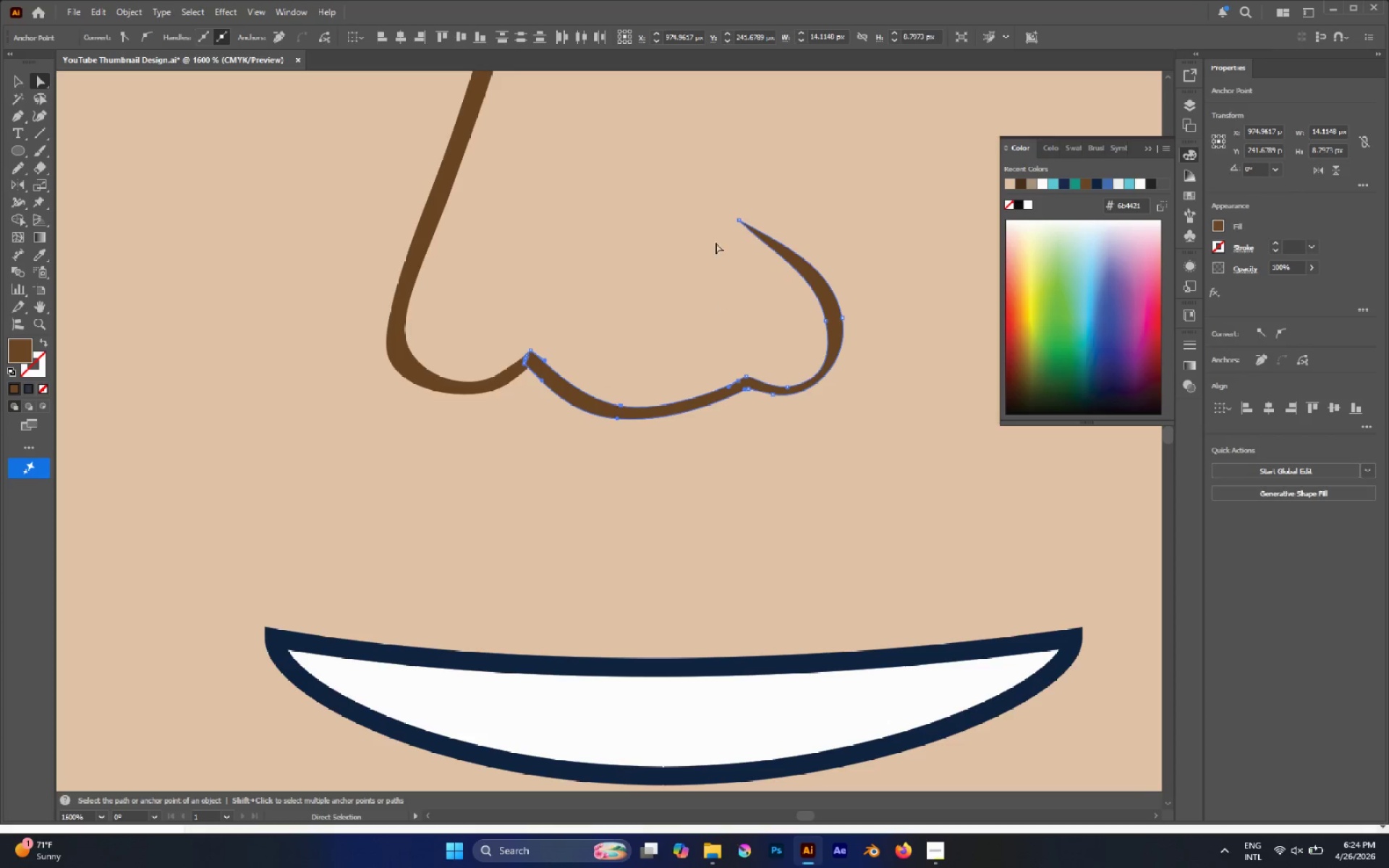 
left_click_drag(start_coordinate=[709, 146], to_coordinate=[889, 460])
 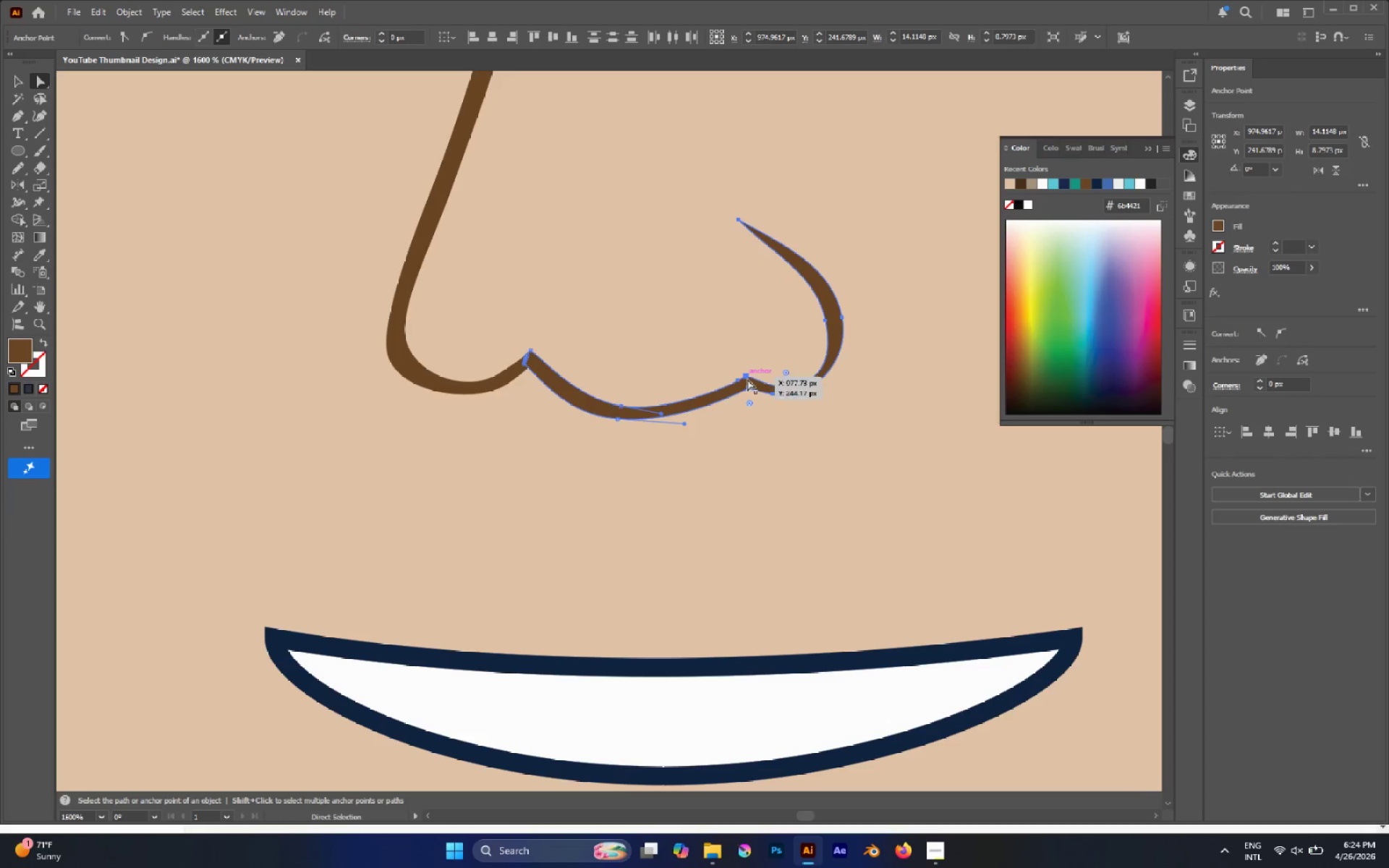 
left_click_drag(start_coordinate=[747, 378], to_coordinate=[708, 365])
 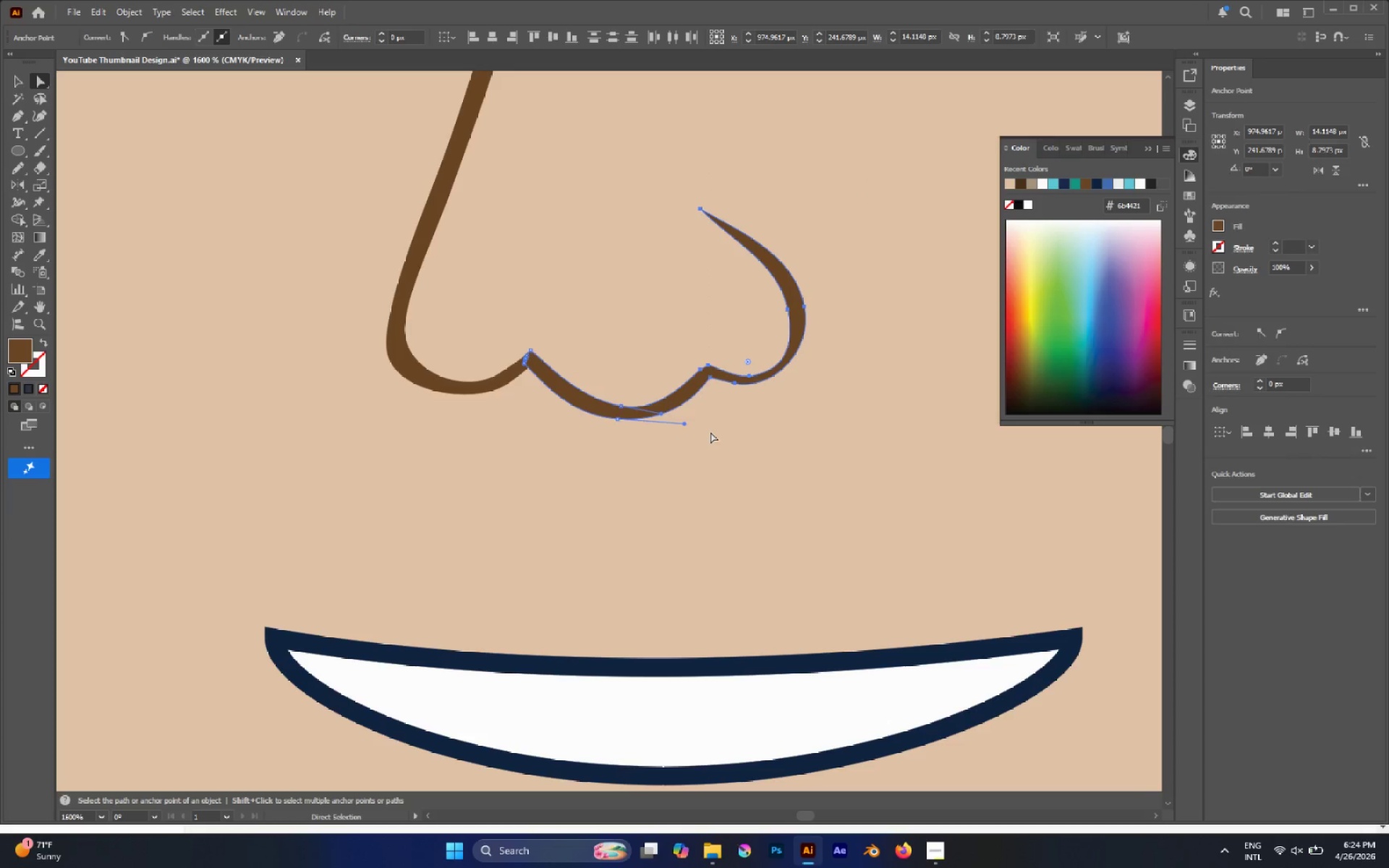 
hold_key(key=AltLeft, duration=0.64)
 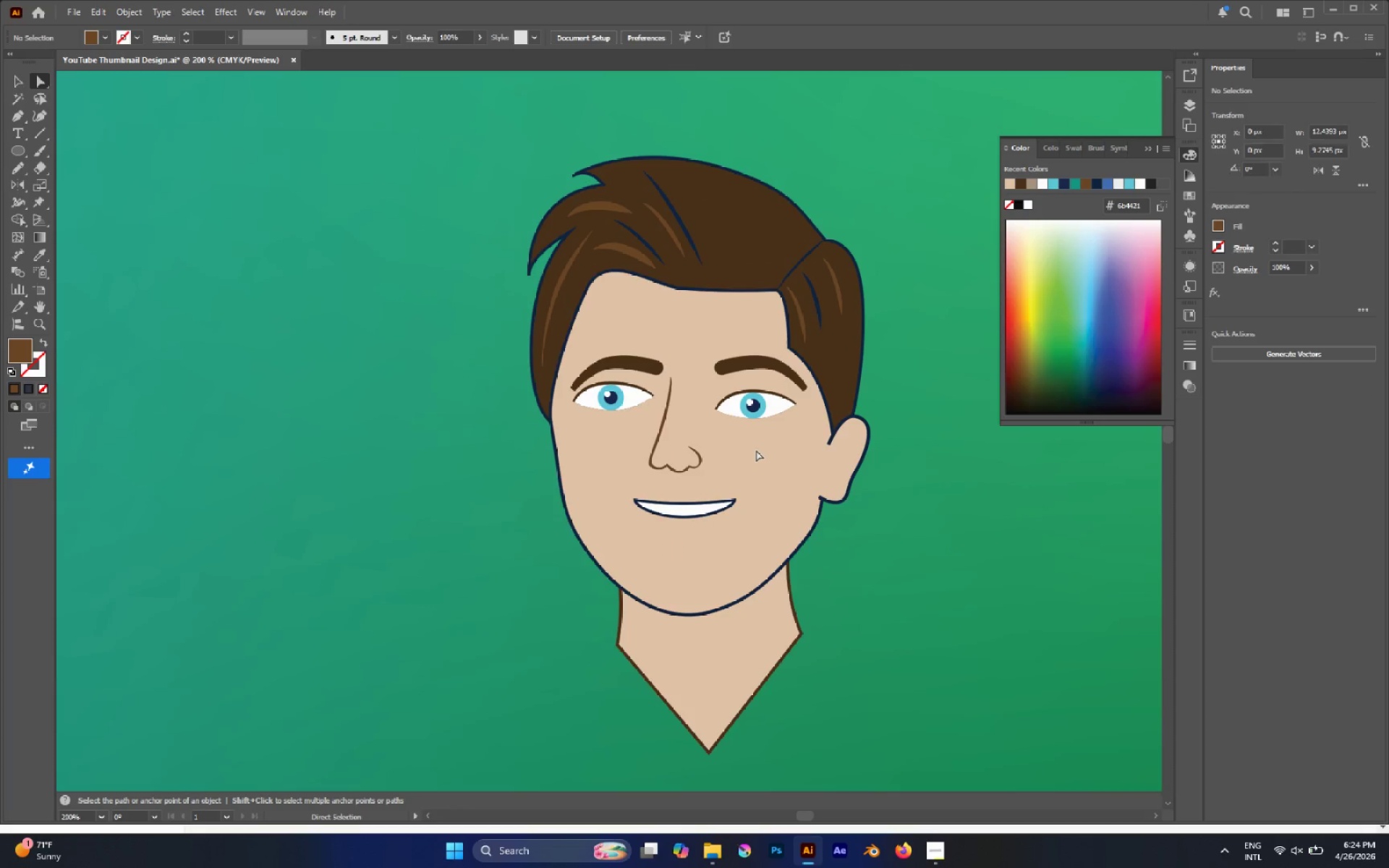 
left_click([756, 450])
 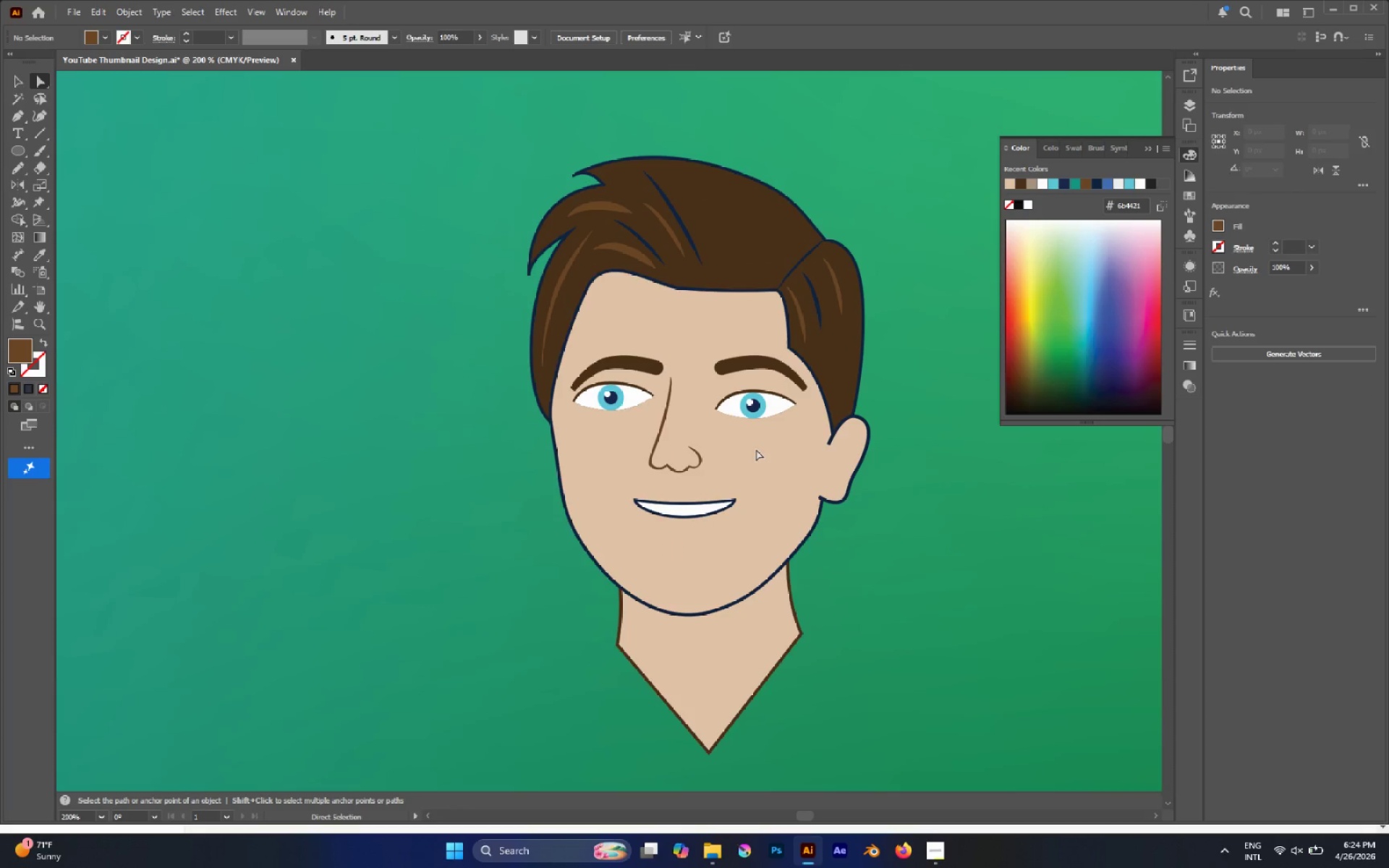 
scroll: coordinate [679, 486], scroll_direction: down, amount: 6.0
 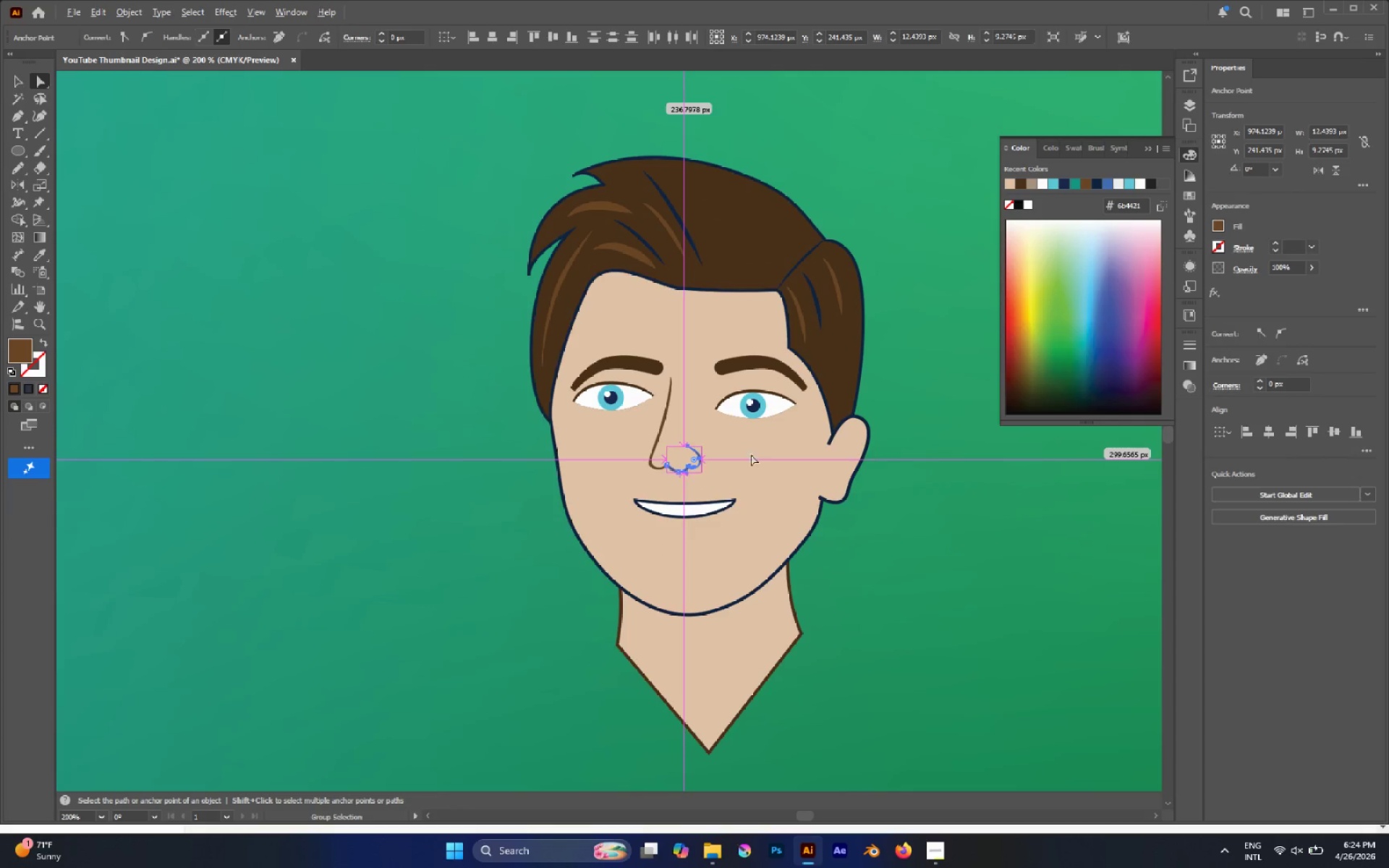 
hold_key(key=AltLeft, duration=0.39)
scroll: coordinate [700, 451], scroll_direction: down, amount: 2.0
 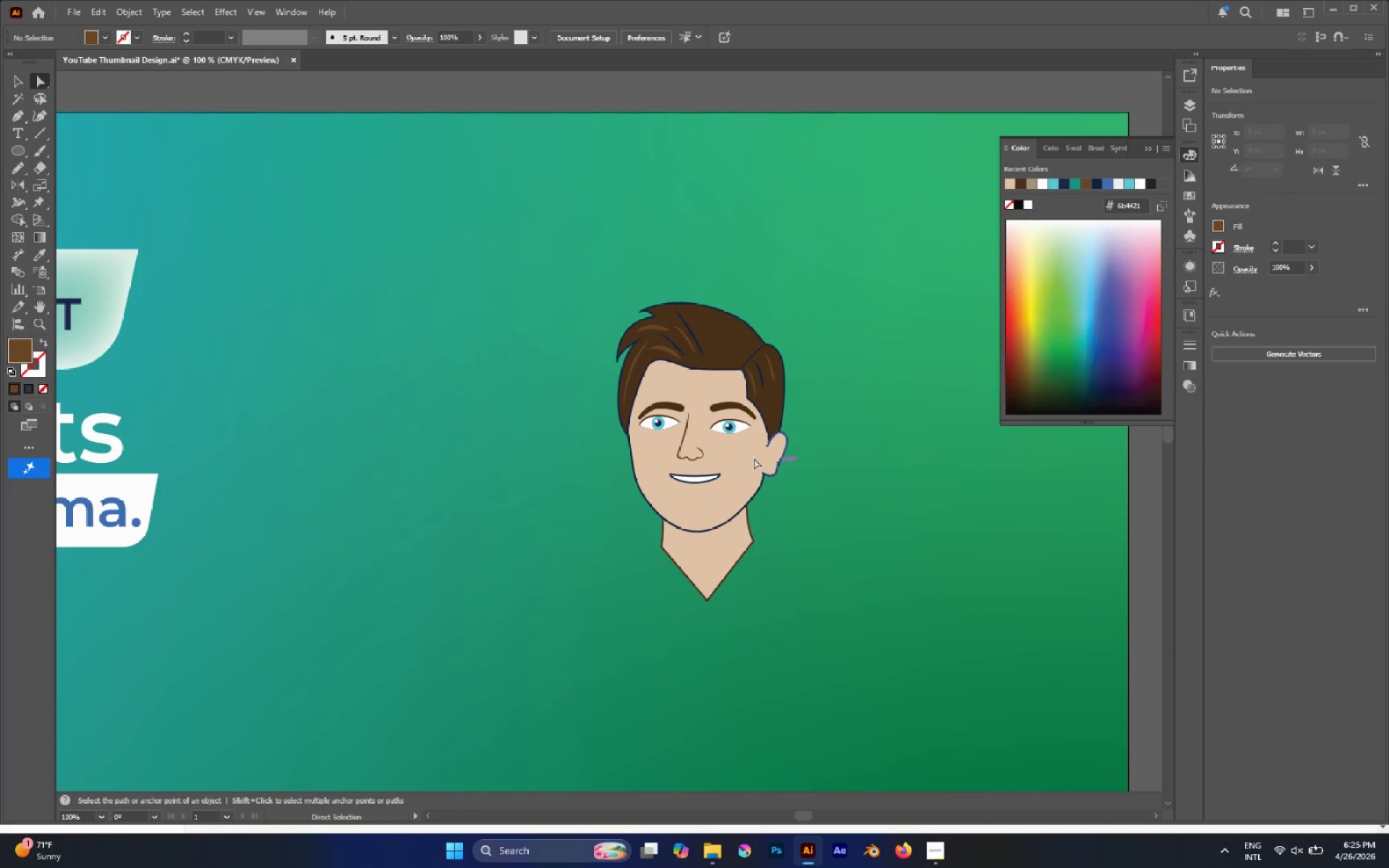 
hold_key(key=AltLeft, duration=1.33)
scroll: coordinate [630, 448], scroll_direction: up, amount: 6.0
 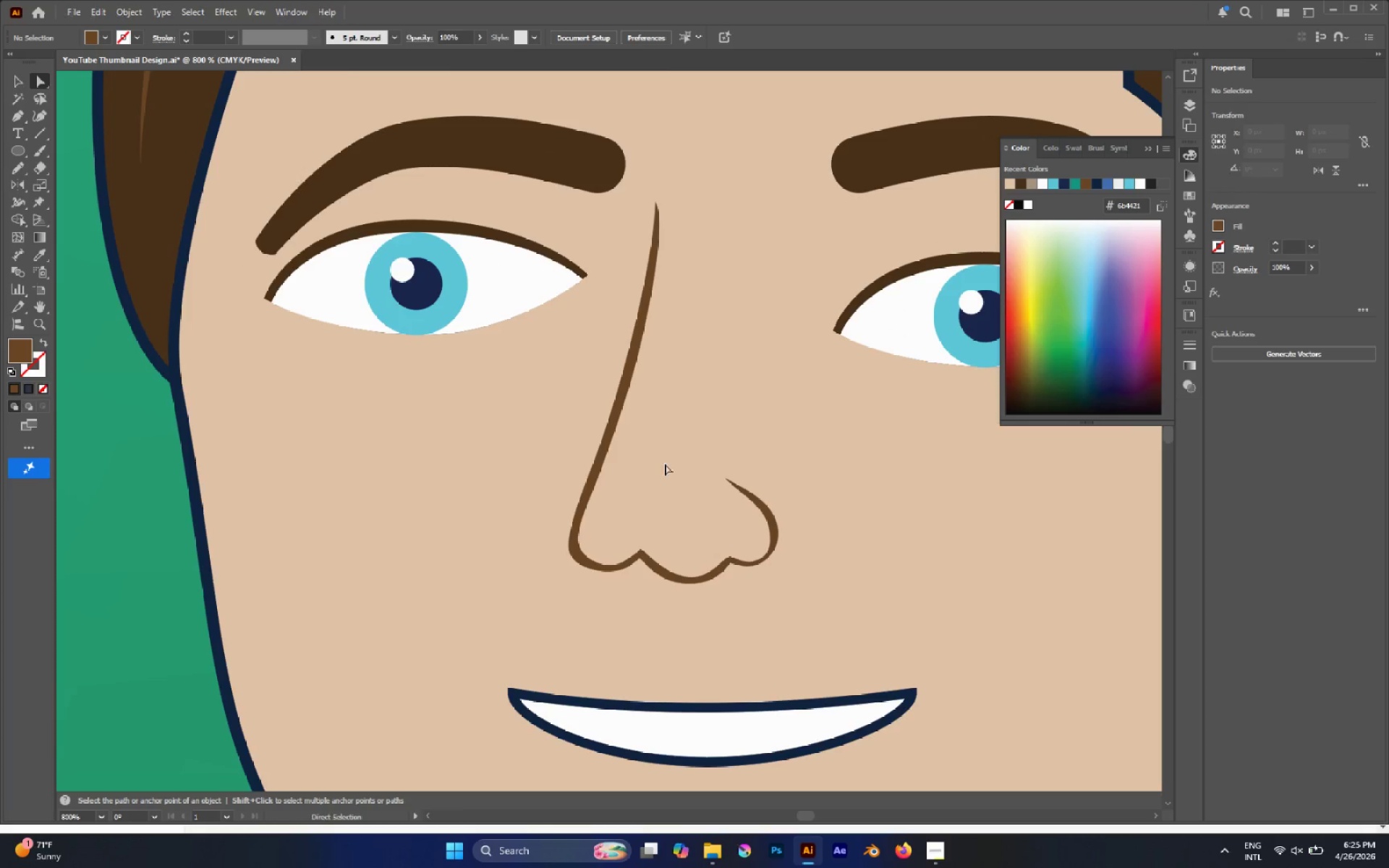 
left_click_drag(start_coordinate=[683, 448], to_coordinate=[808, 638])
 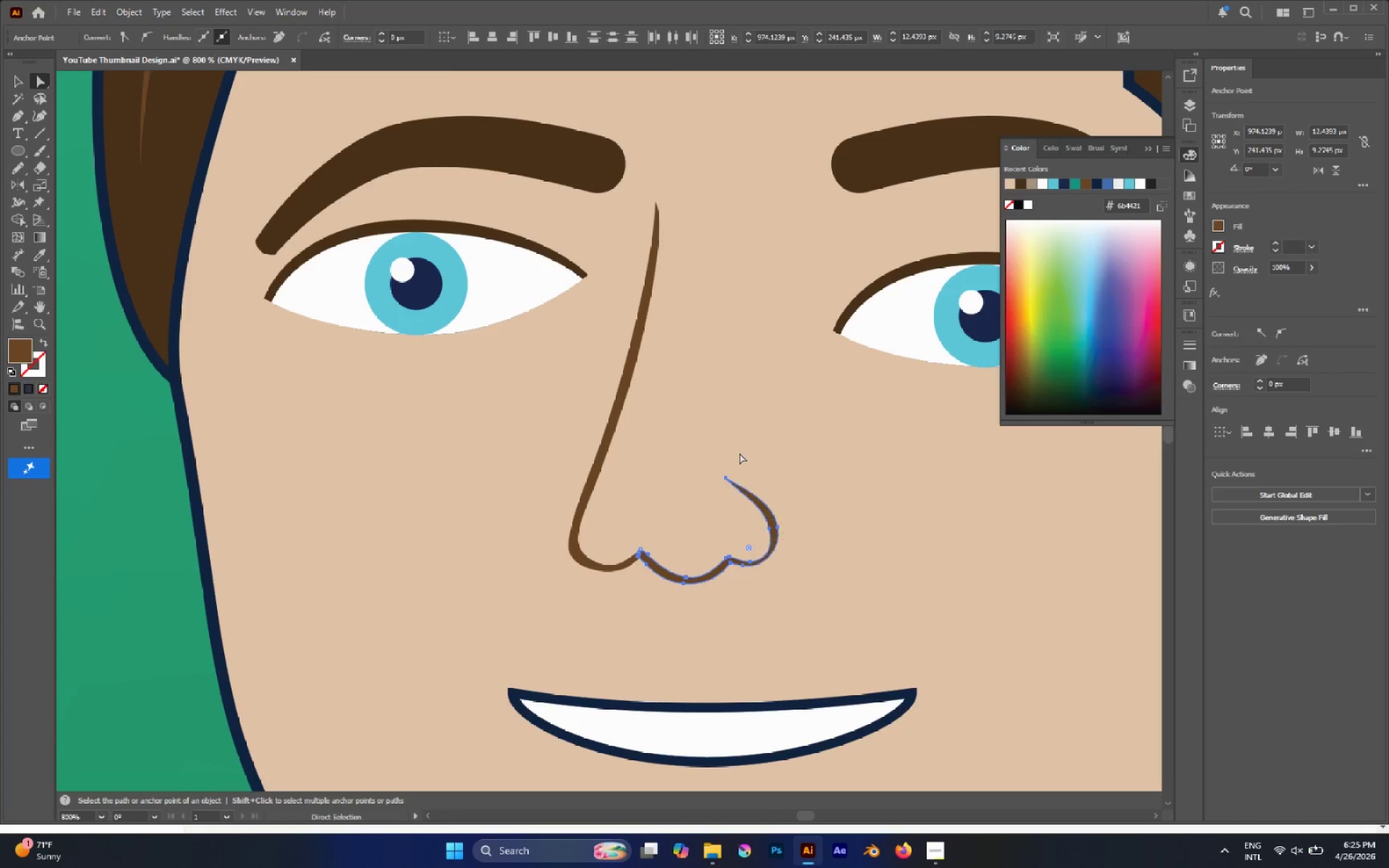 
left_click_drag(start_coordinate=[695, 433], to_coordinate=[828, 634])
 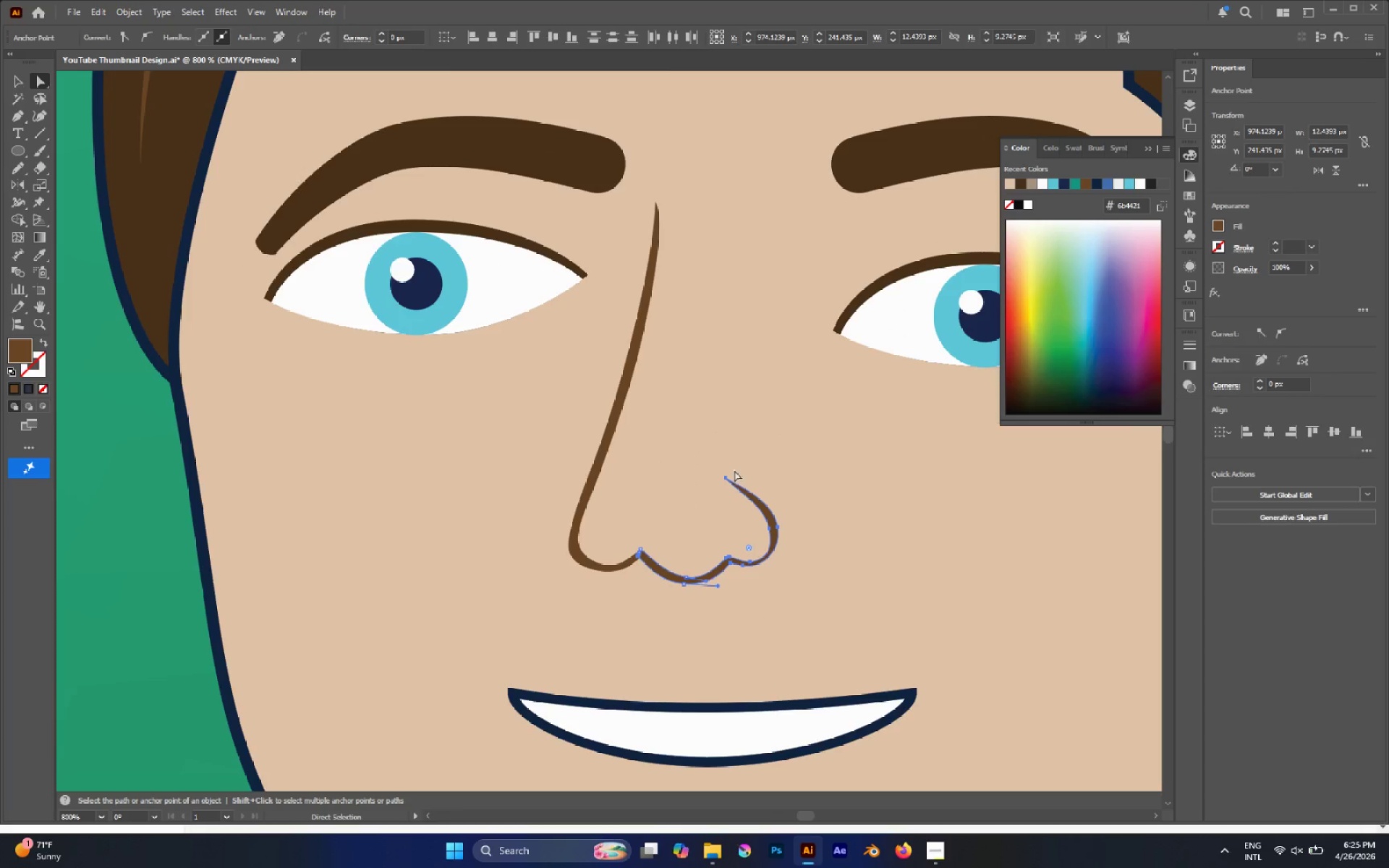 
left_click_drag(start_coordinate=[710, 435], to_coordinate=[852, 600])
 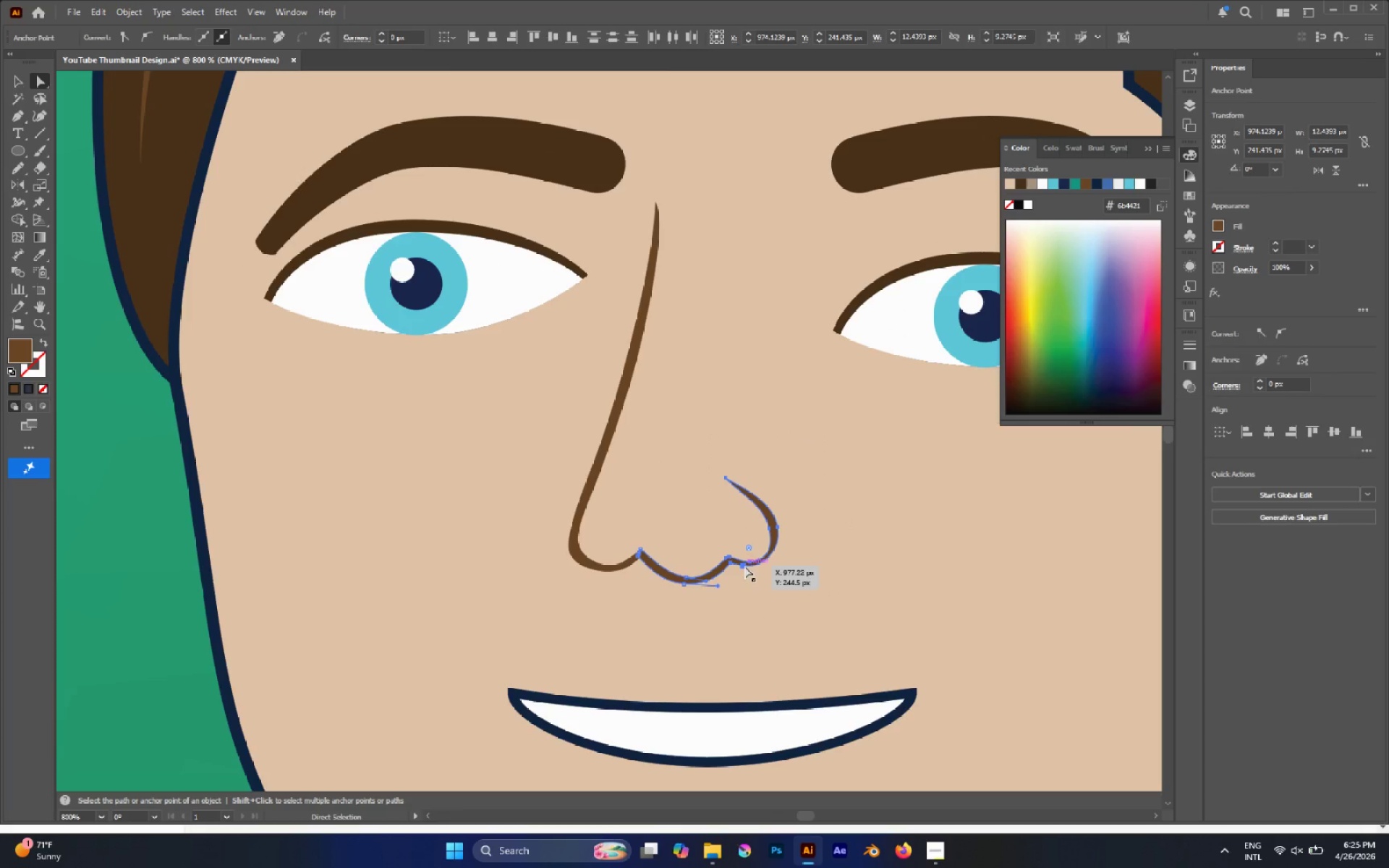 
left_click_drag(start_coordinate=[745, 566], to_coordinate=[753, 572])
 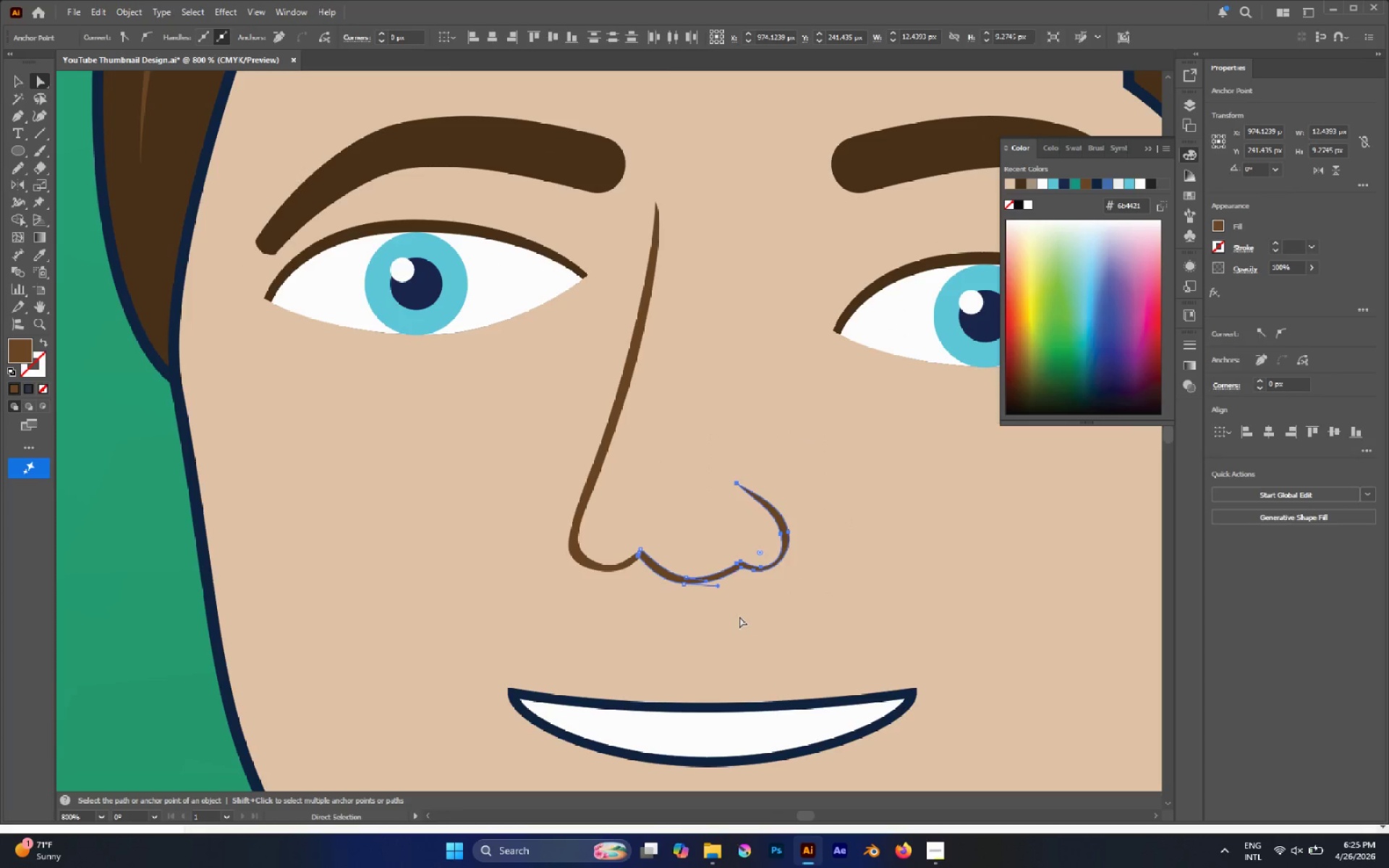 
left_click([739, 616])
 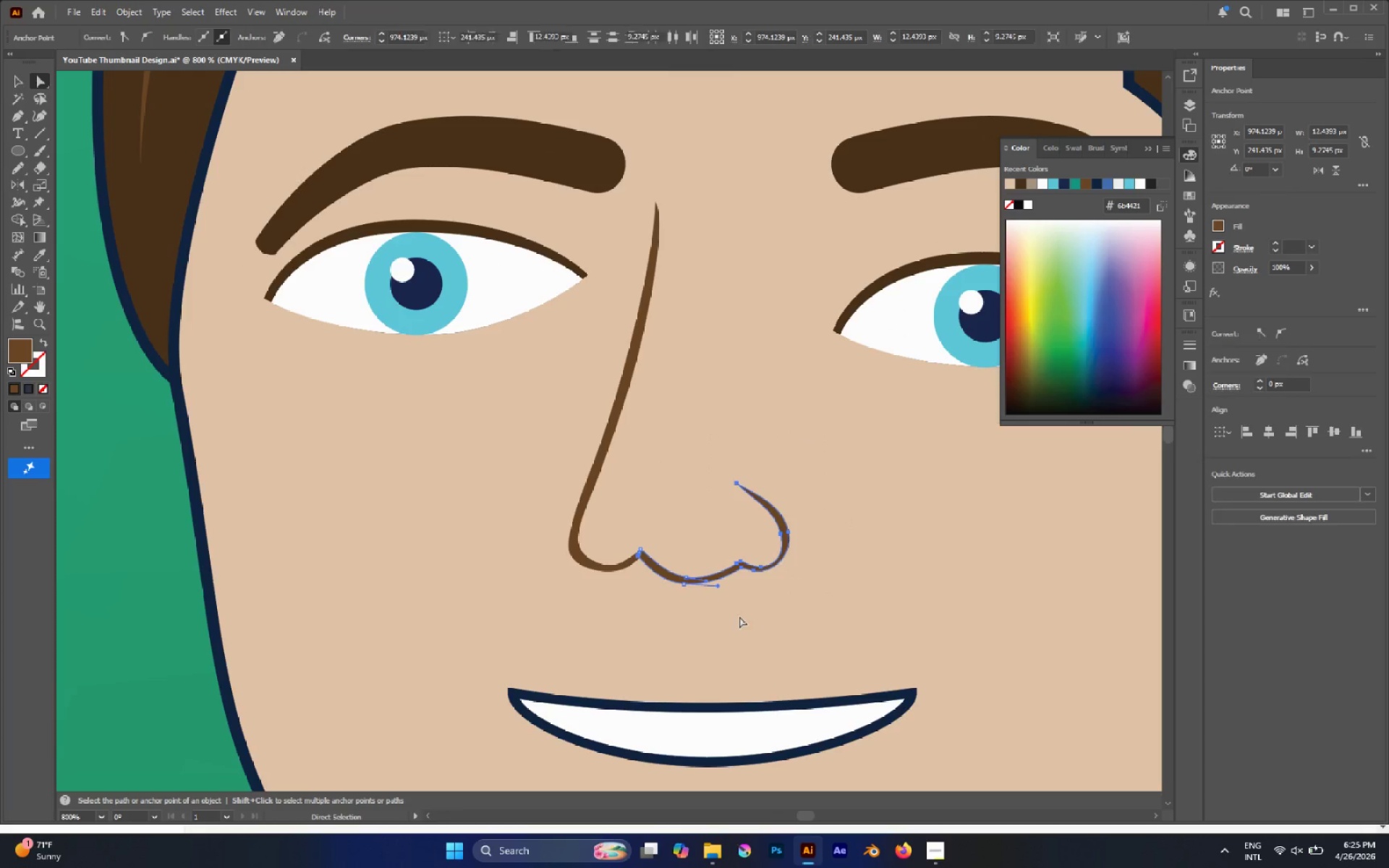 
hold_key(key=AltLeft, duration=0.91)
scroll: coordinate [563, 570], scroll_direction: down, amount: 5.0
 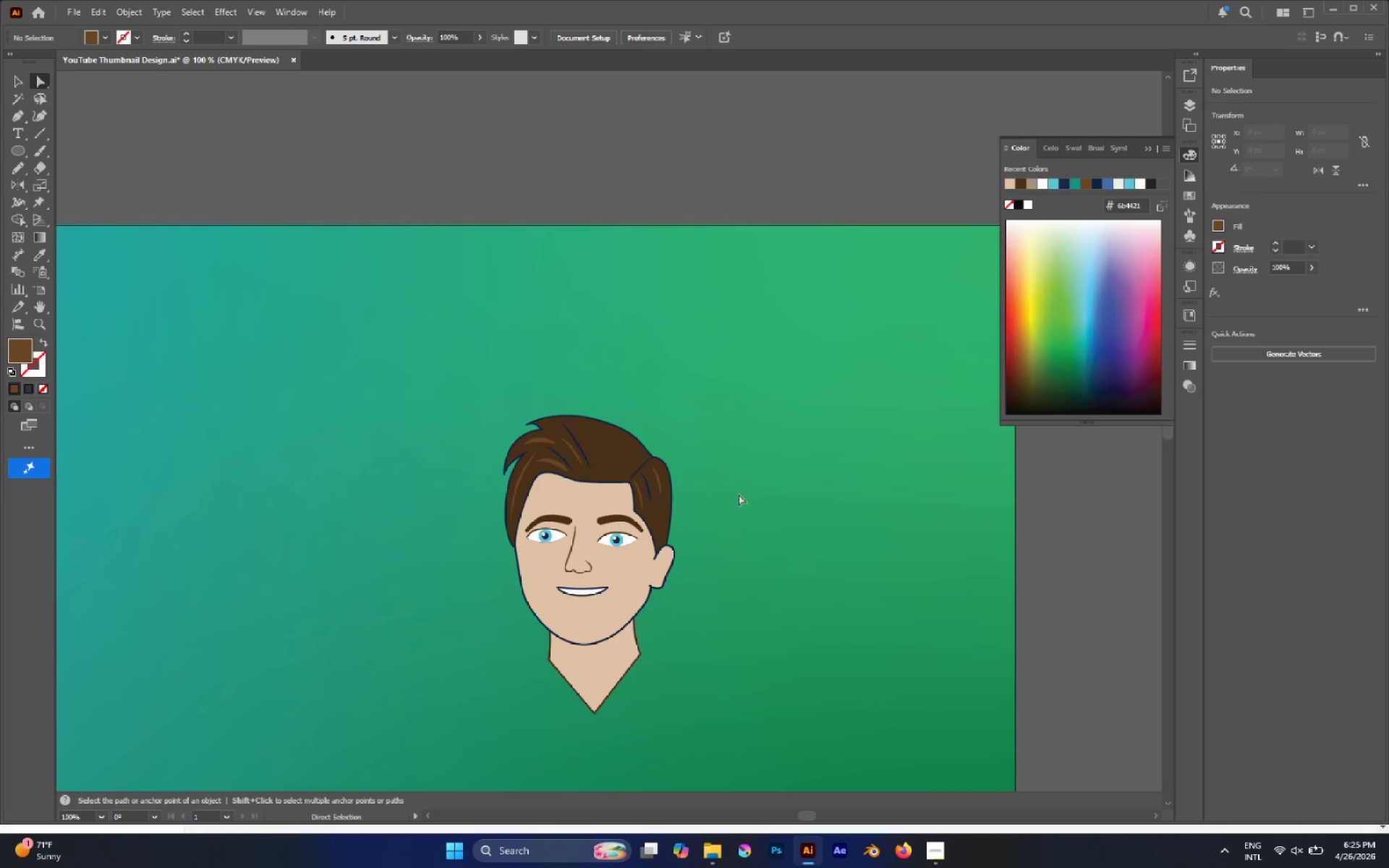 
hold_key(key=AltLeft, duration=0.48)
scroll: coordinate [731, 506], scroll_direction: down, amount: 4.0
 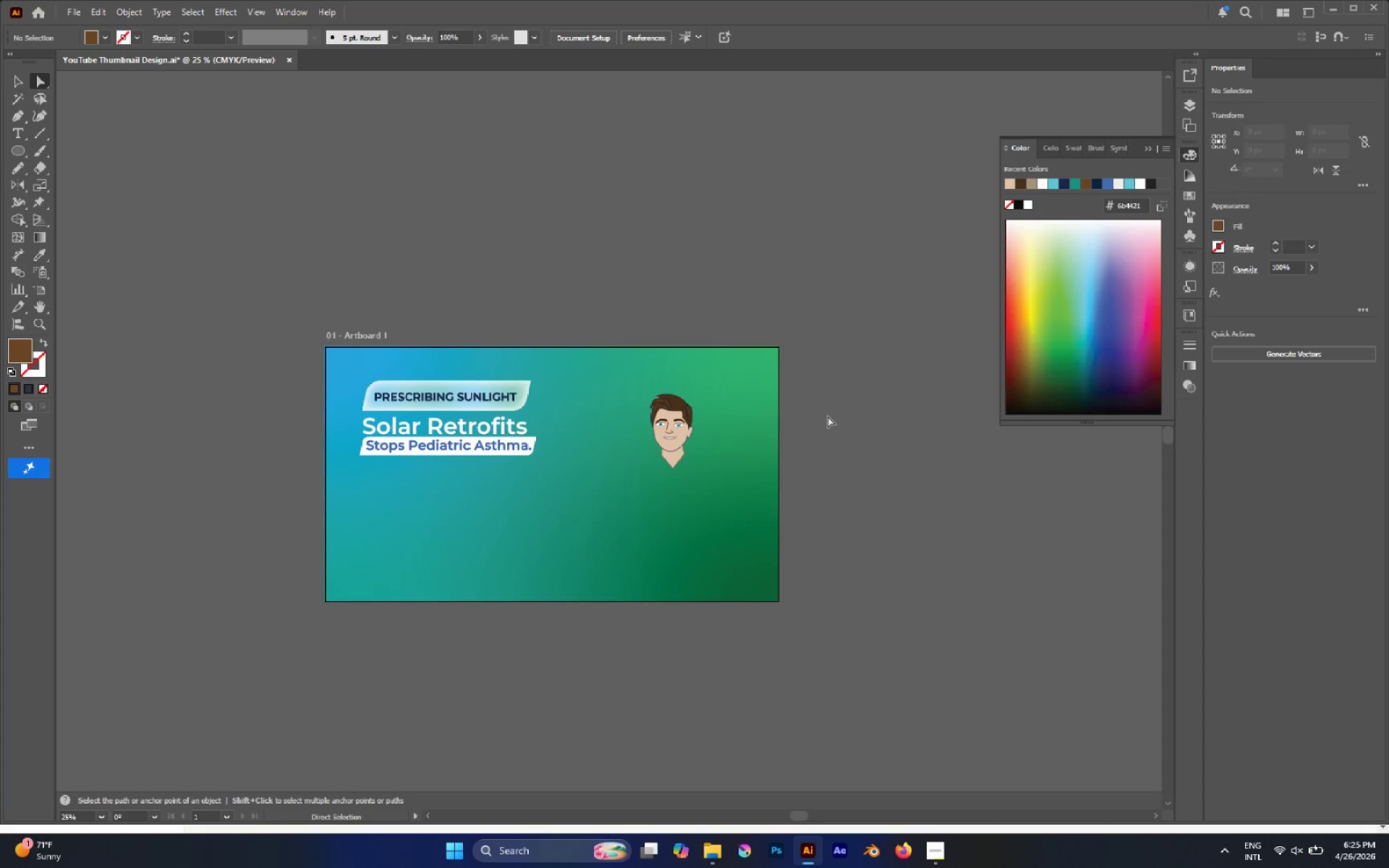 
wait(12.04)
 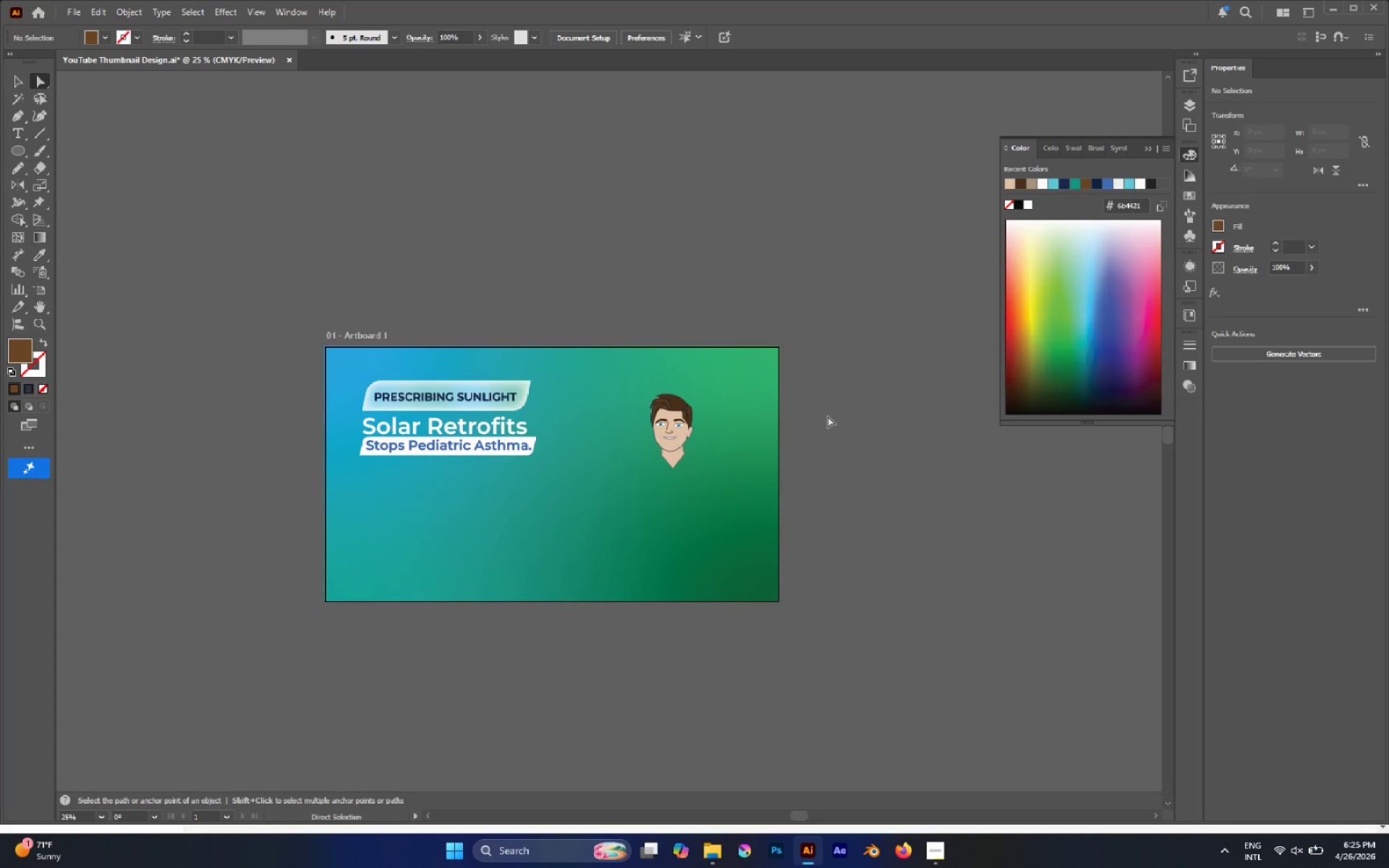 
left_click([946, 855])